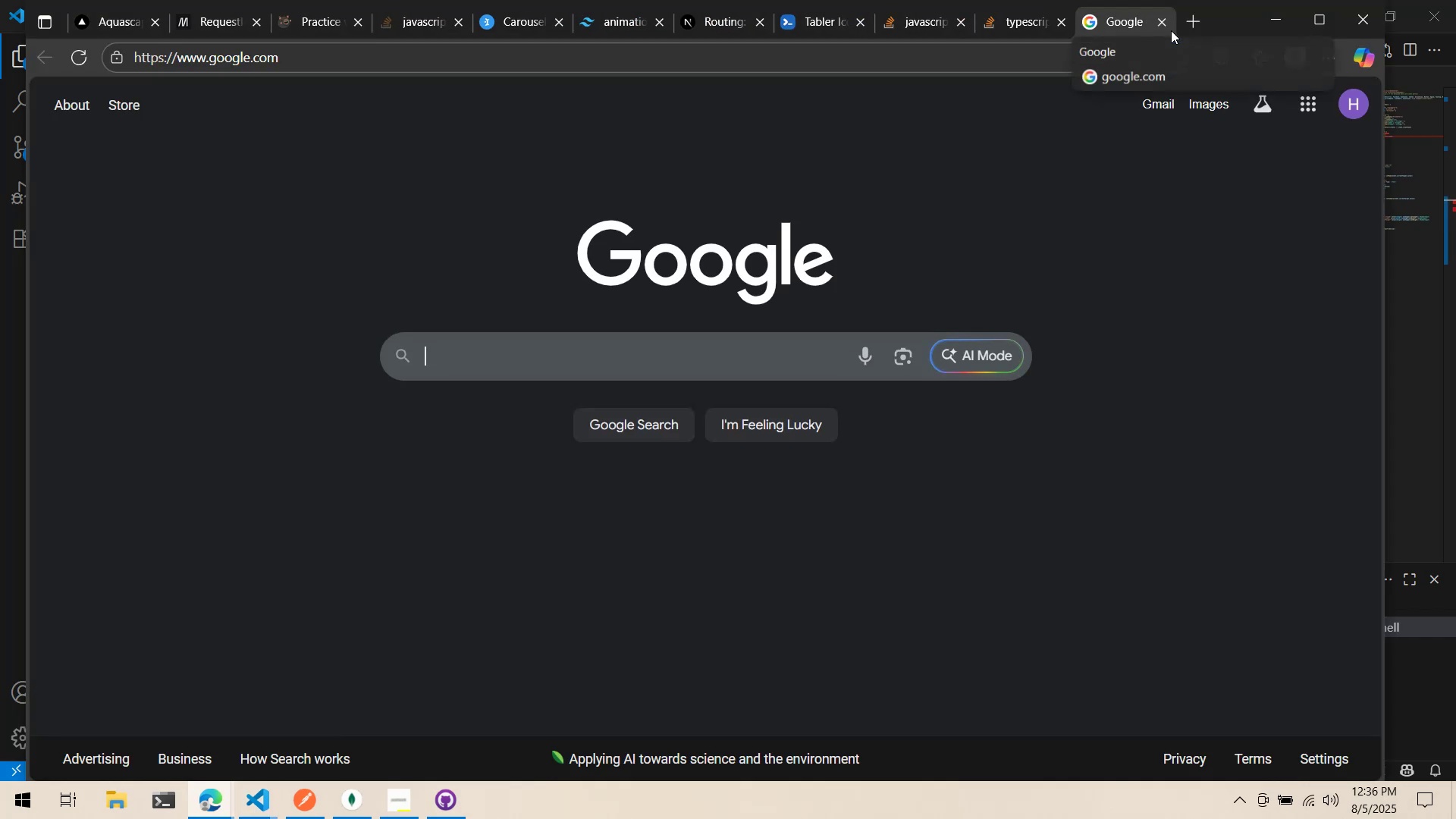 
key(Control+V)
 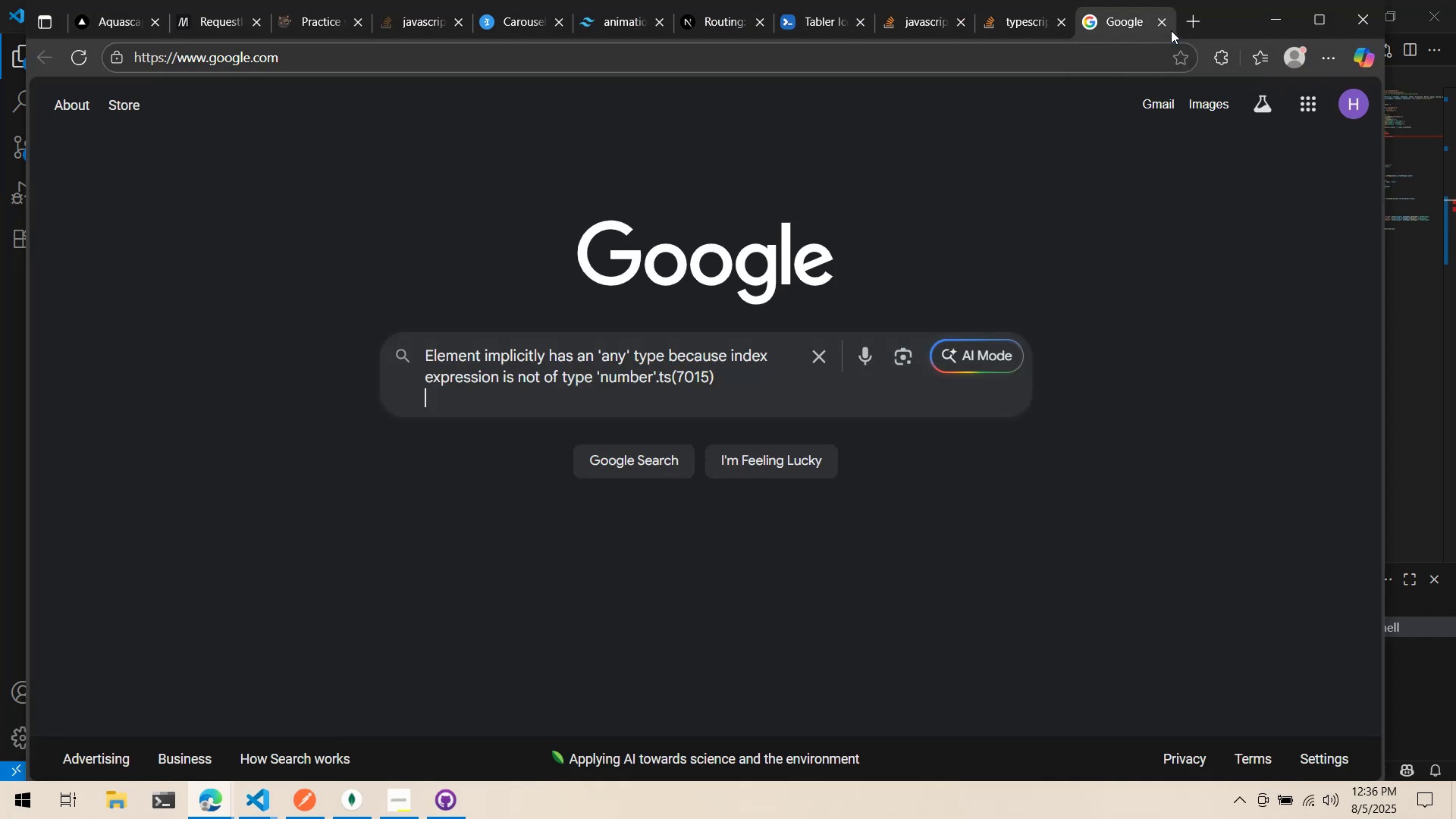 
key(Enter)
 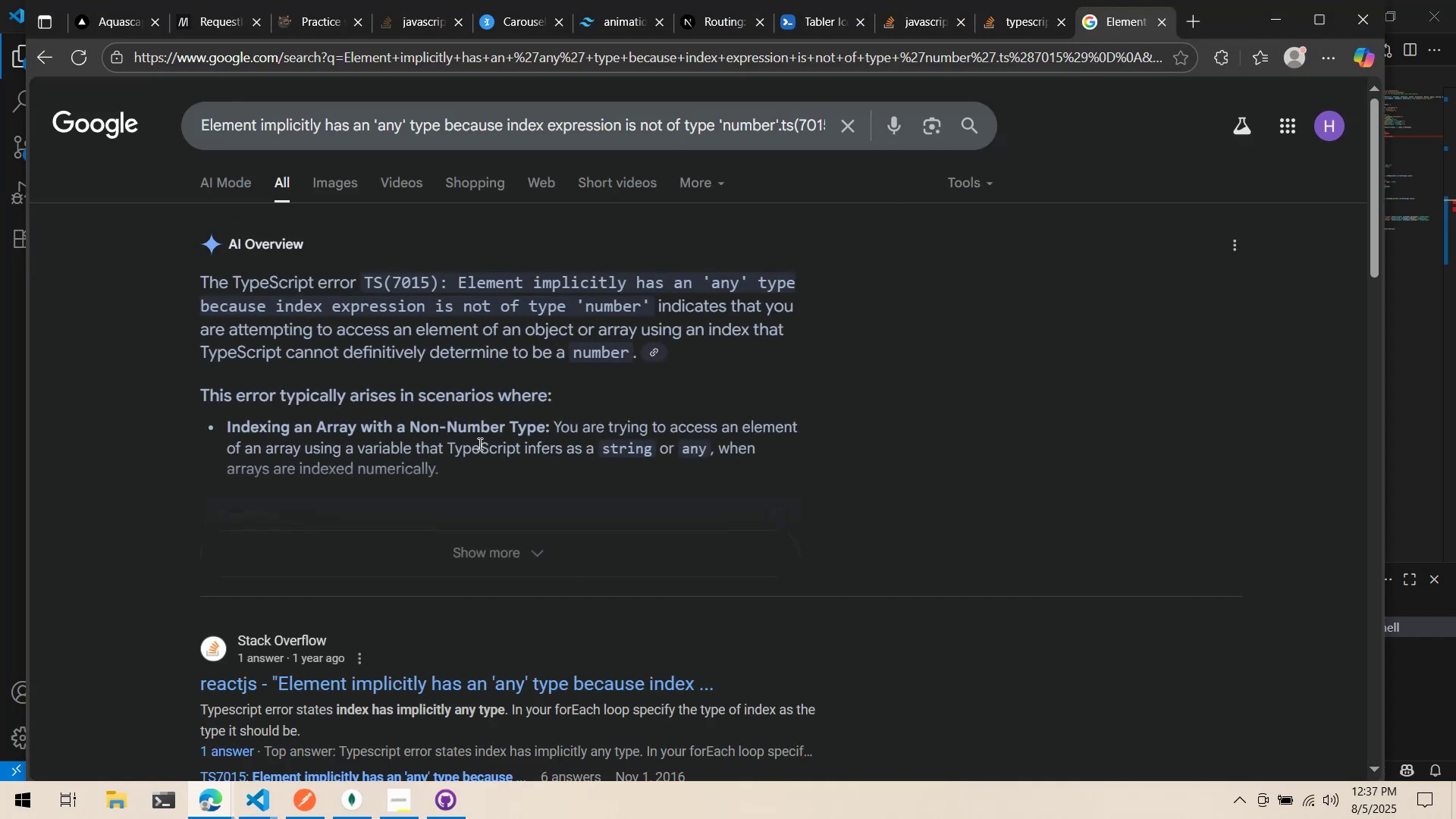 
left_click([408, 803])
 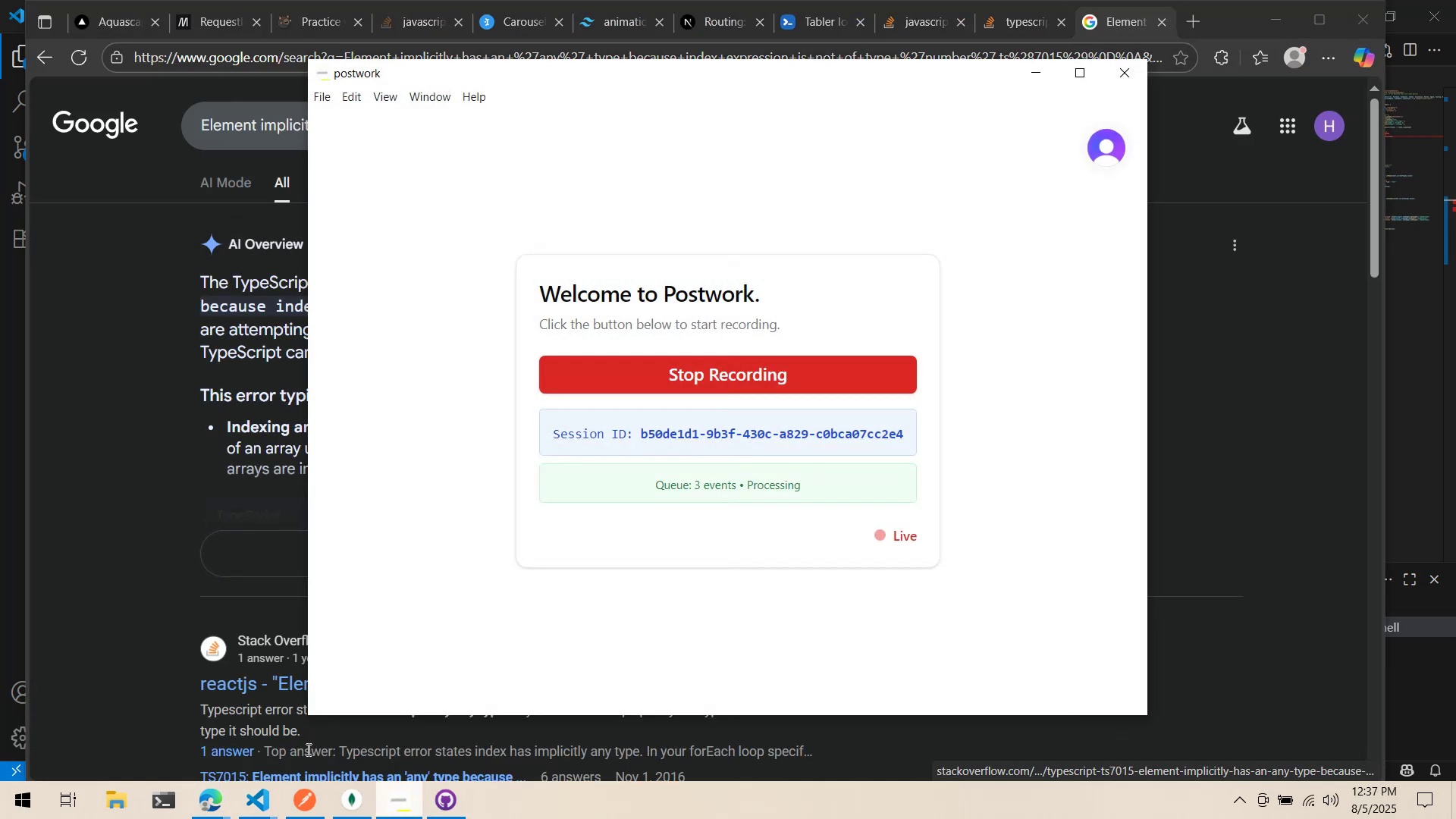 
left_click([137, 676])
 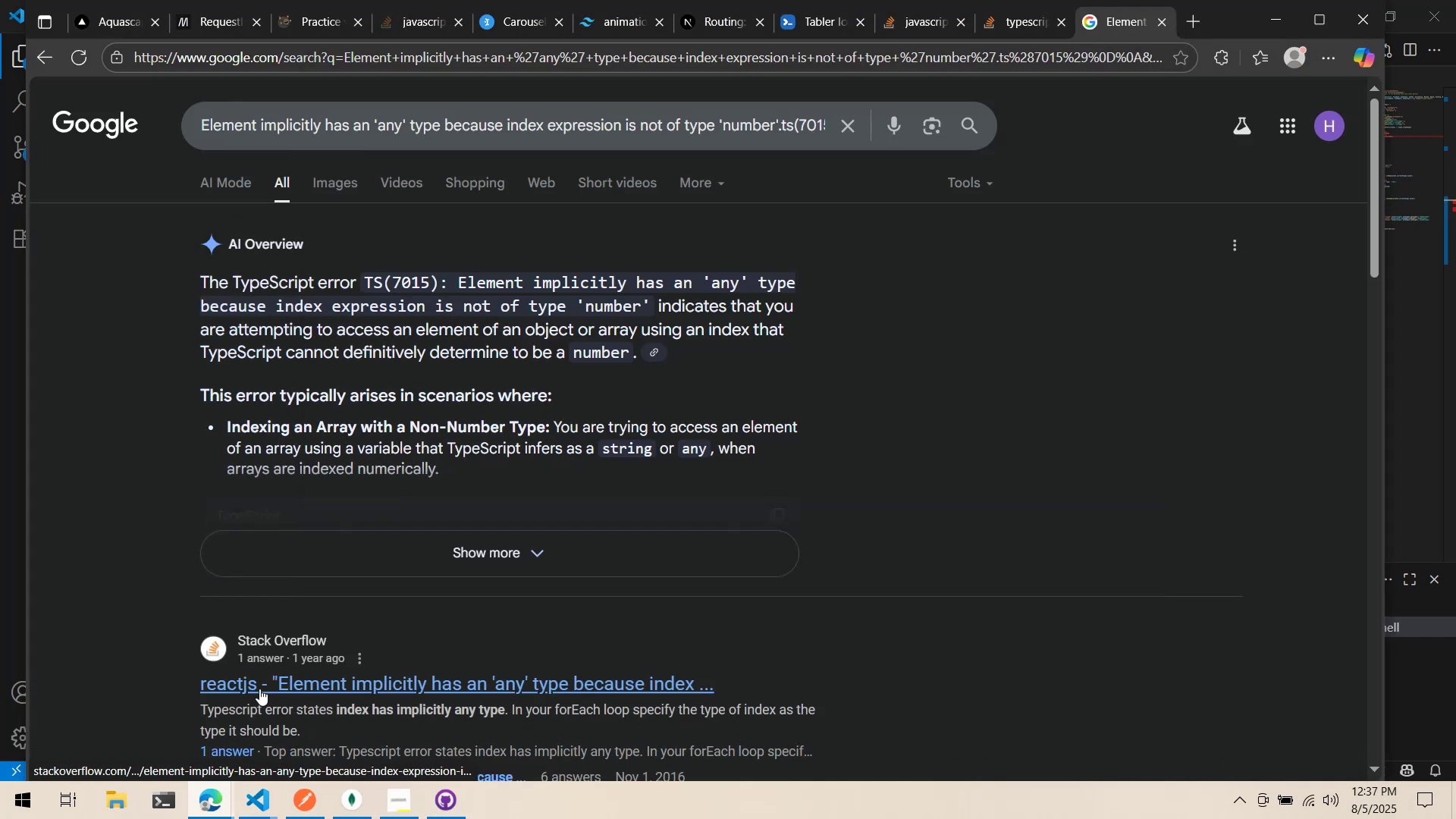 
left_click([260, 685])
 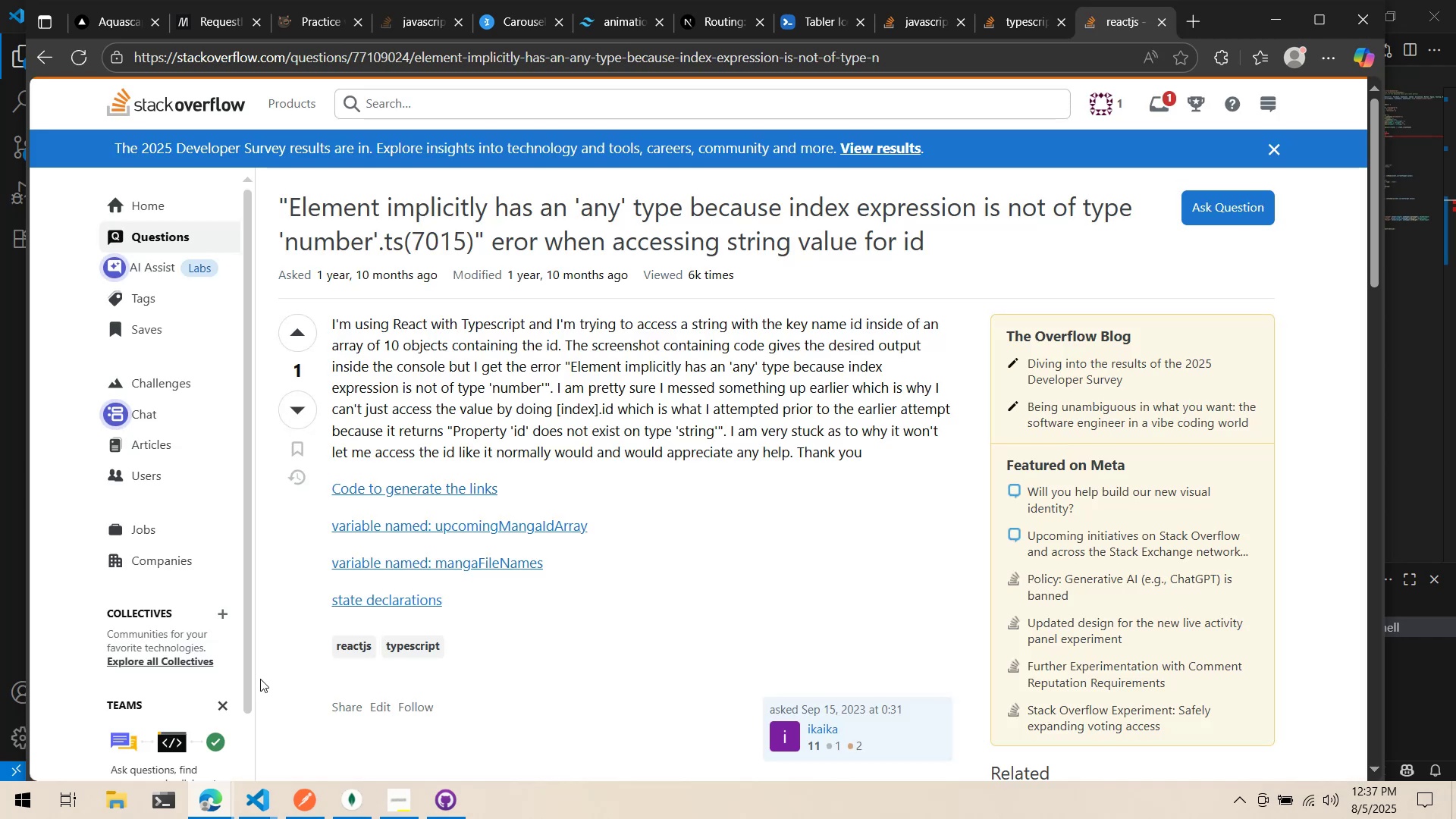 
scroll: coordinate [268, 667], scroll_direction: down, amount: 12.0
 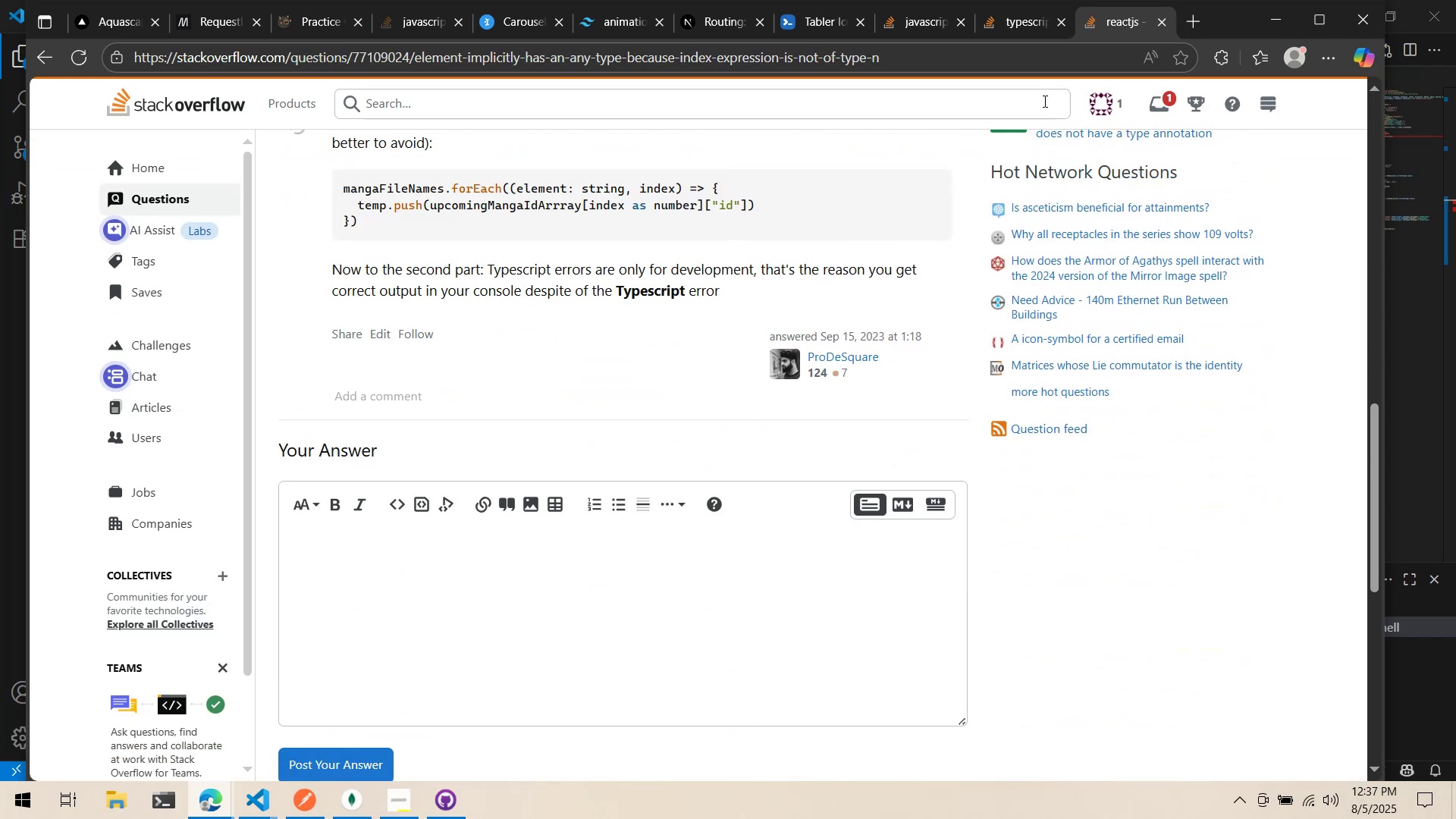 
middle_click([1138, 20])
 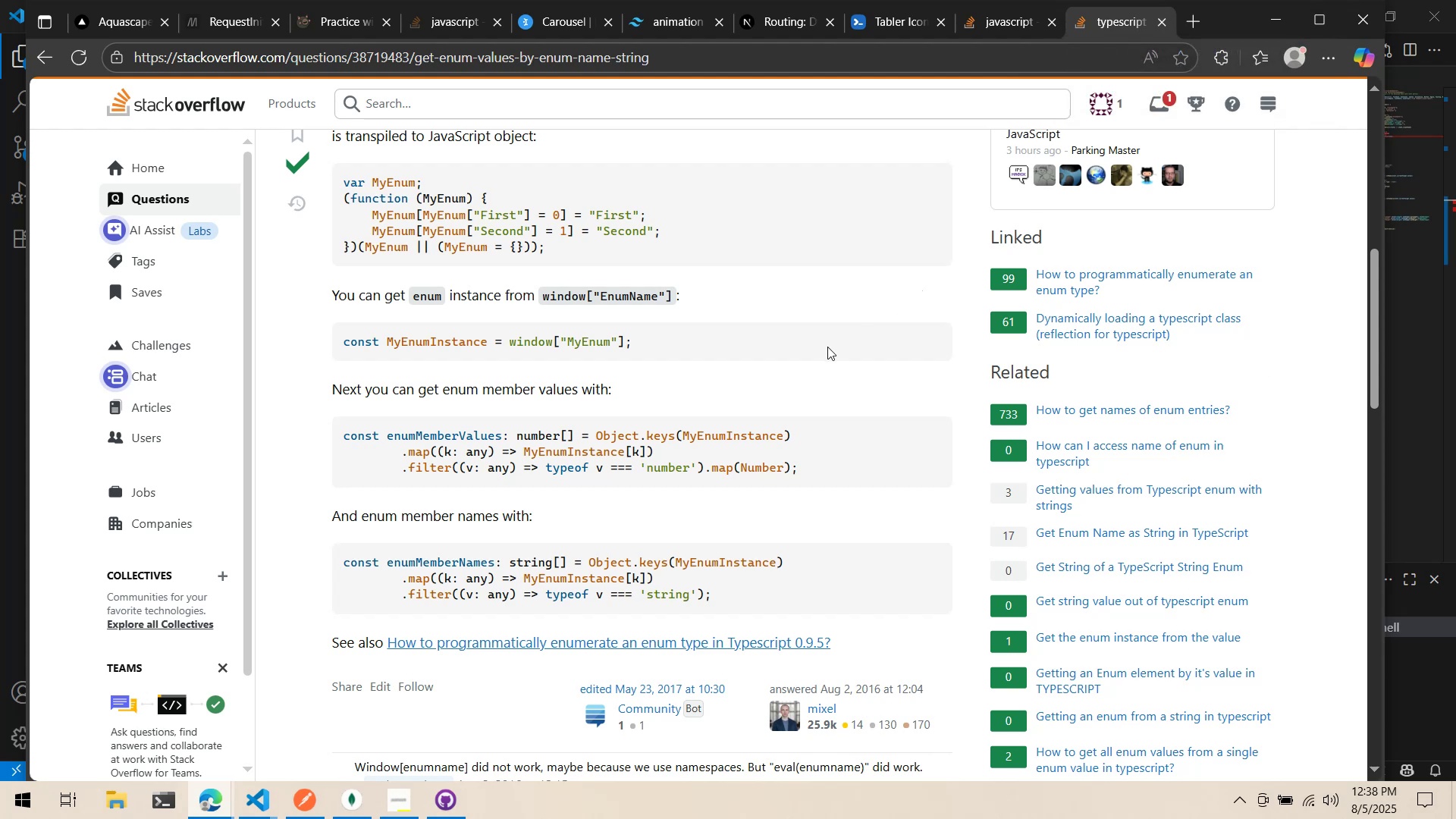 
wait(73.17)
 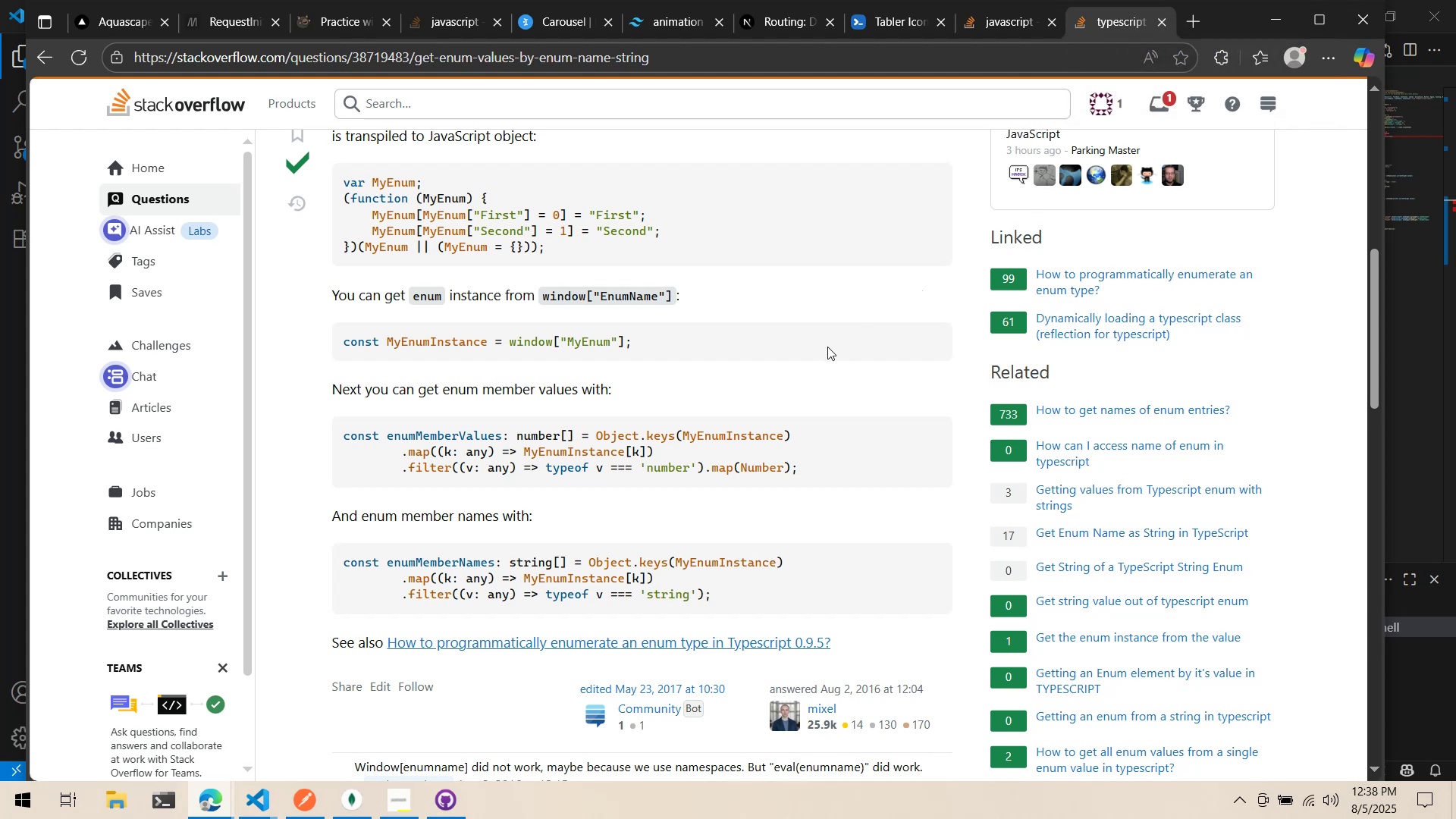 
scroll: coordinate [796, 315], scroll_direction: down, amount: 4.0
 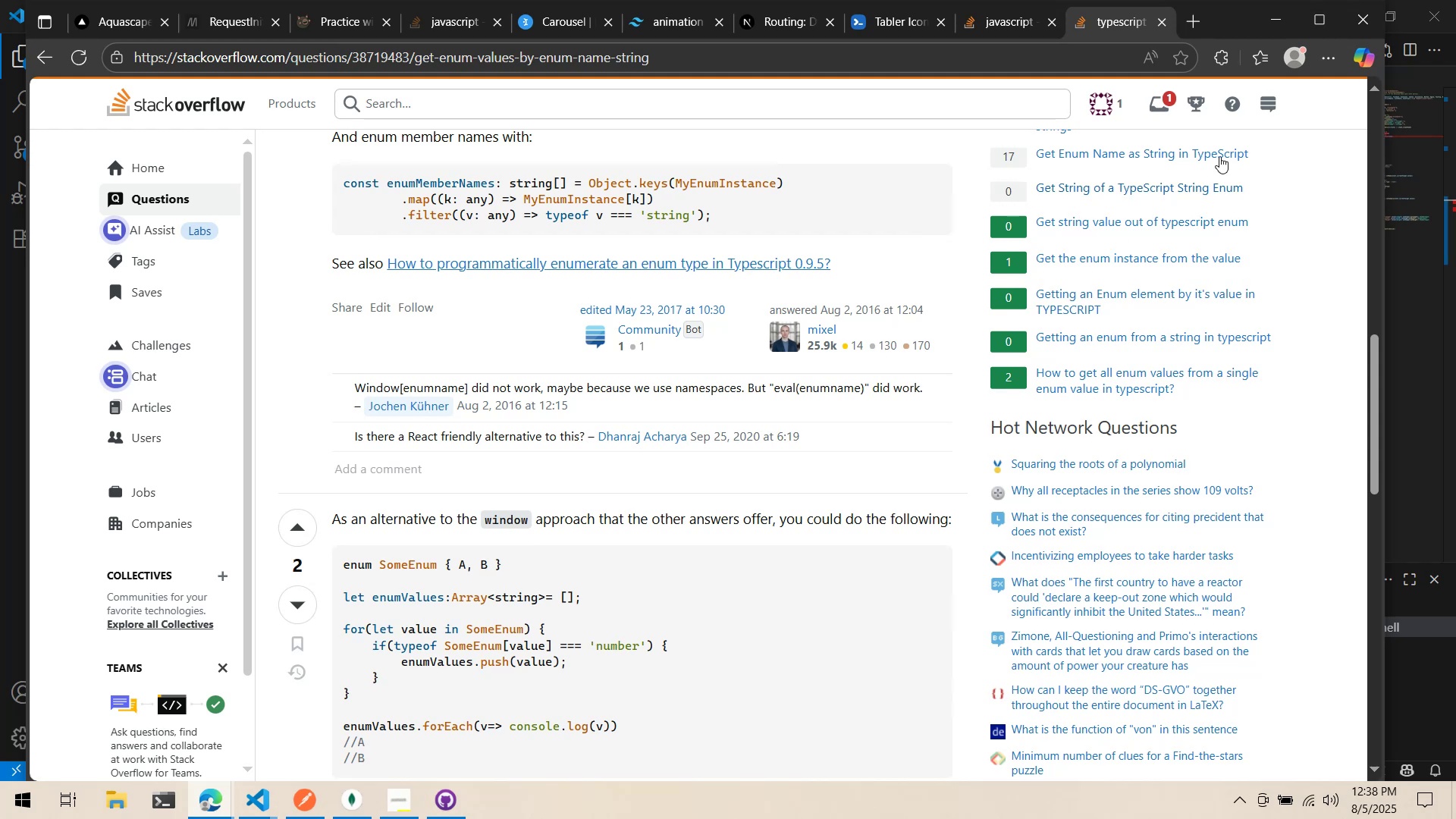 
left_click([1274, 24])
 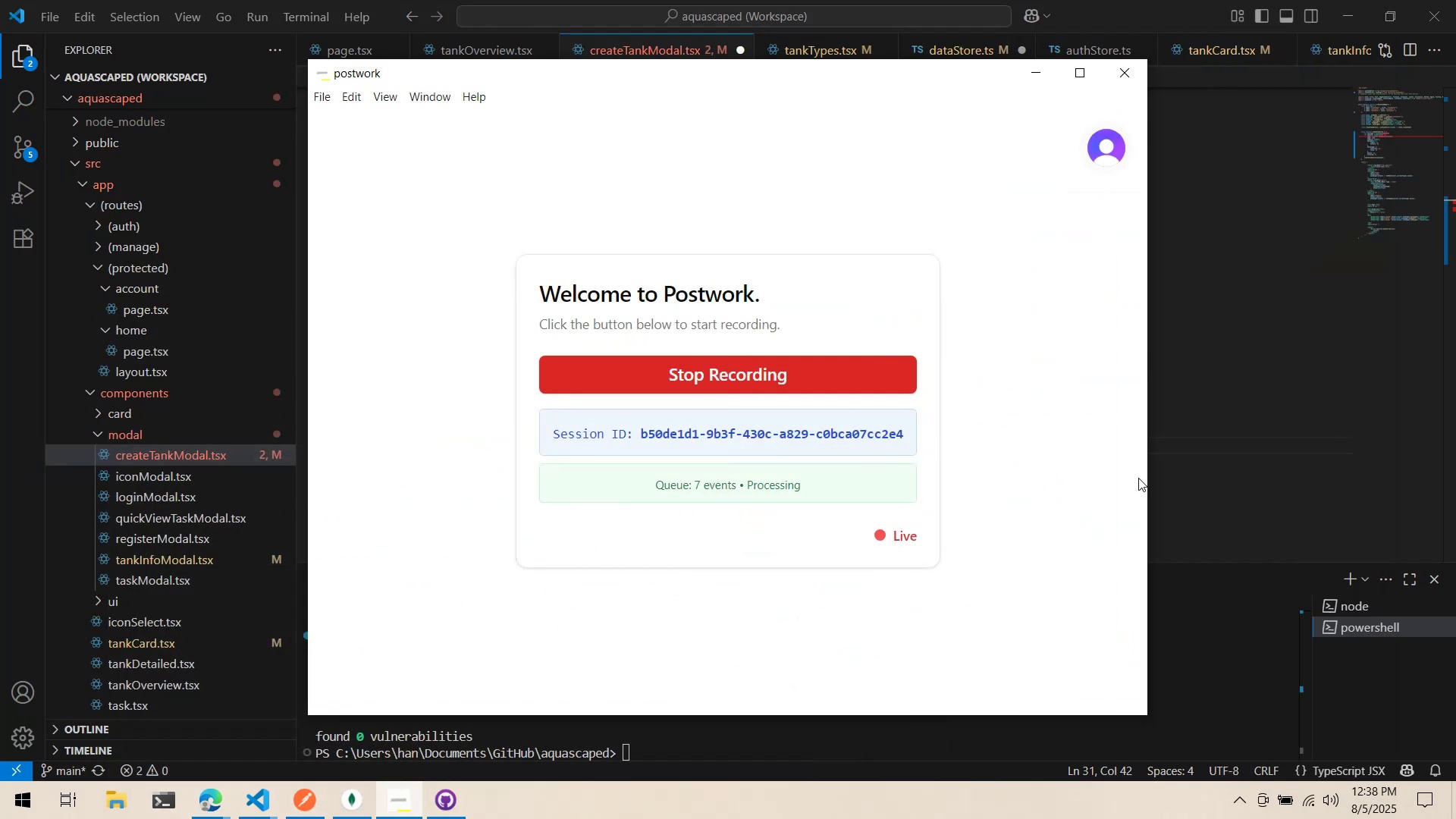 
left_click([1215, 471])
 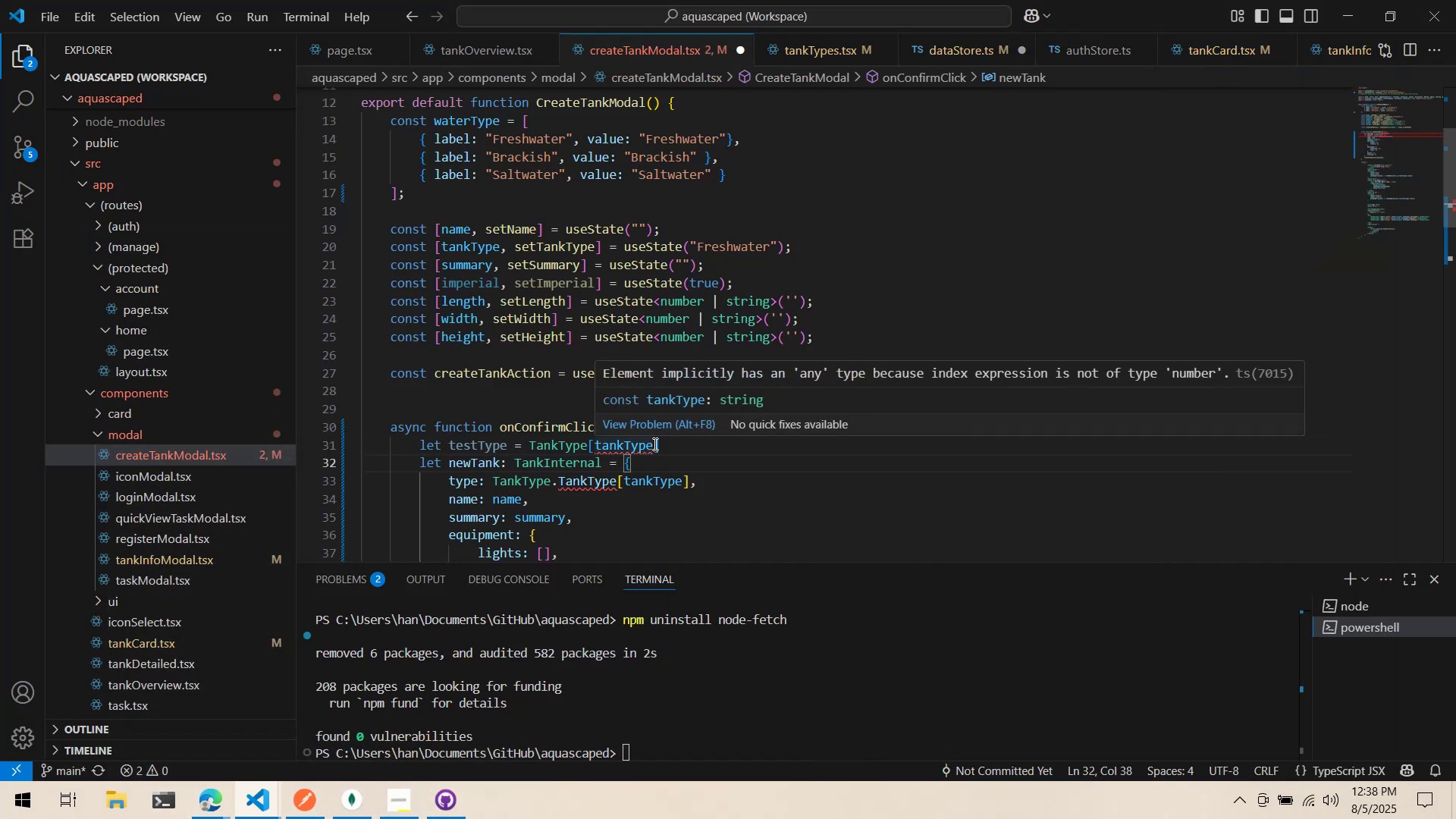 
wait(6.61)
 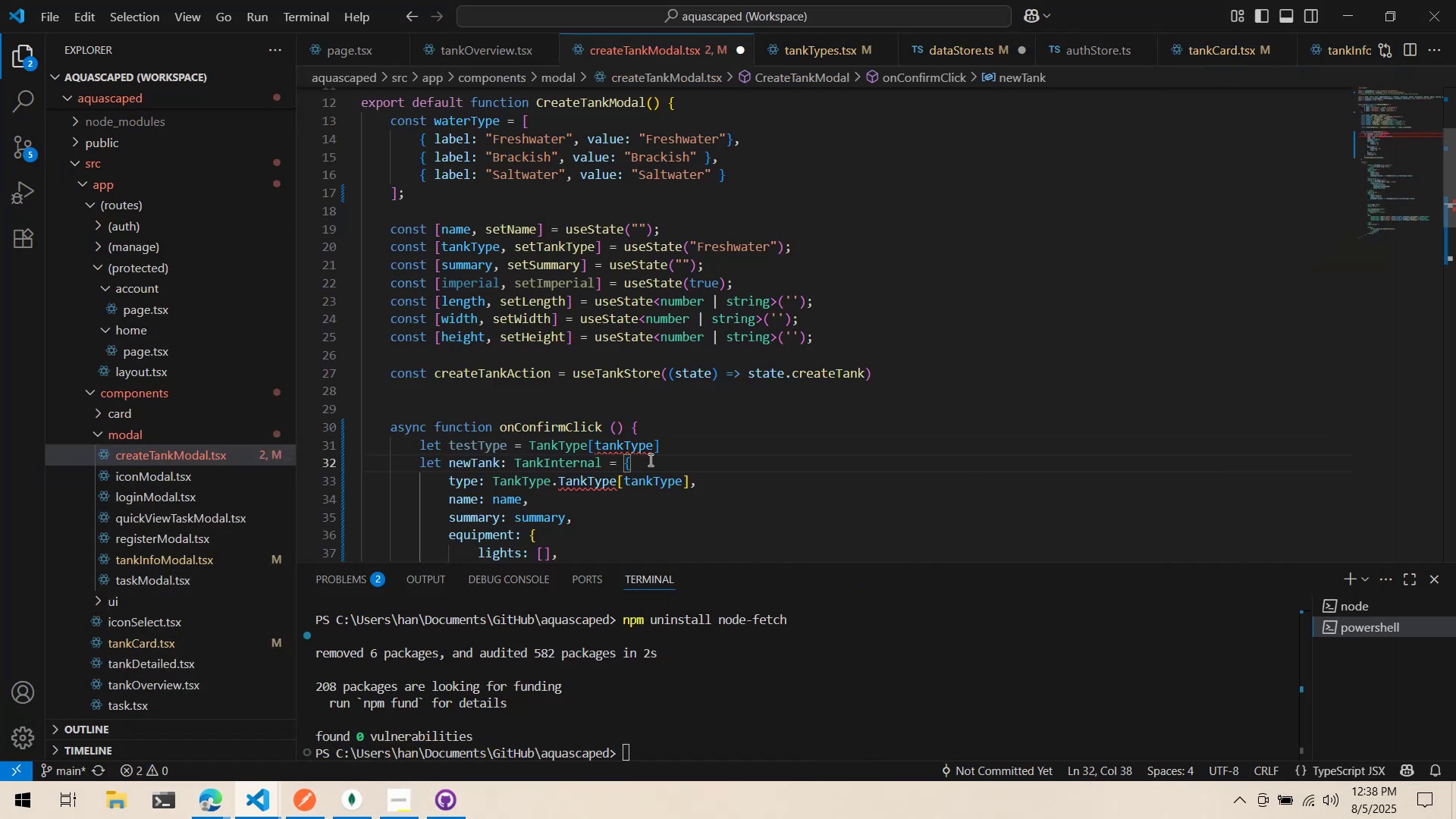 
scroll: coordinate [676, 439], scroll_direction: up, amount: 4.0
 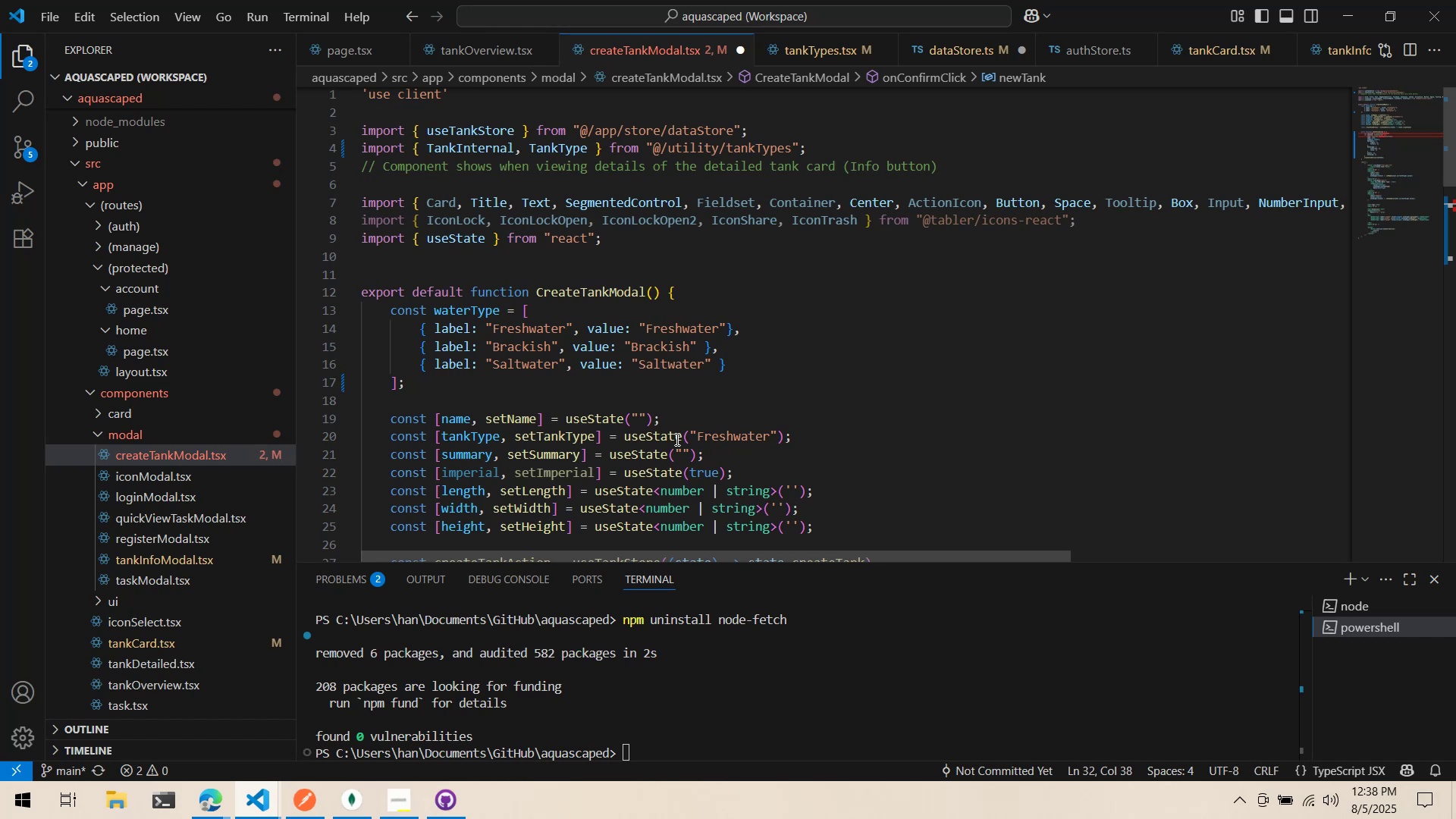 
scroll: coordinate [676, 439], scroll_direction: down, amount: 4.0
 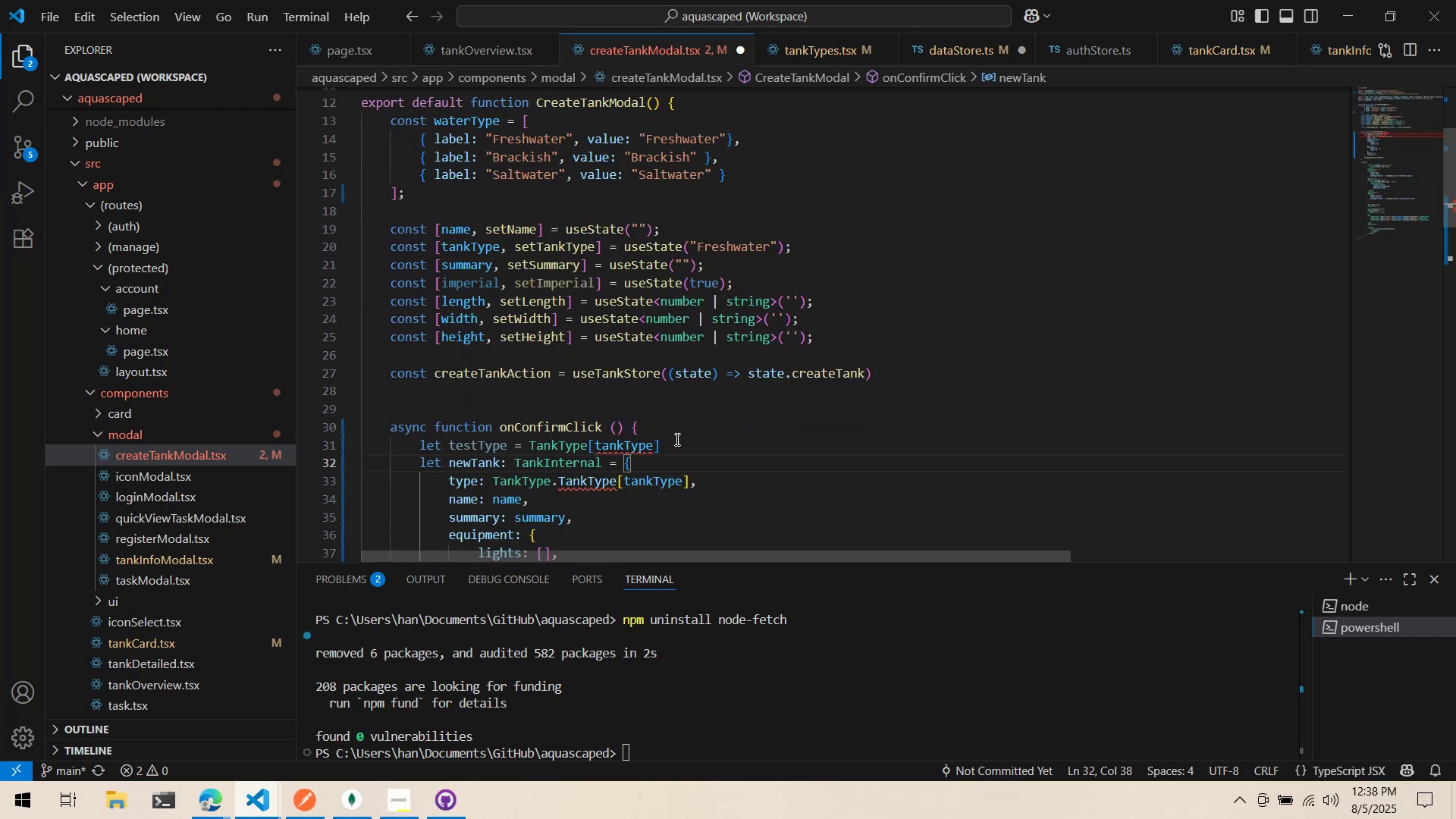 
mouse_move([639, 448])
 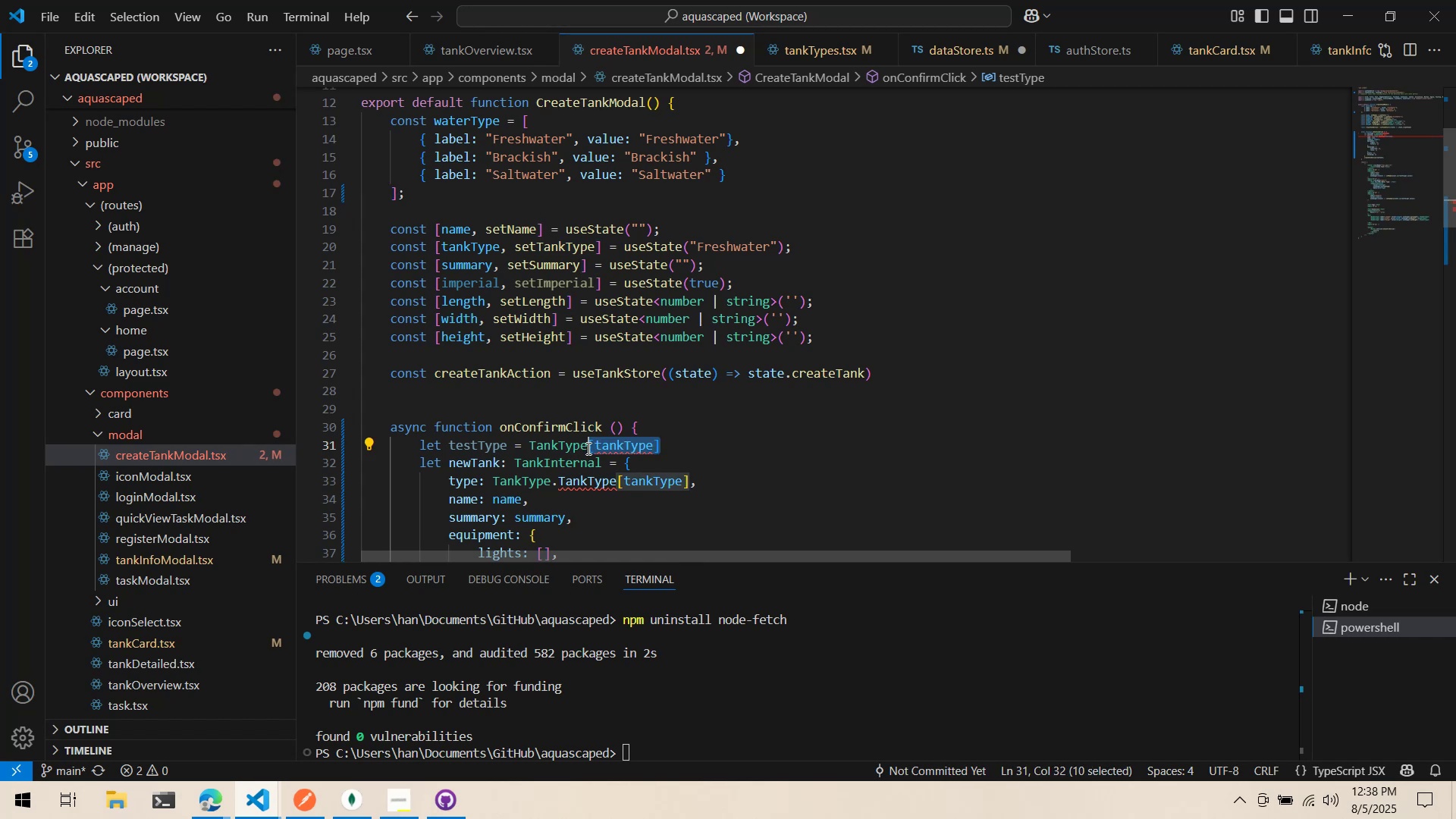 
type(.ke)
 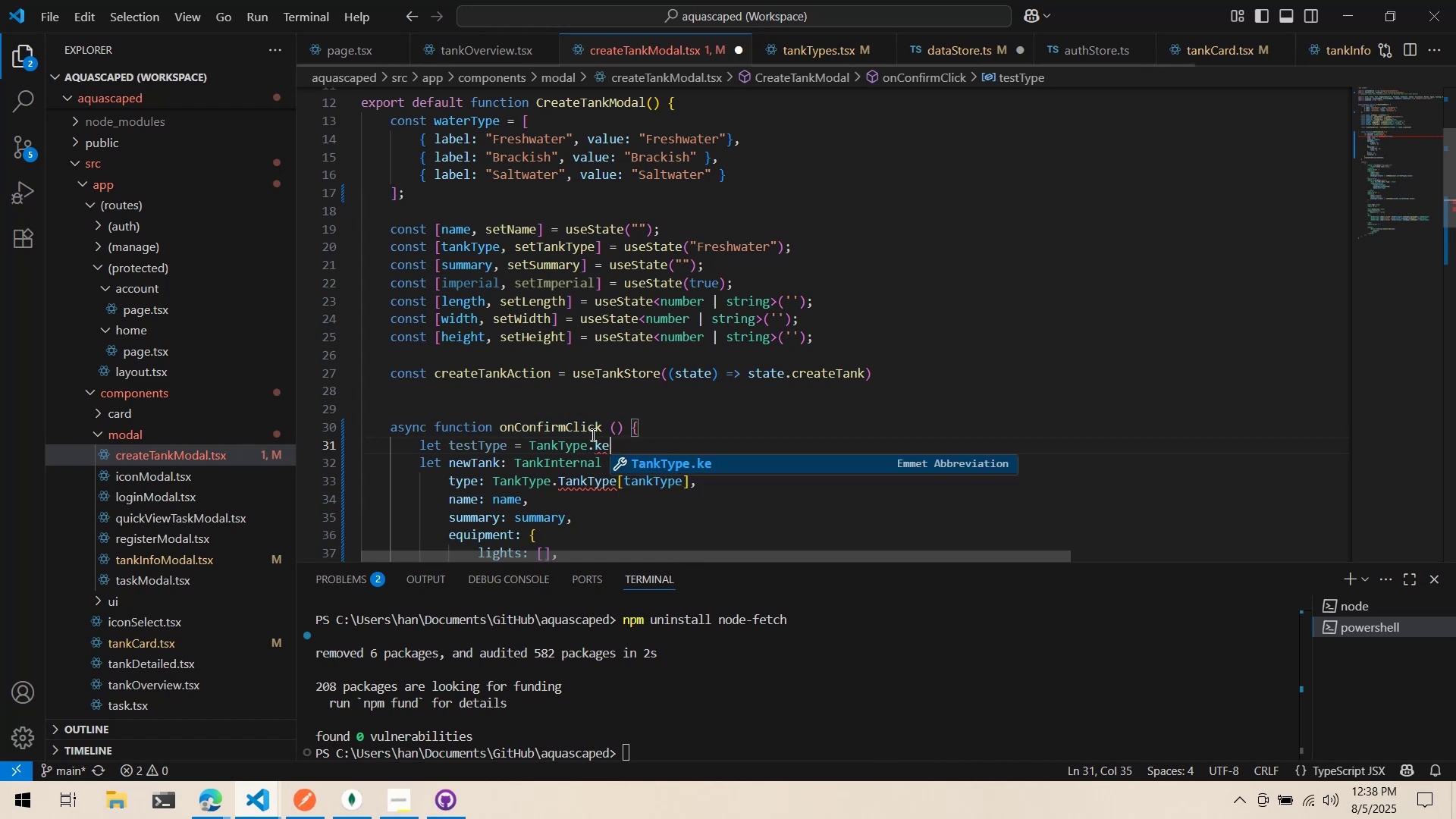 
key(Alt+AltLeft)
 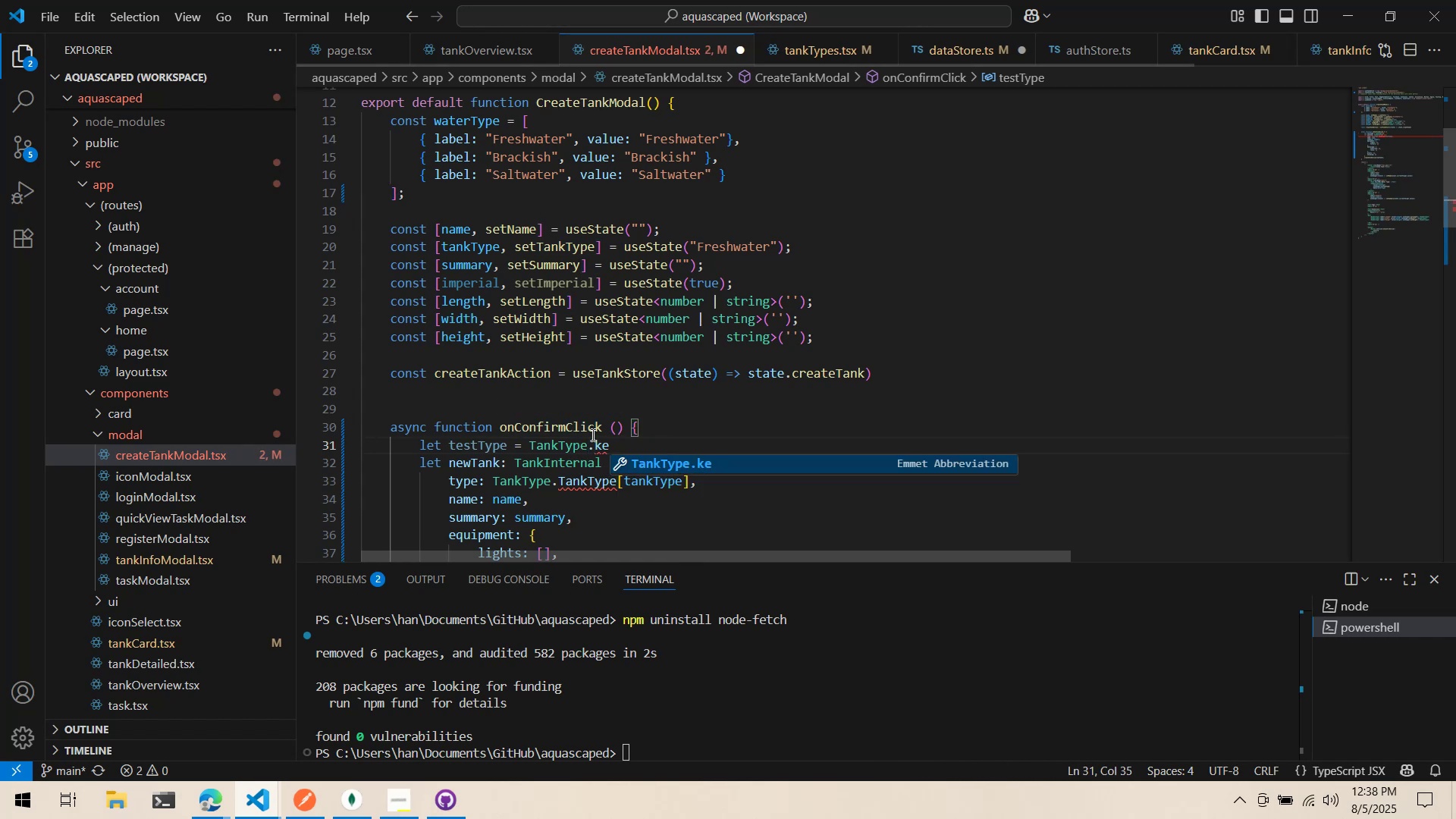 
key(Alt+Tab)
 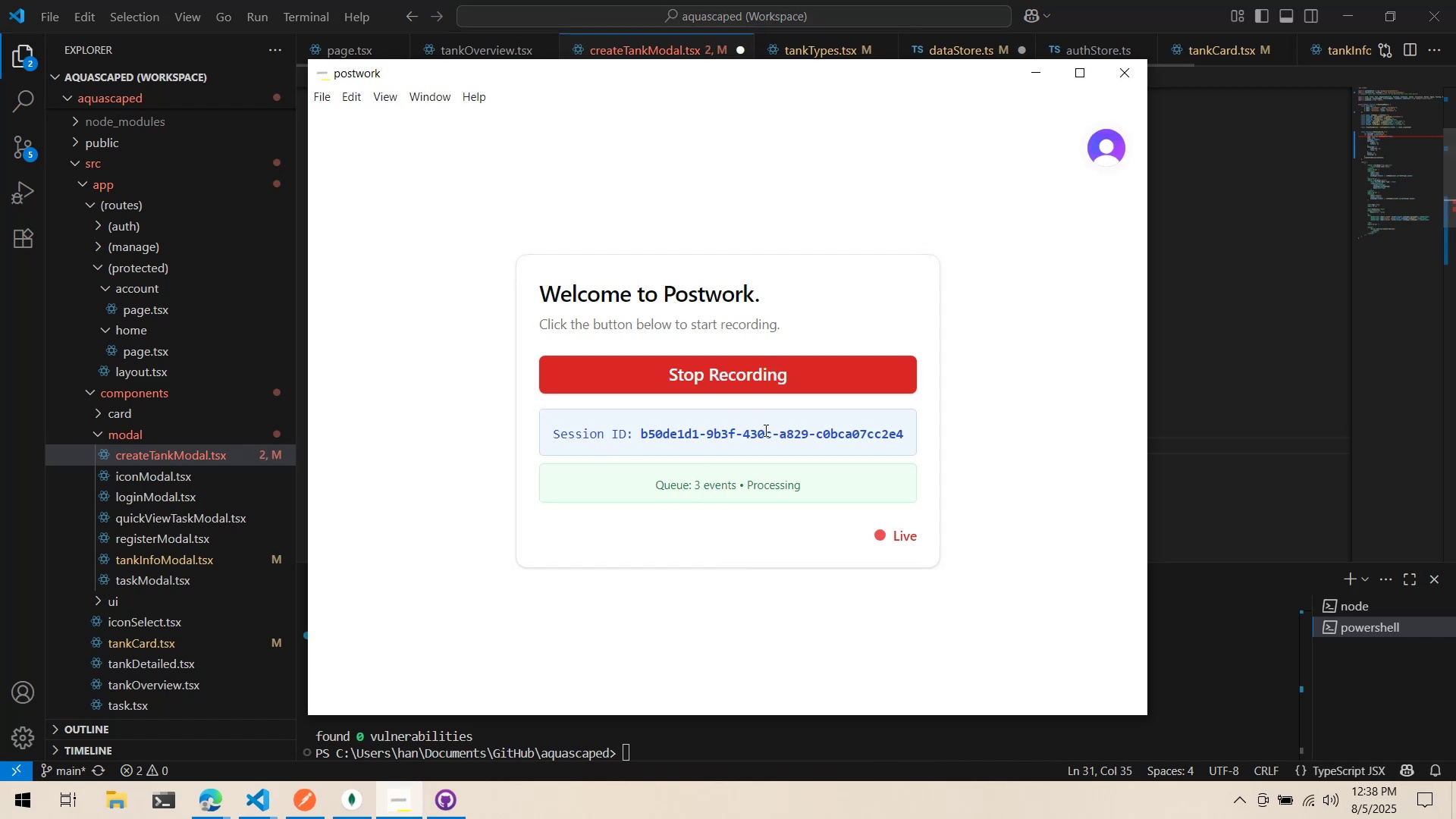 
key(Alt+AltLeft)
 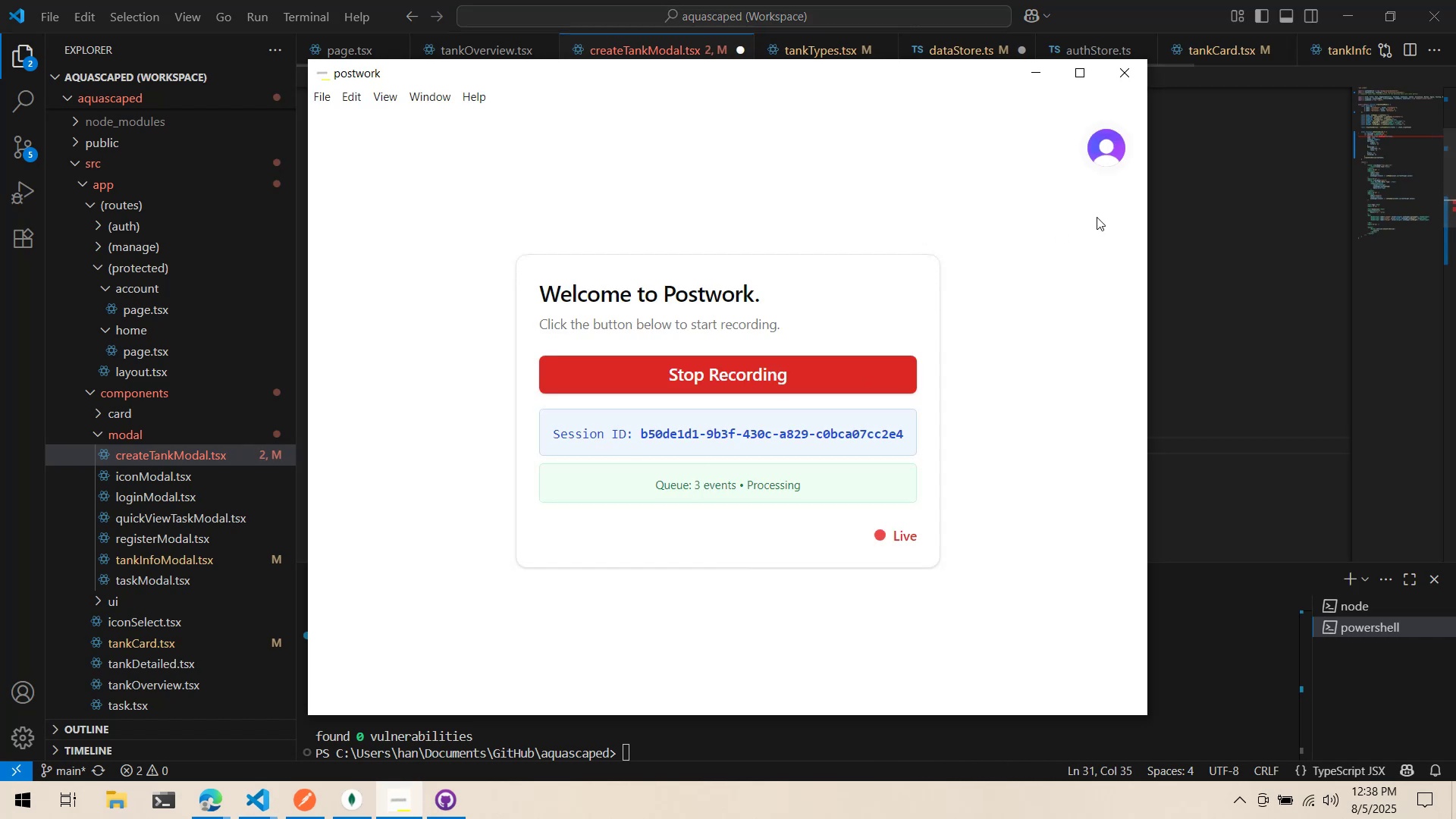 
key(Alt+Tab)
 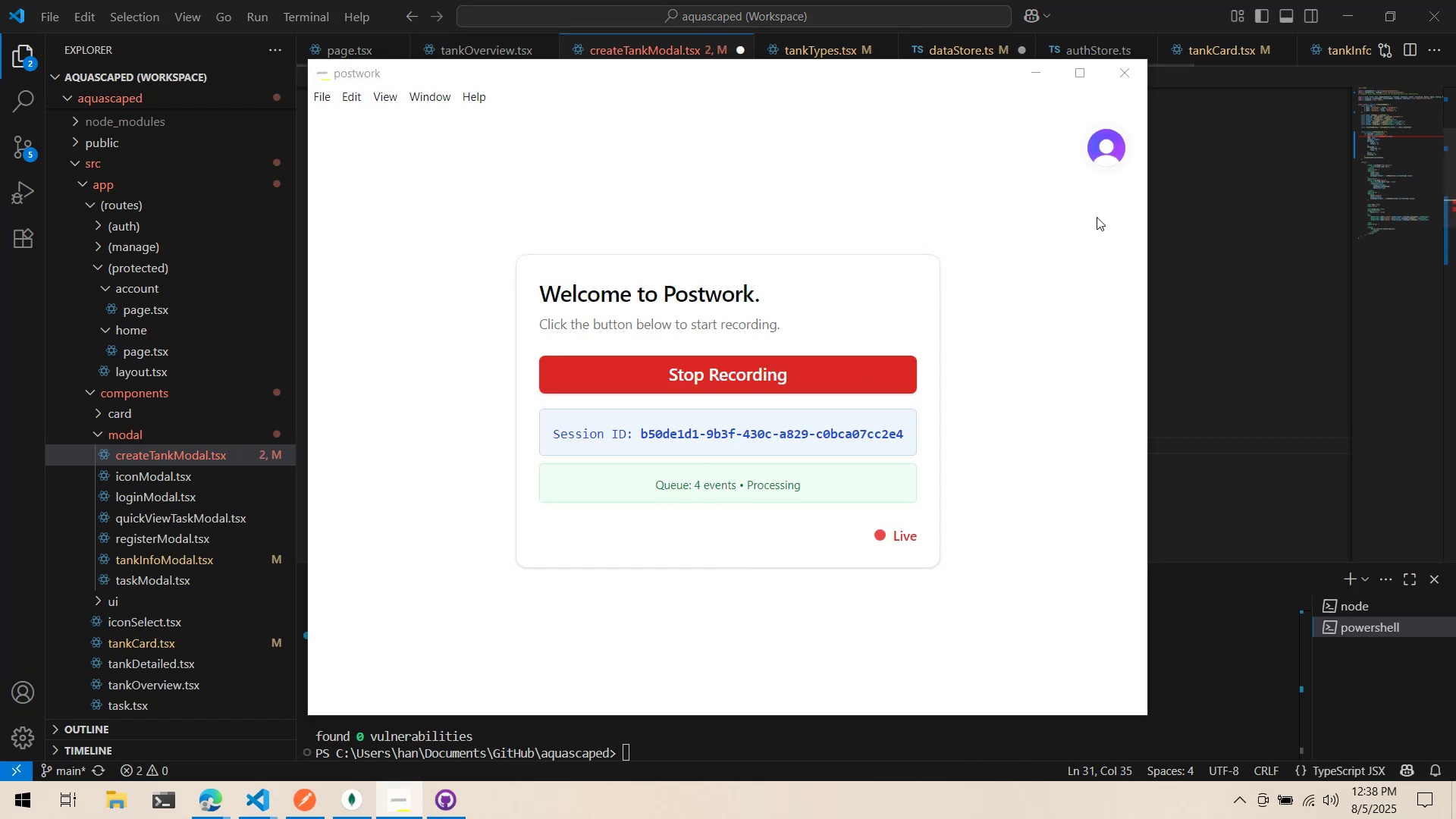 
key(Alt+Tab)
 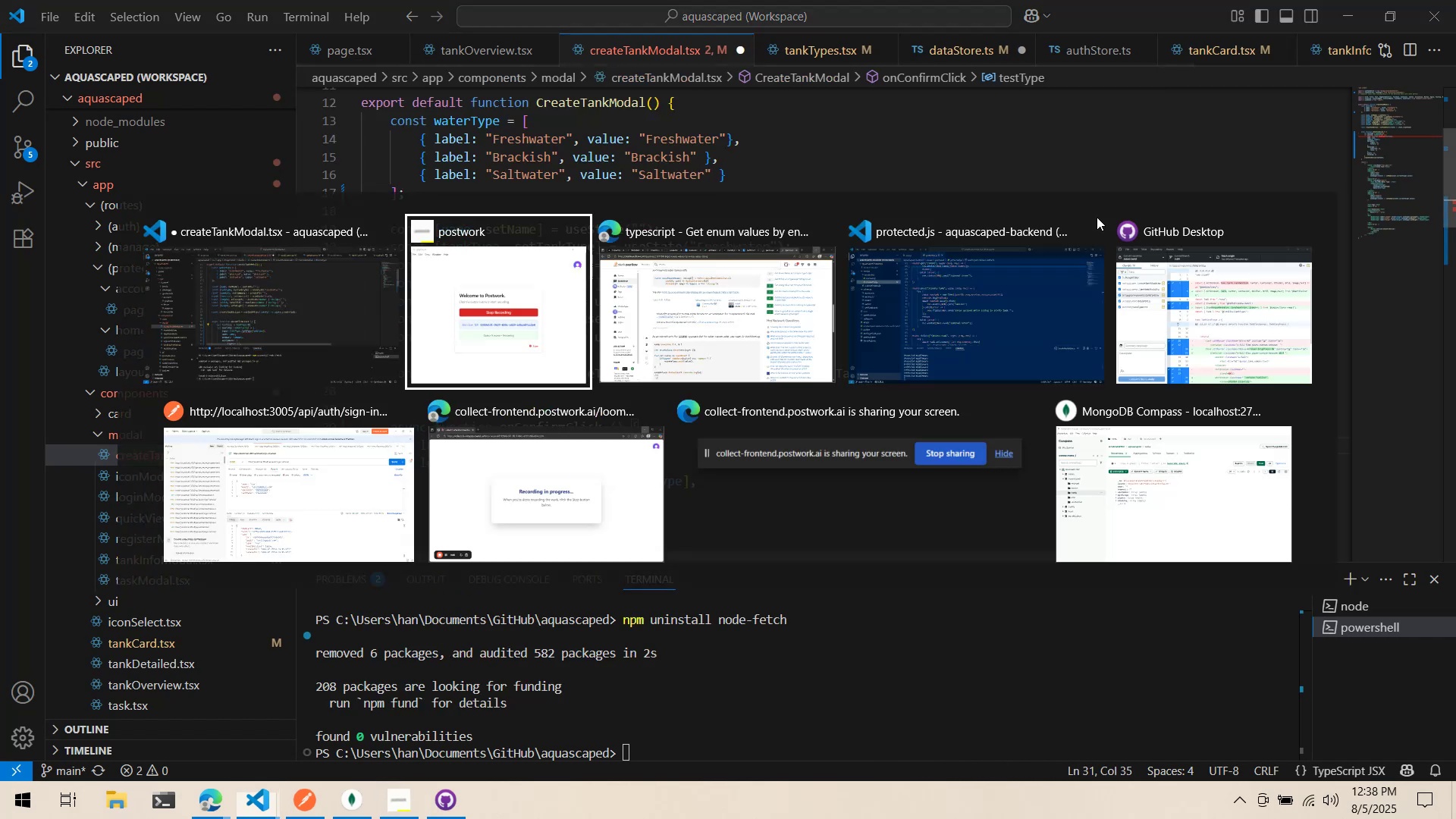 
key(Alt+Tab)
 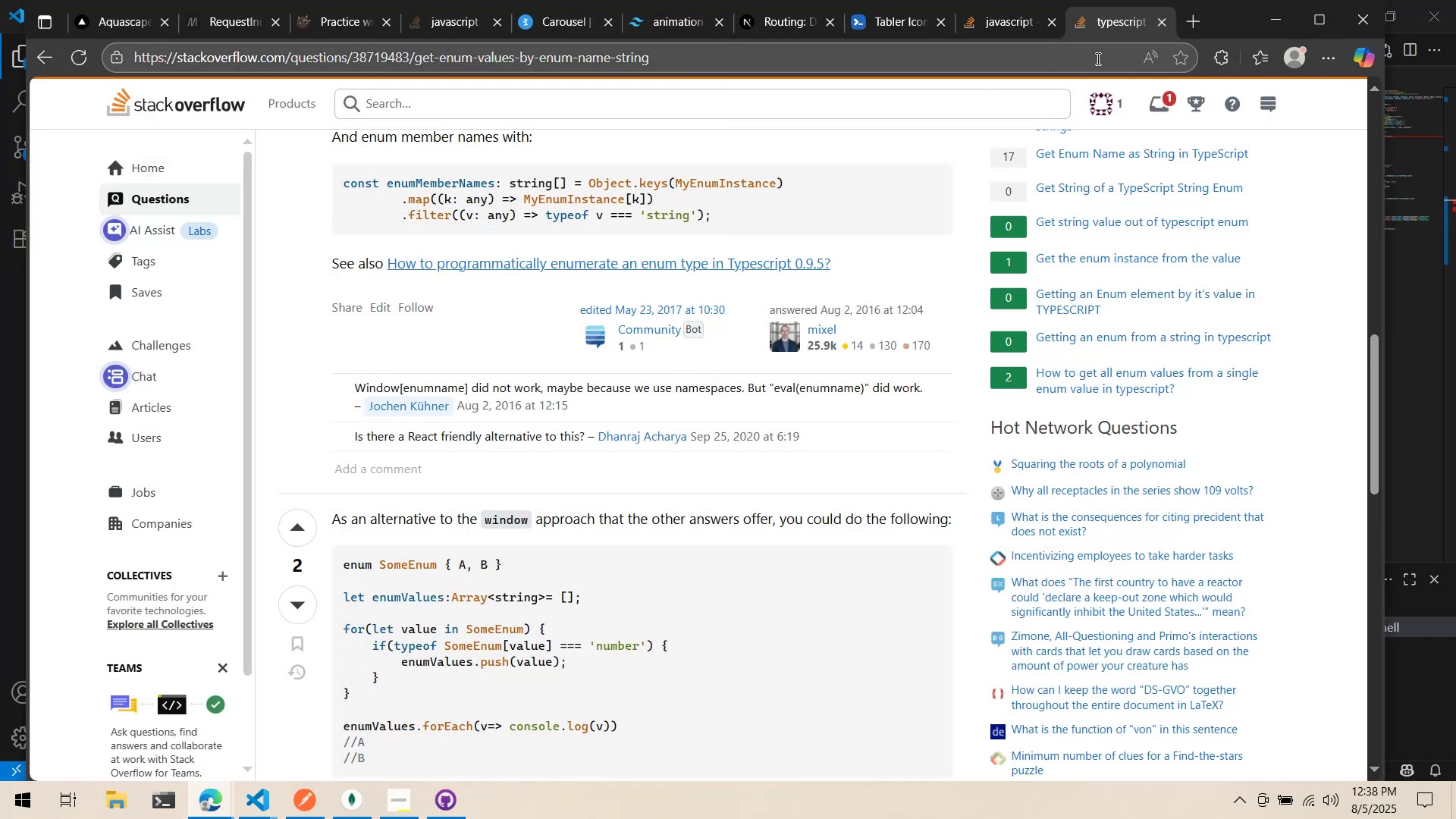 
left_click([1097, 58])
 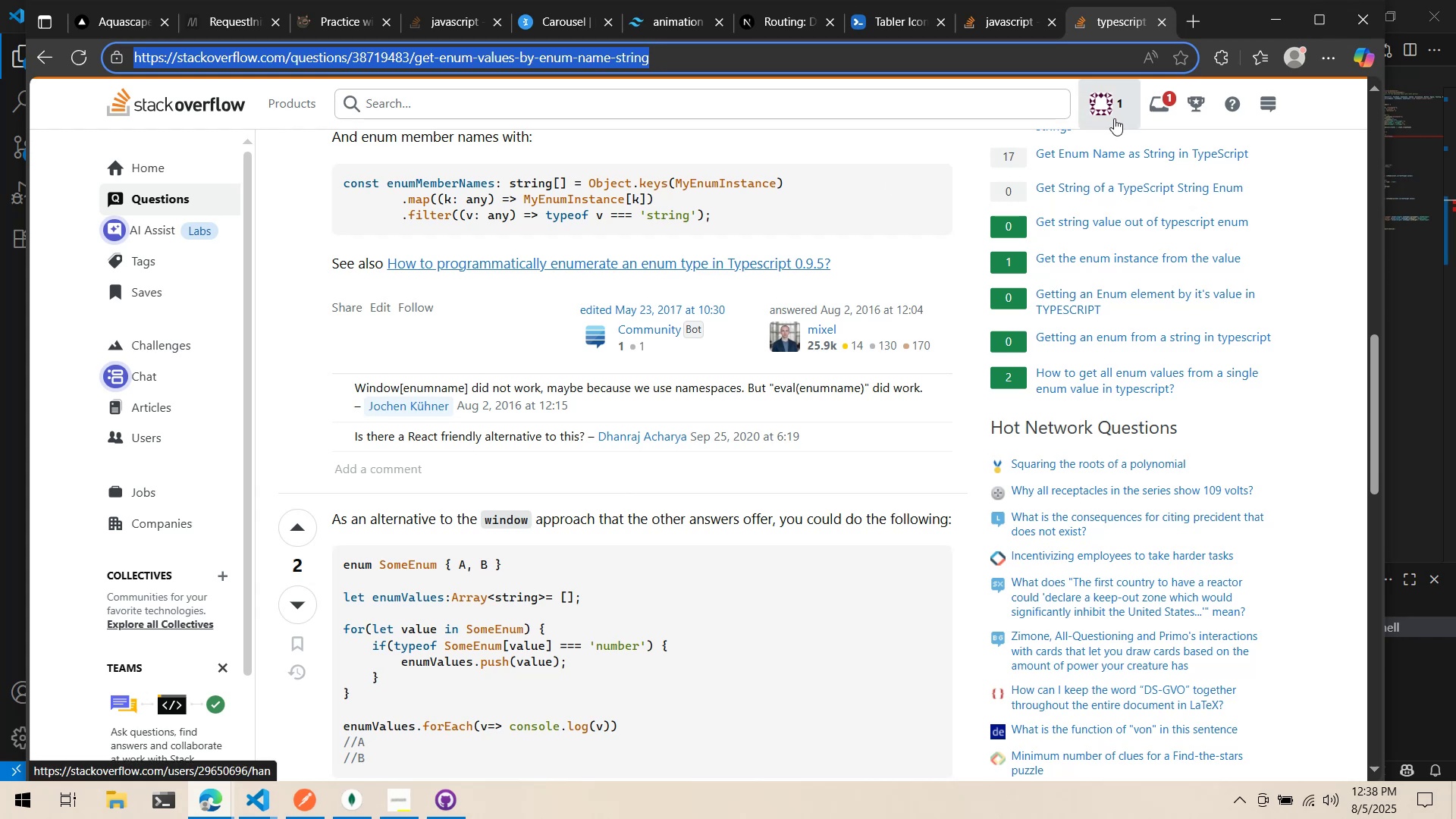 
wait(6.44)
 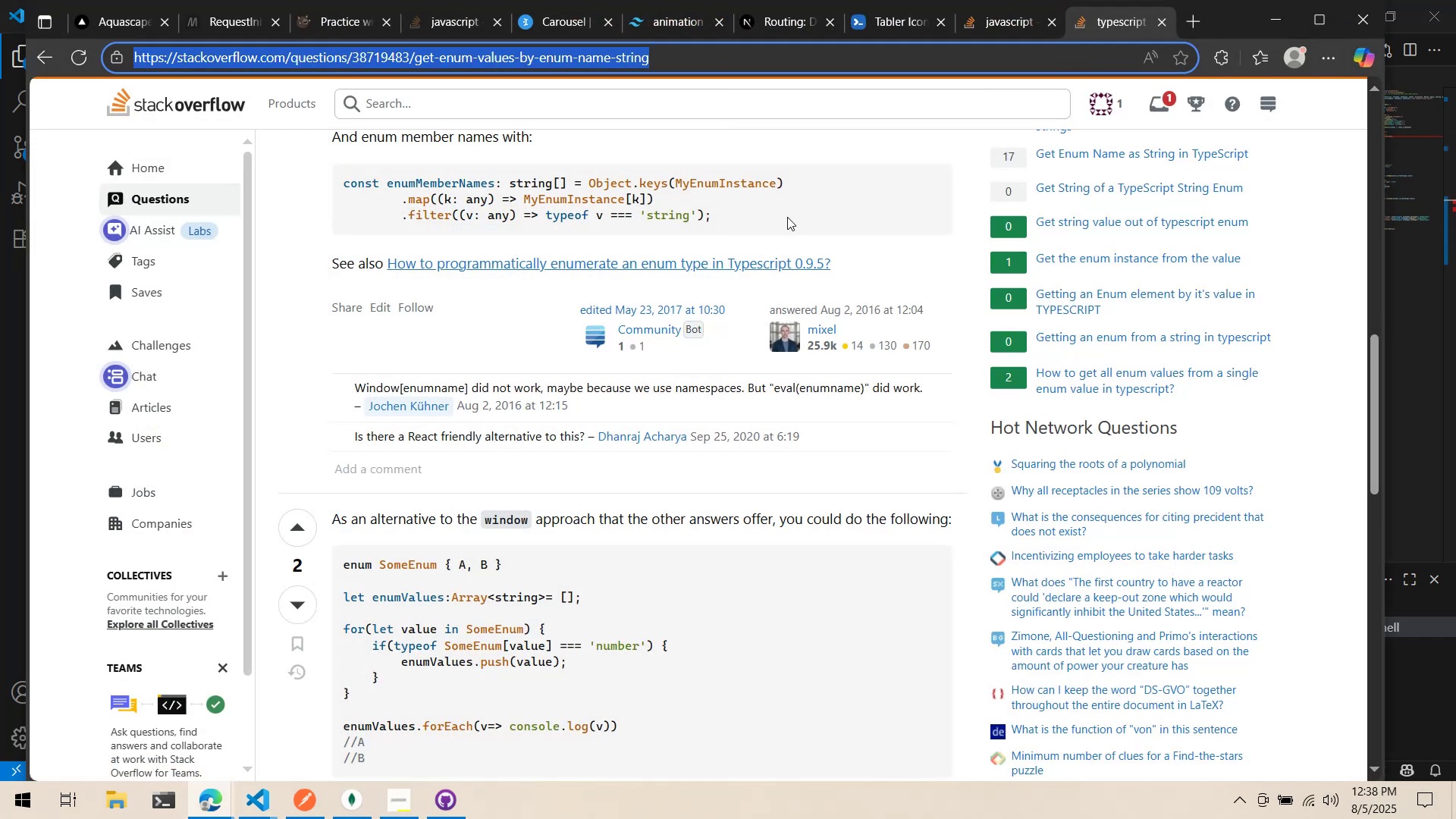 
type(getenumas string )
 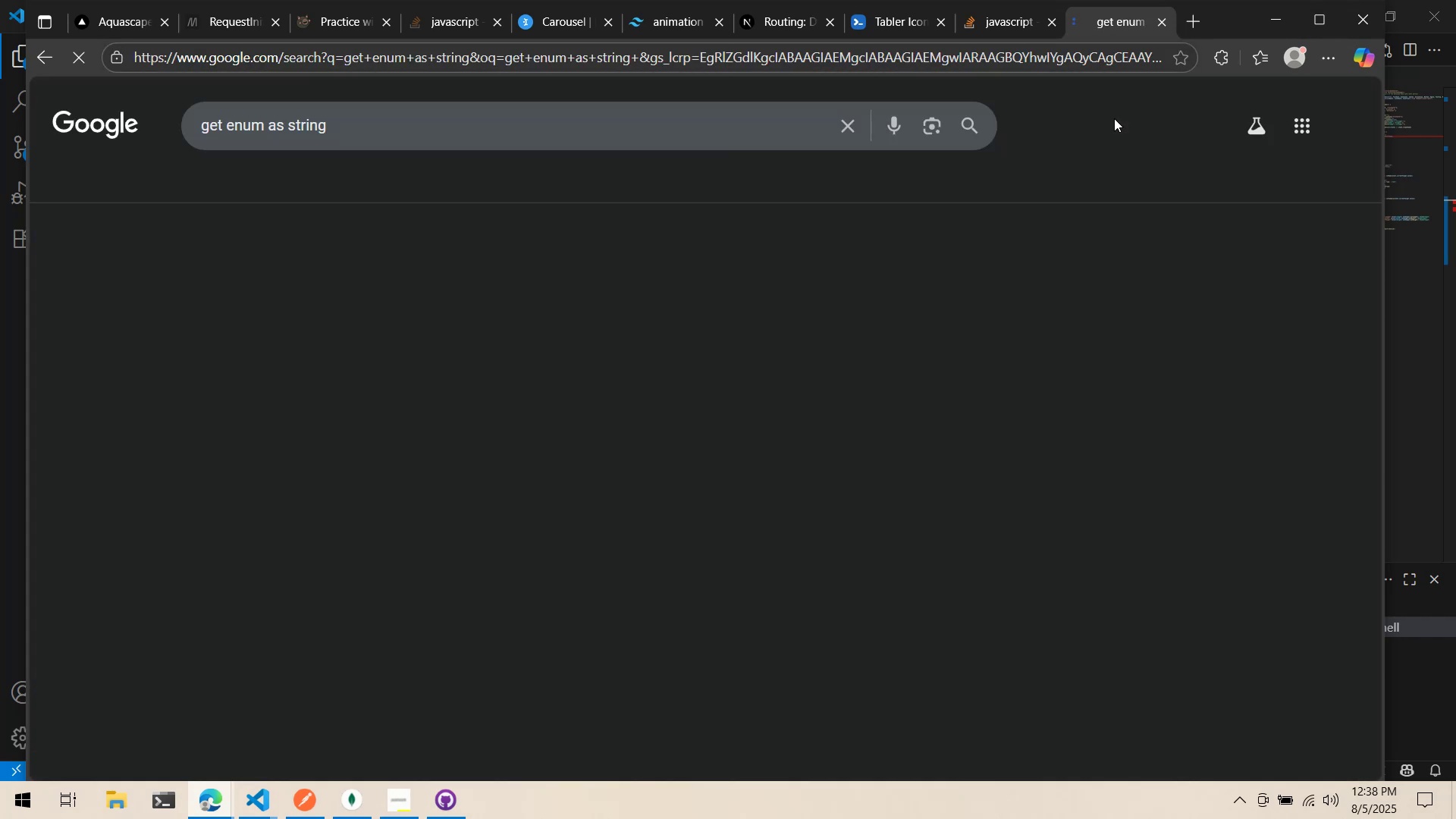 
key(Enter)
 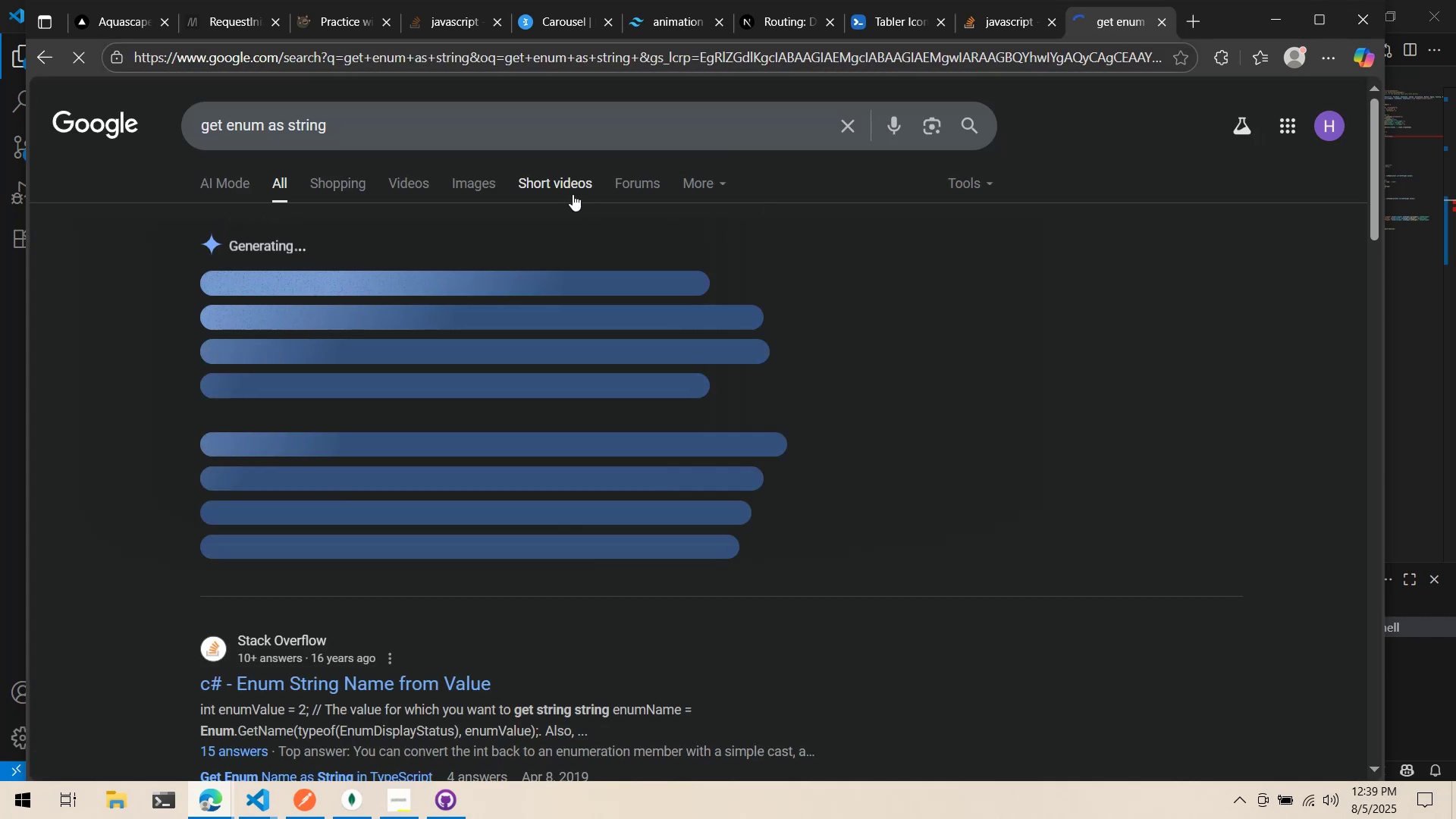 
left_click([544, 135])
 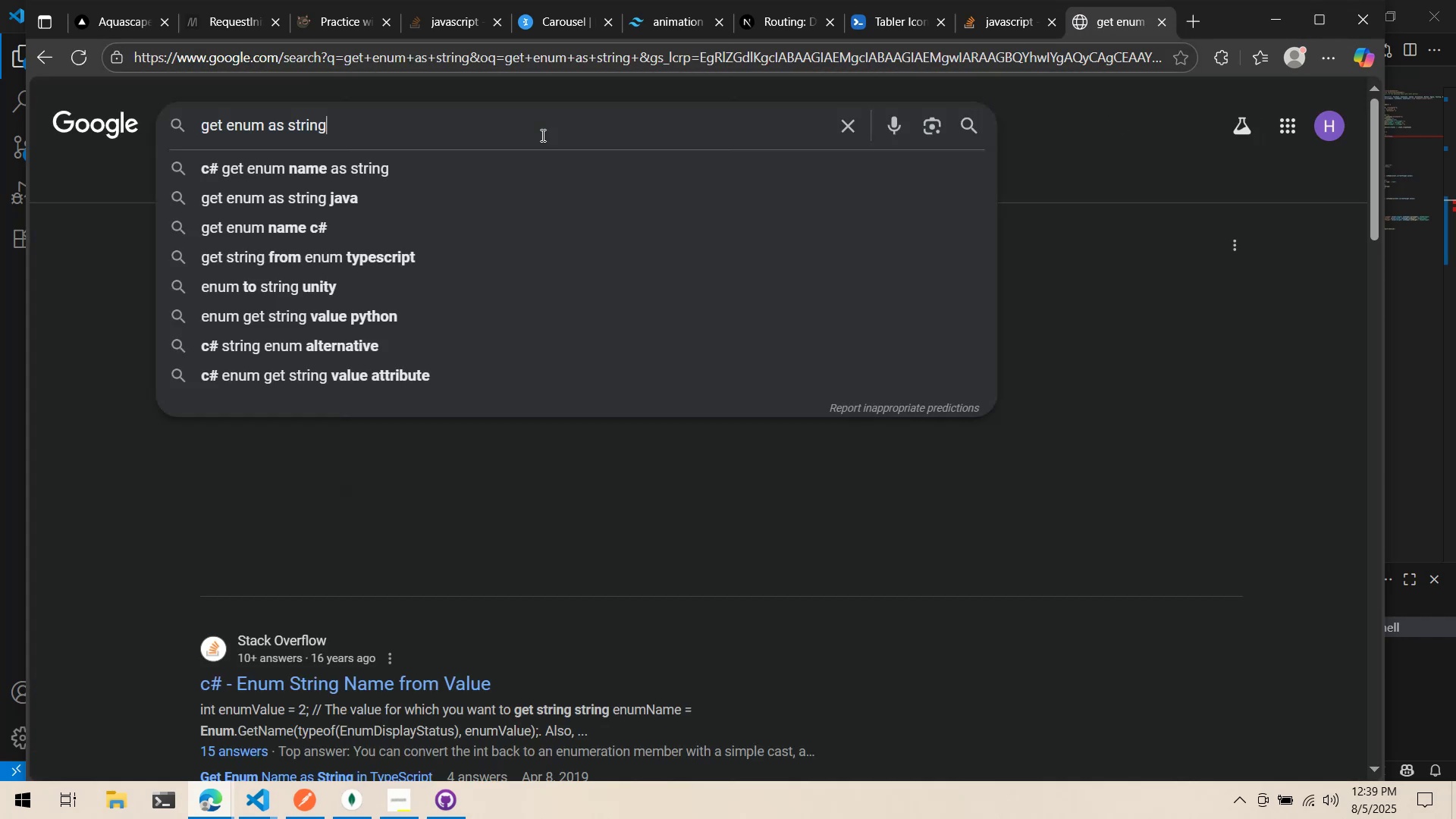 
type( types)
 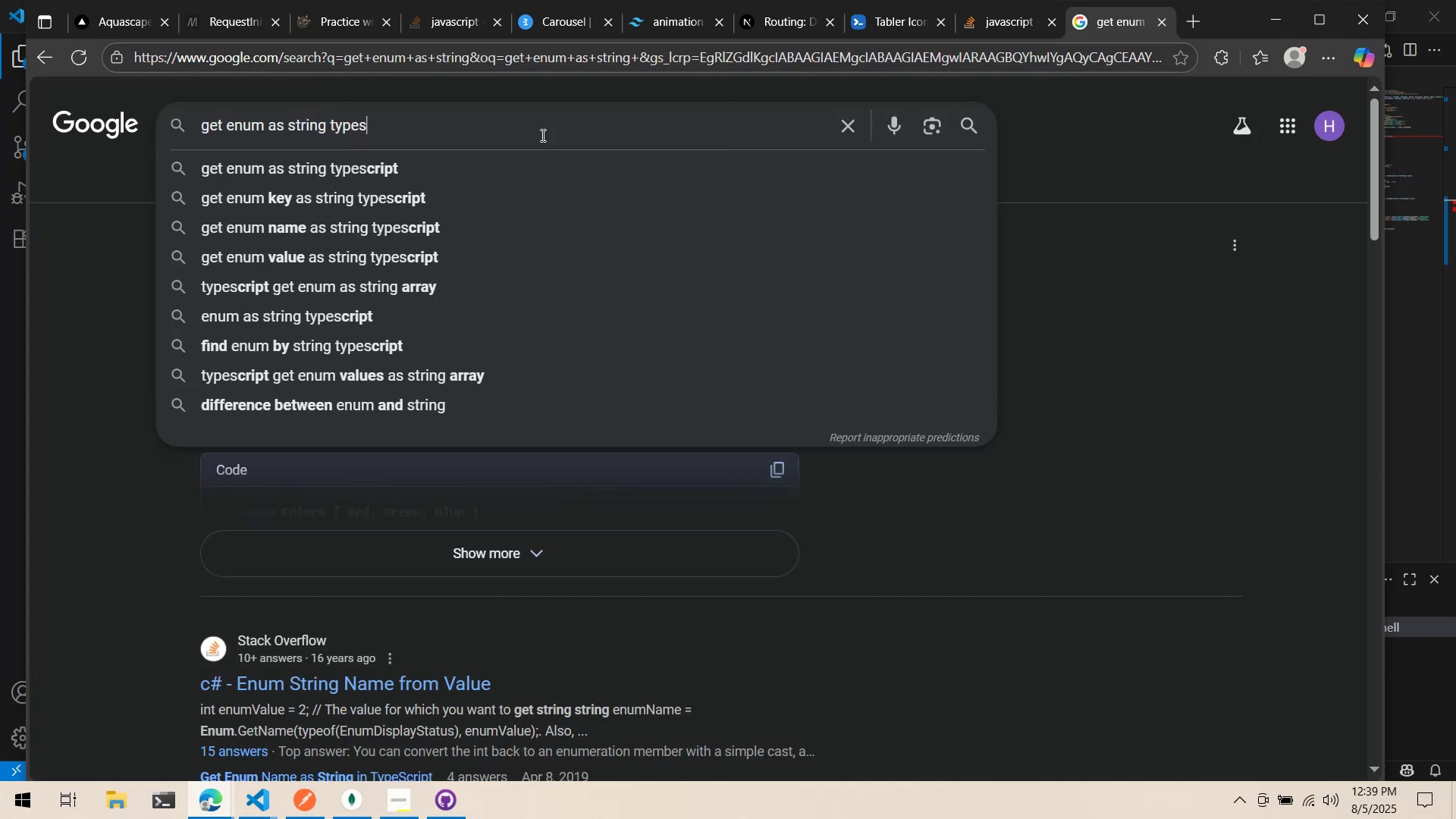 
key(ArrowDown)
 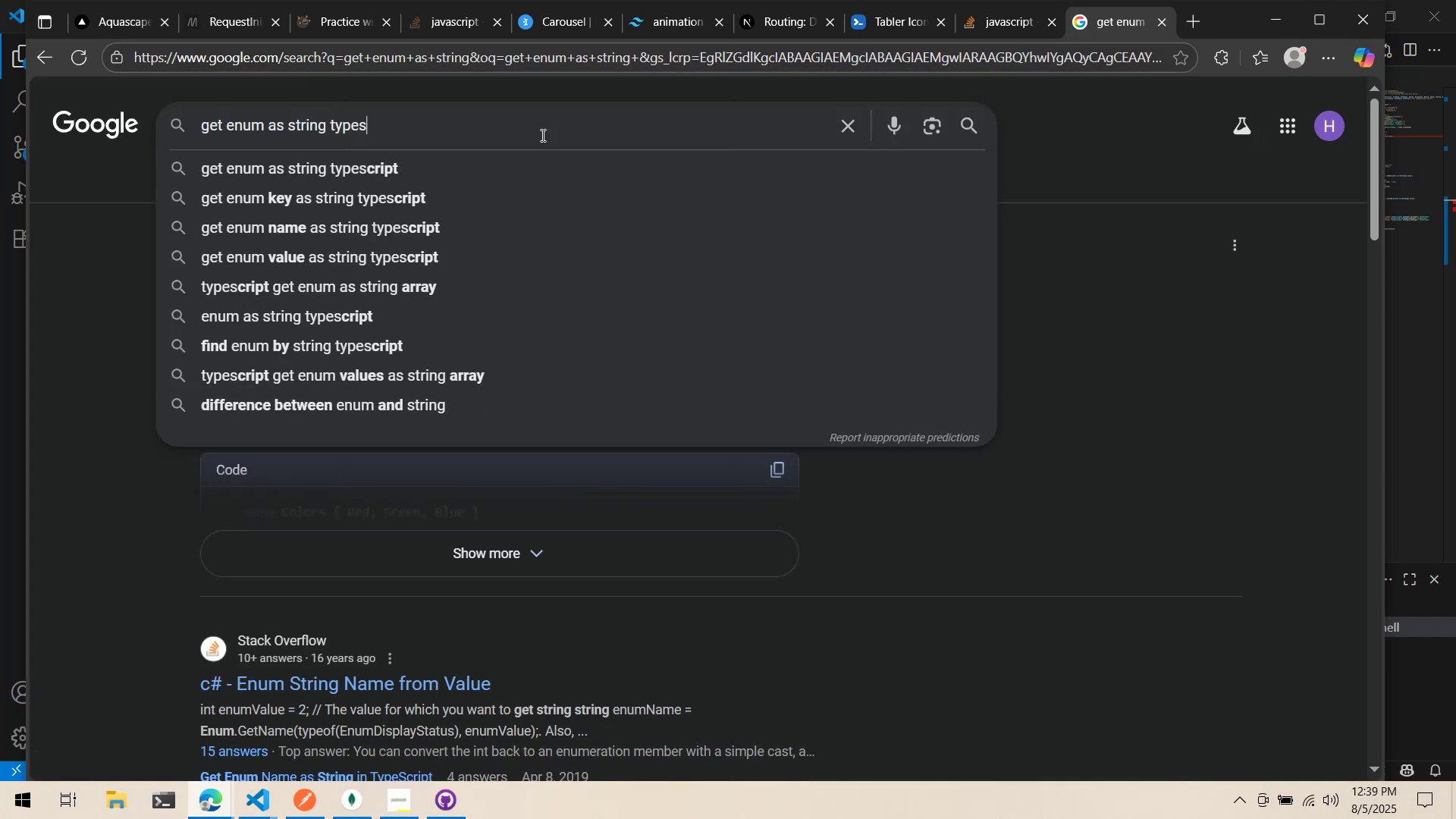 
key(ArrowUp)
 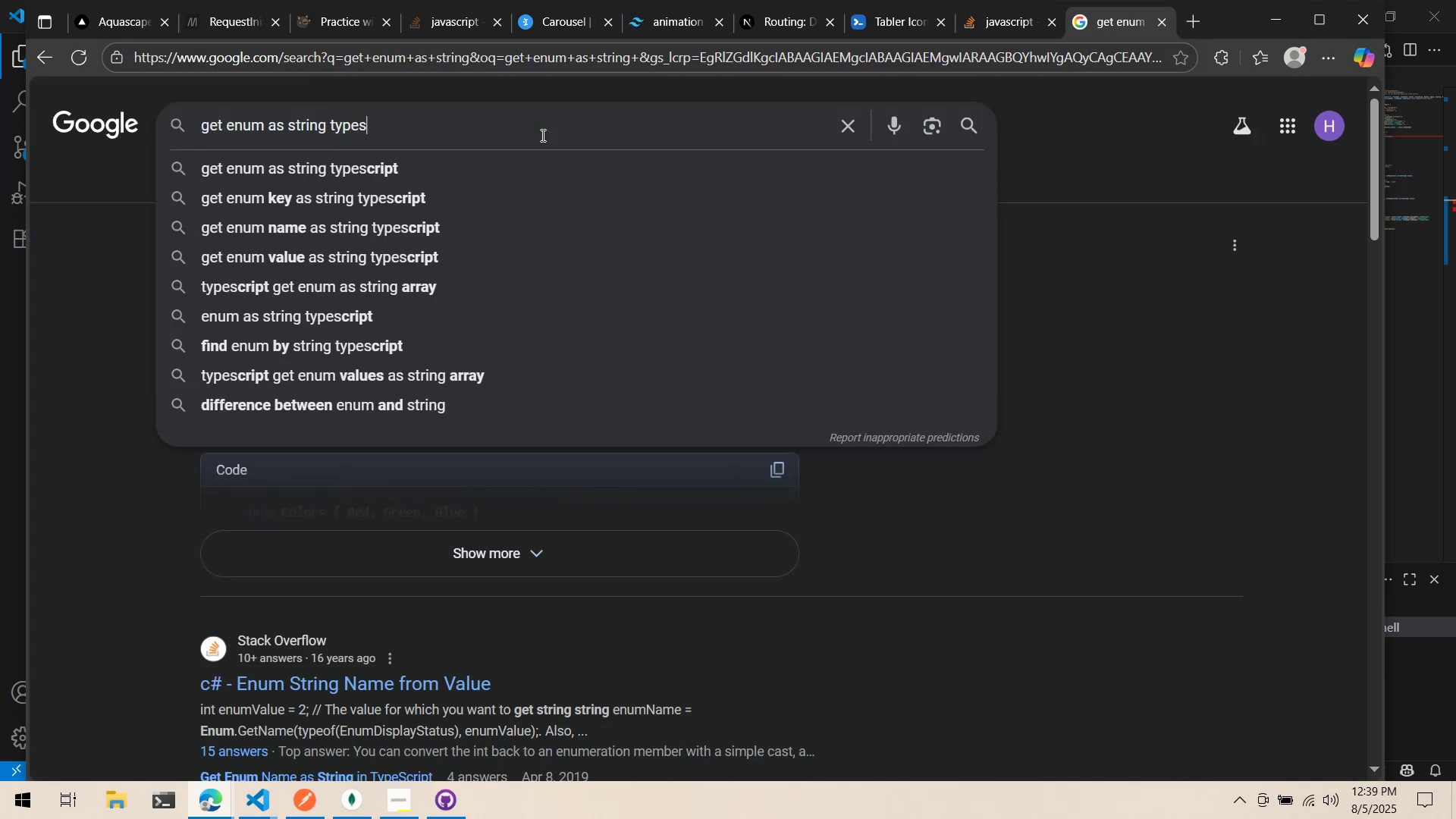 
key(Enter)
 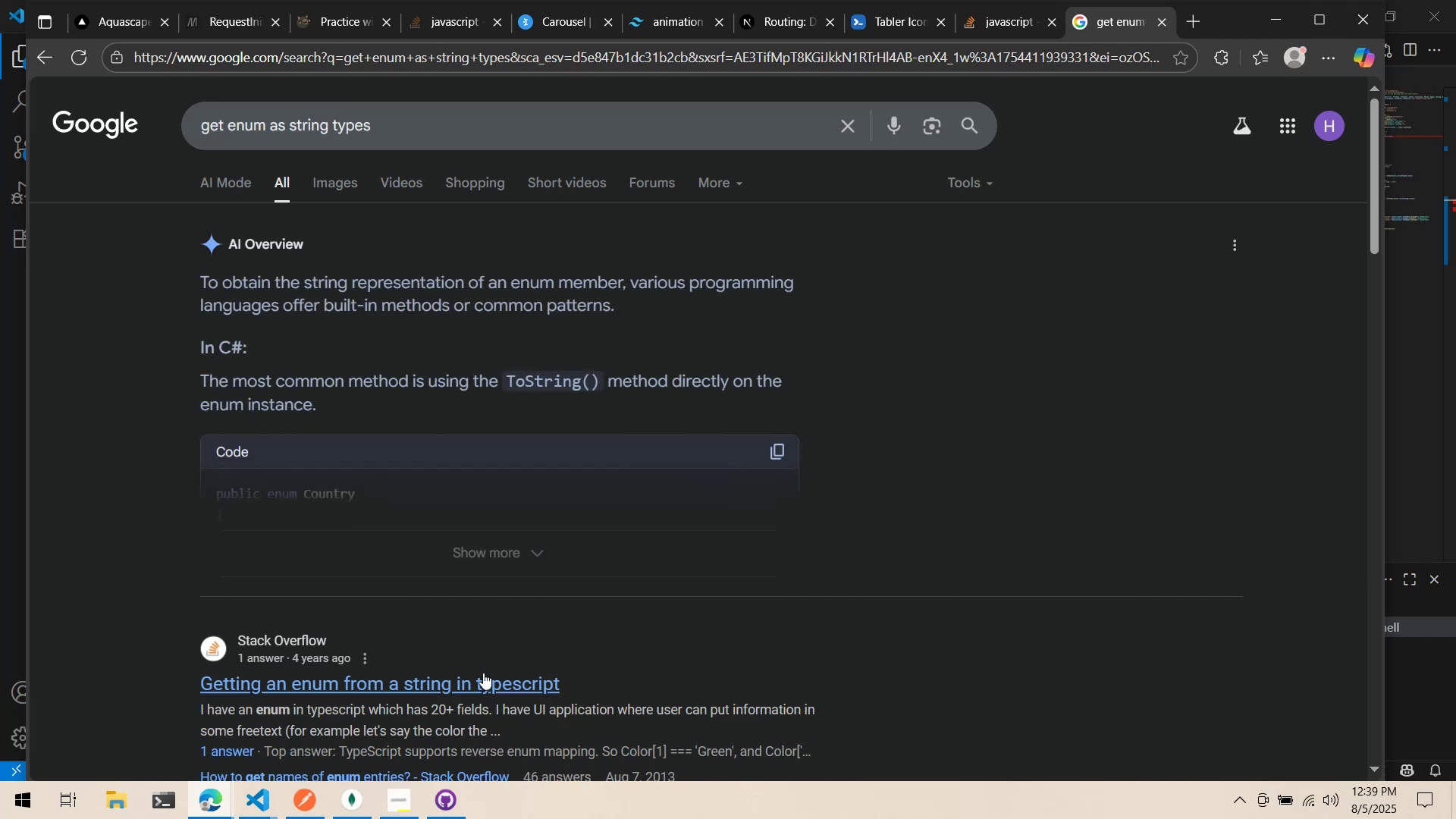 
left_click([482, 680])
 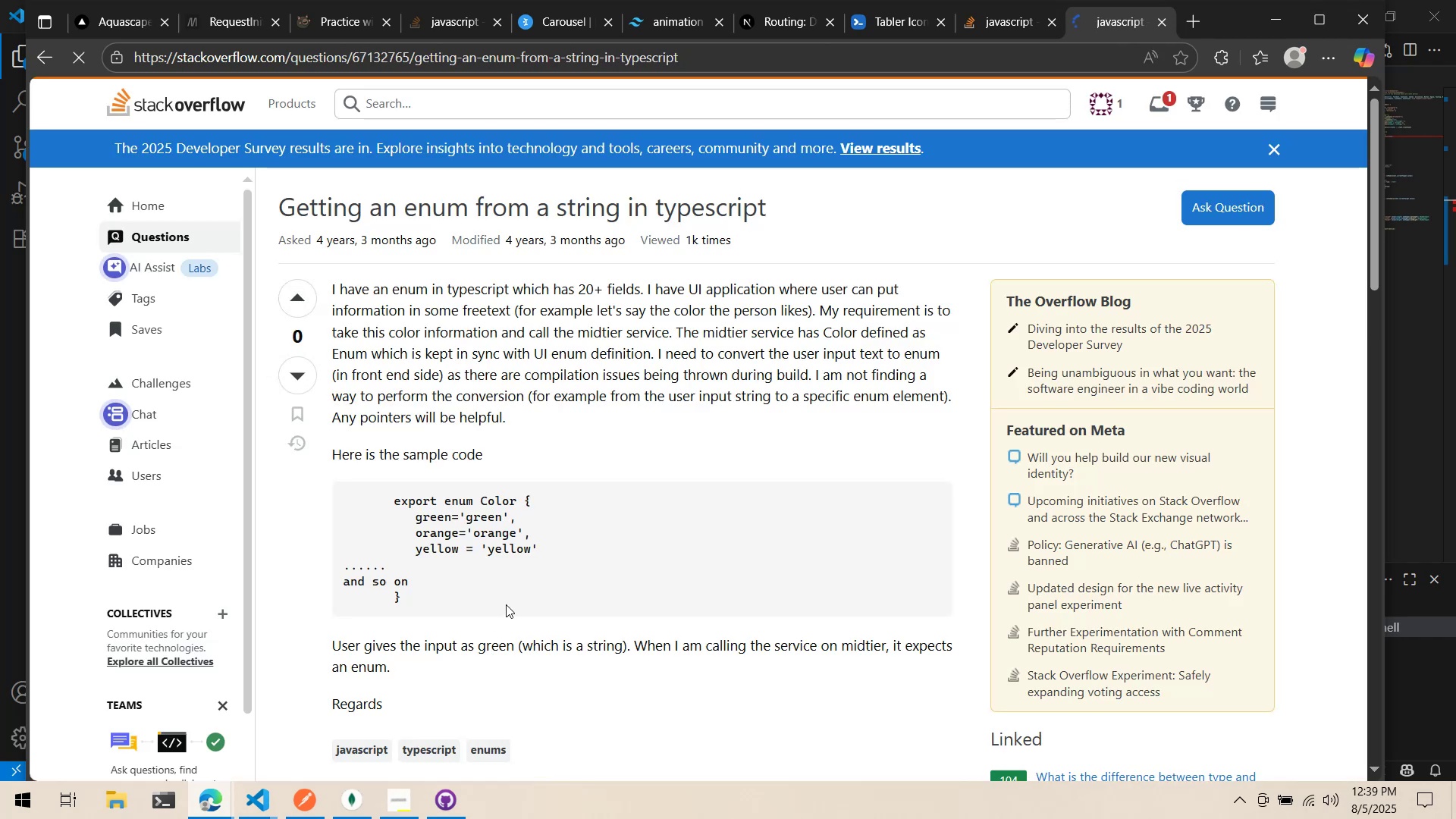 
scroll: coordinate [507, 597], scroll_direction: down, amount: 9.0
 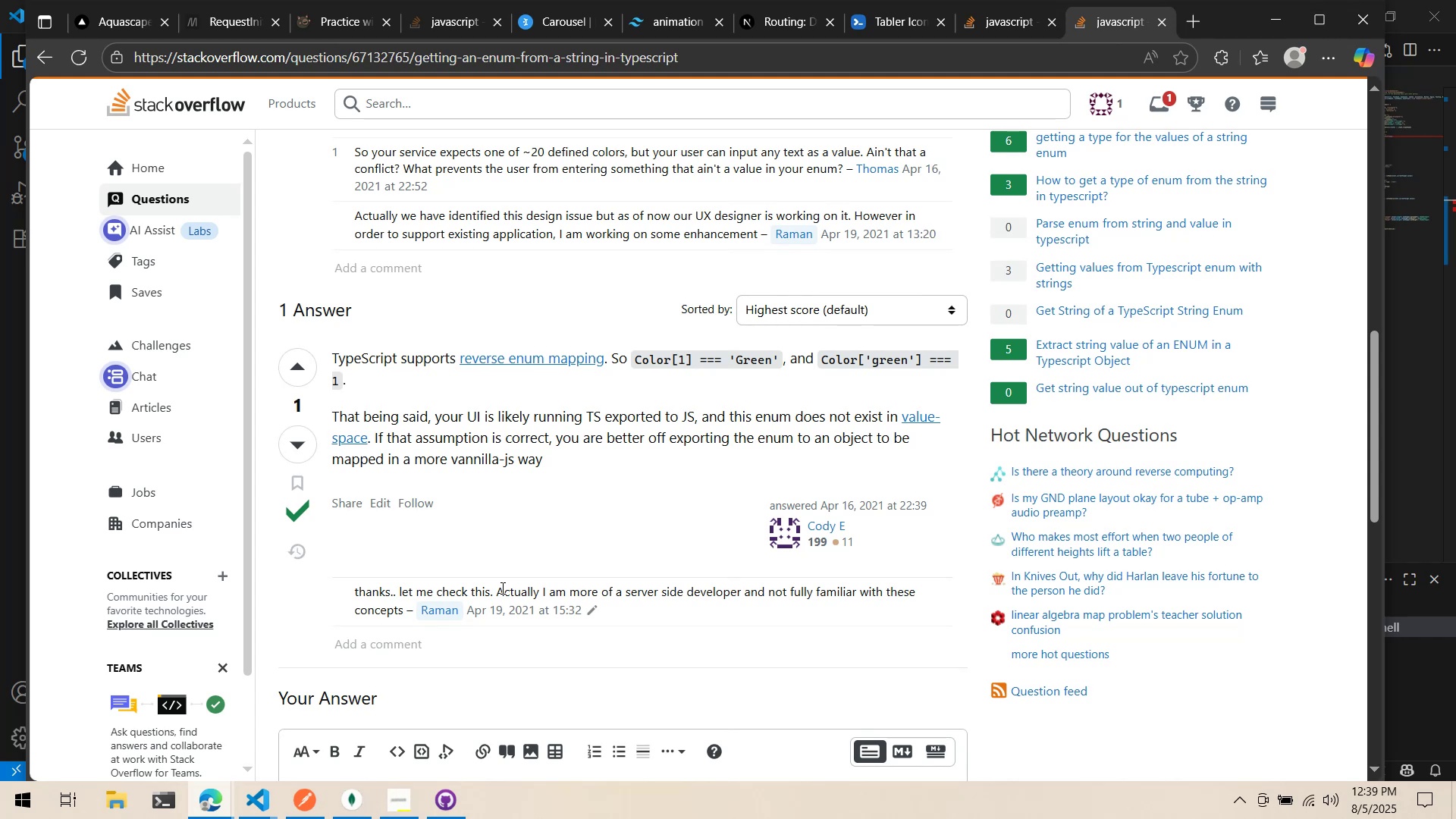 
wait(13.2)
 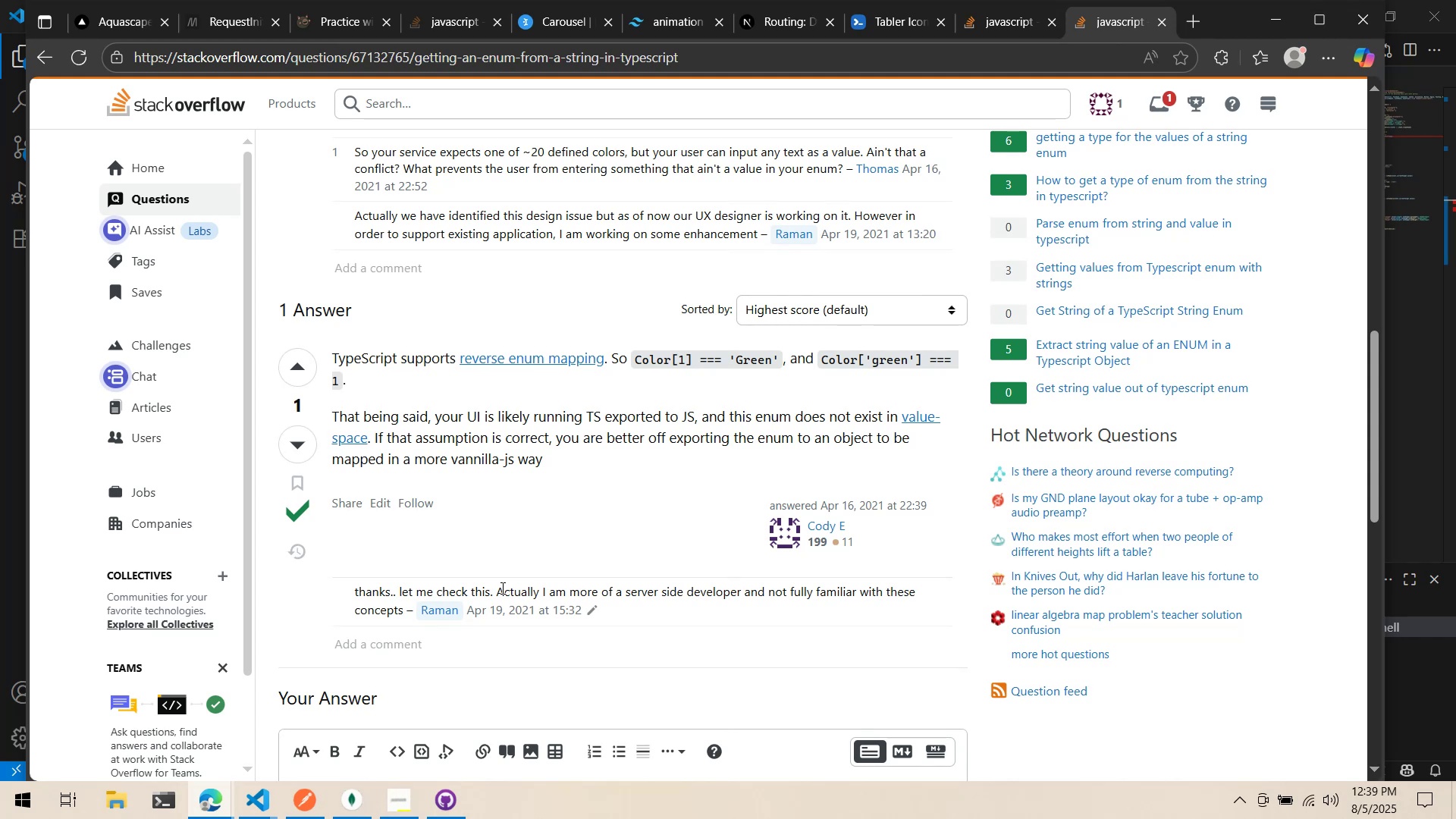 
scroll: coordinate [493, 575], scroll_direction: up, amount: 3.0
 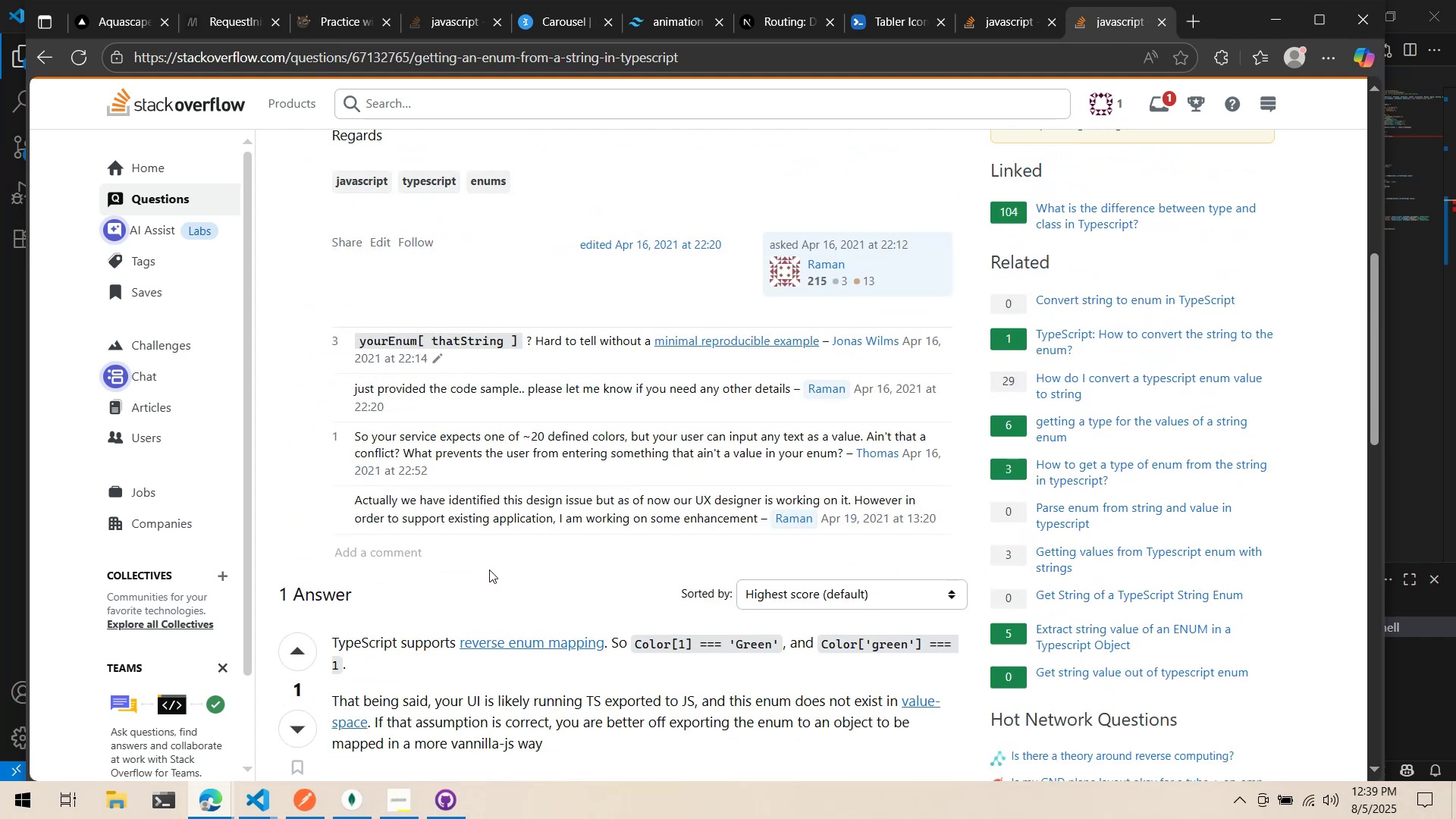 
key(Alt+AltLeft)
 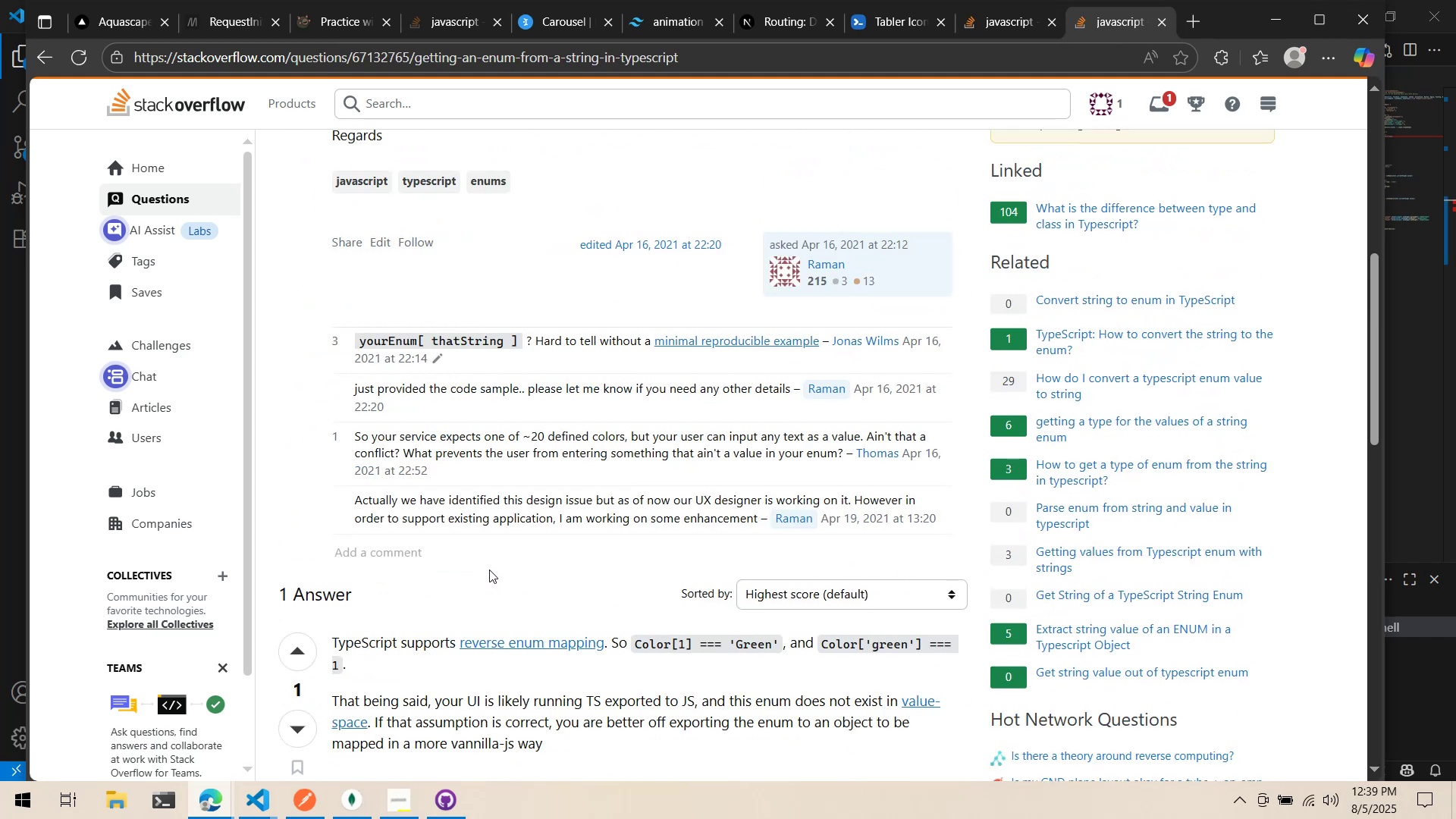 
key(Alt+Tab)
 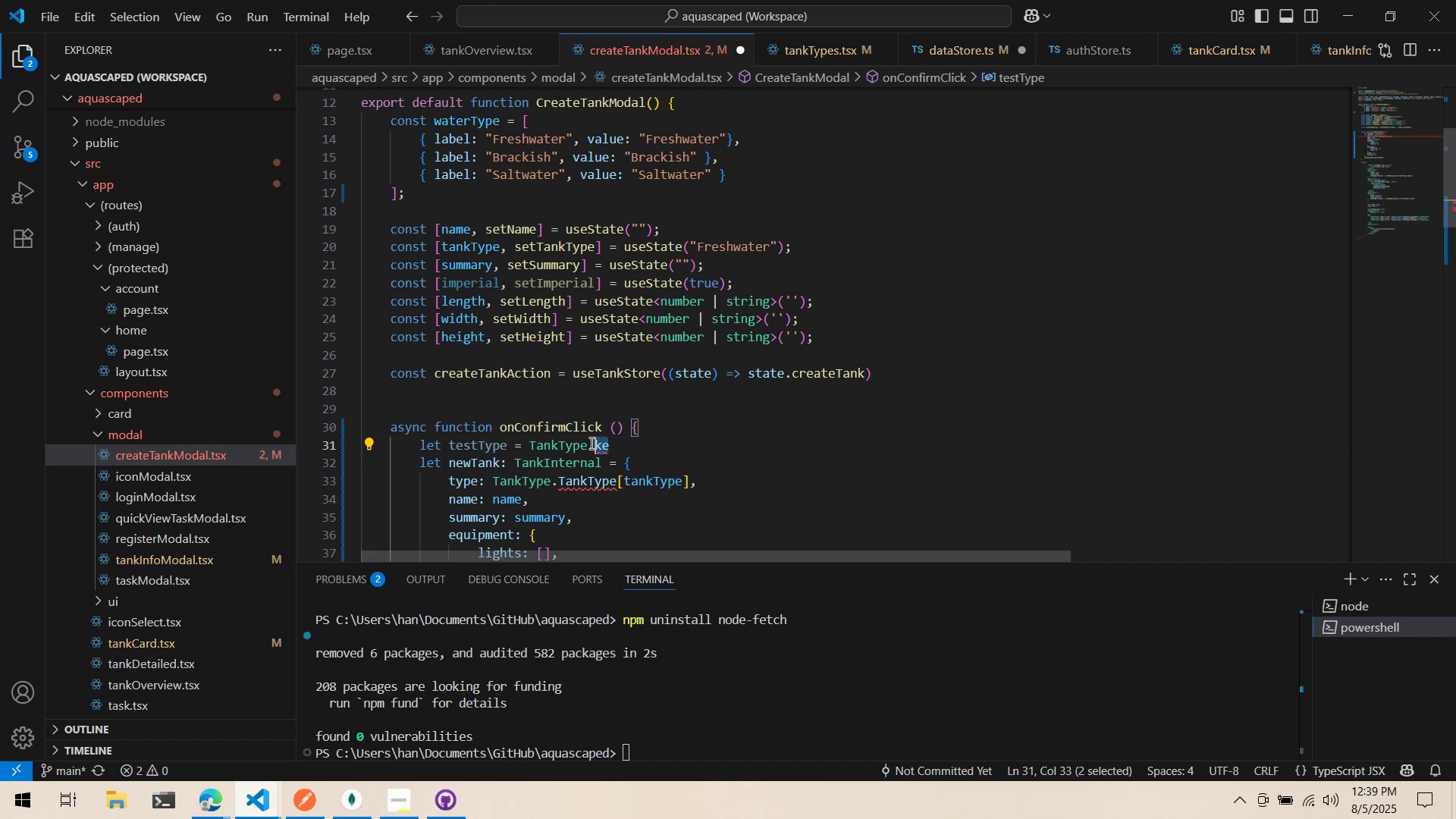 
key(Alt+AltLeft)
 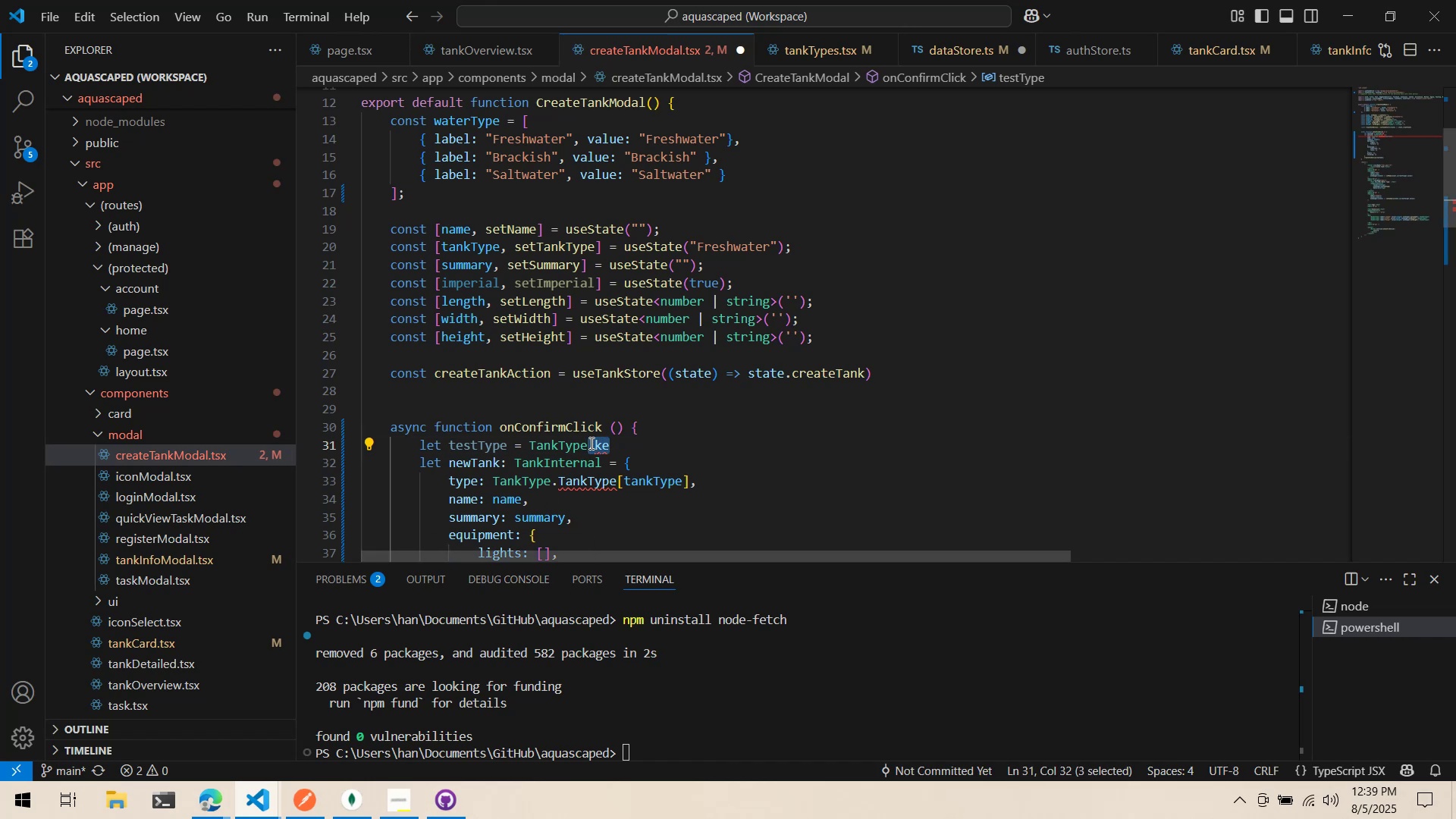 
key(Alt+Tab)
 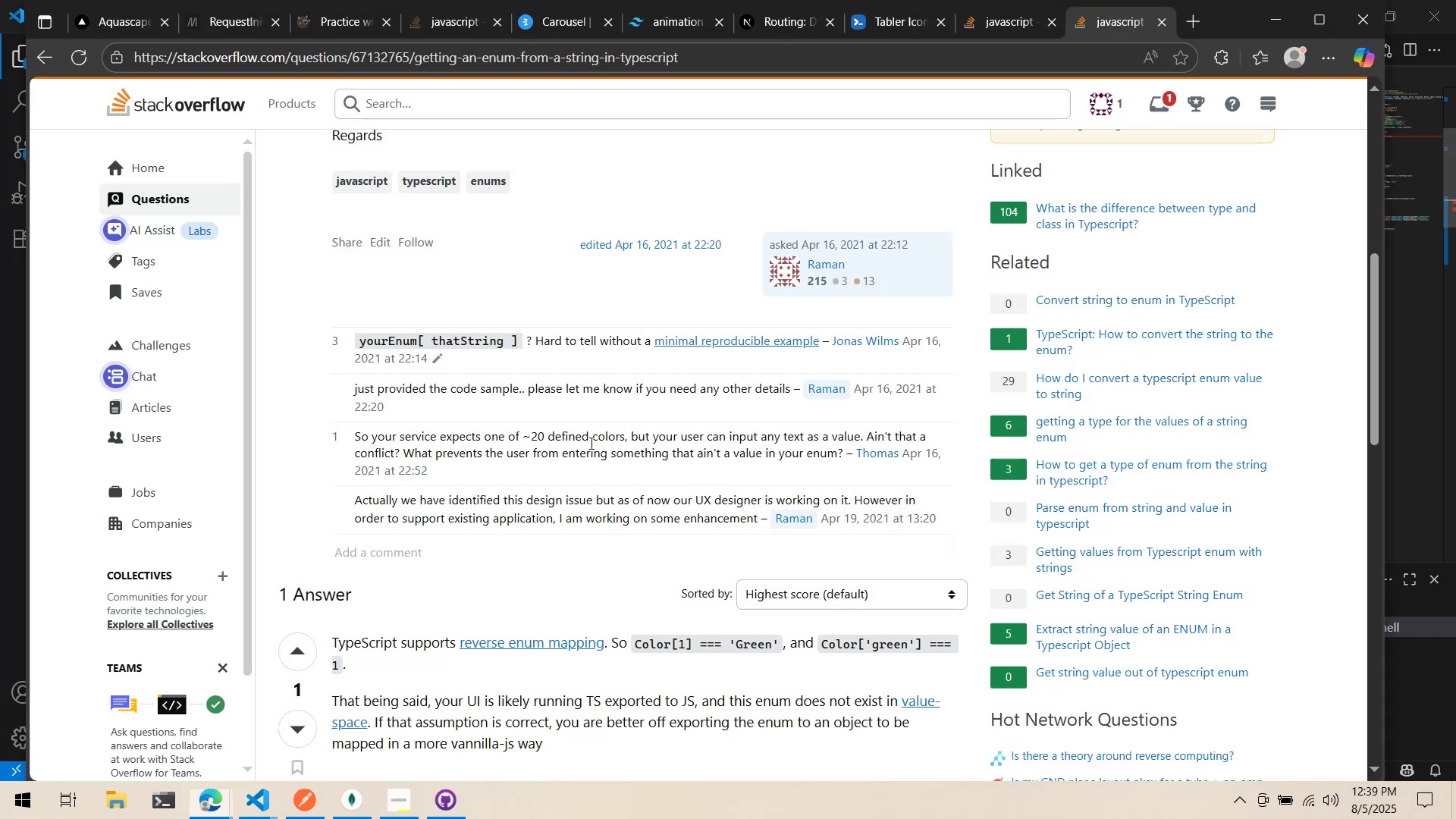 
scroll: coordinate [592, 443], scroll_direction: up, amount: 6.0
 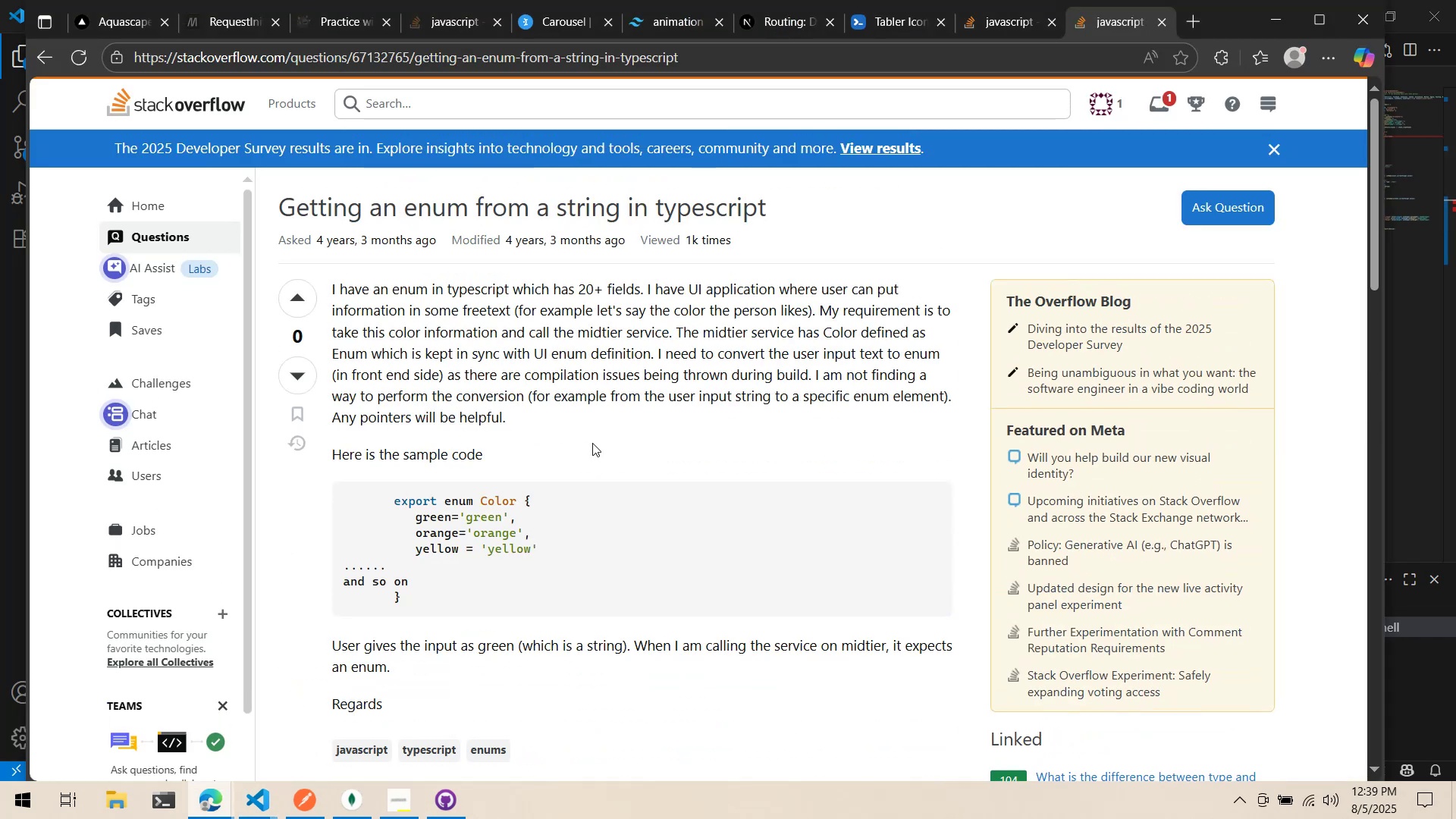 
scroll: coordinate [588, 444], scroll_direction: down, amount: 6.0
 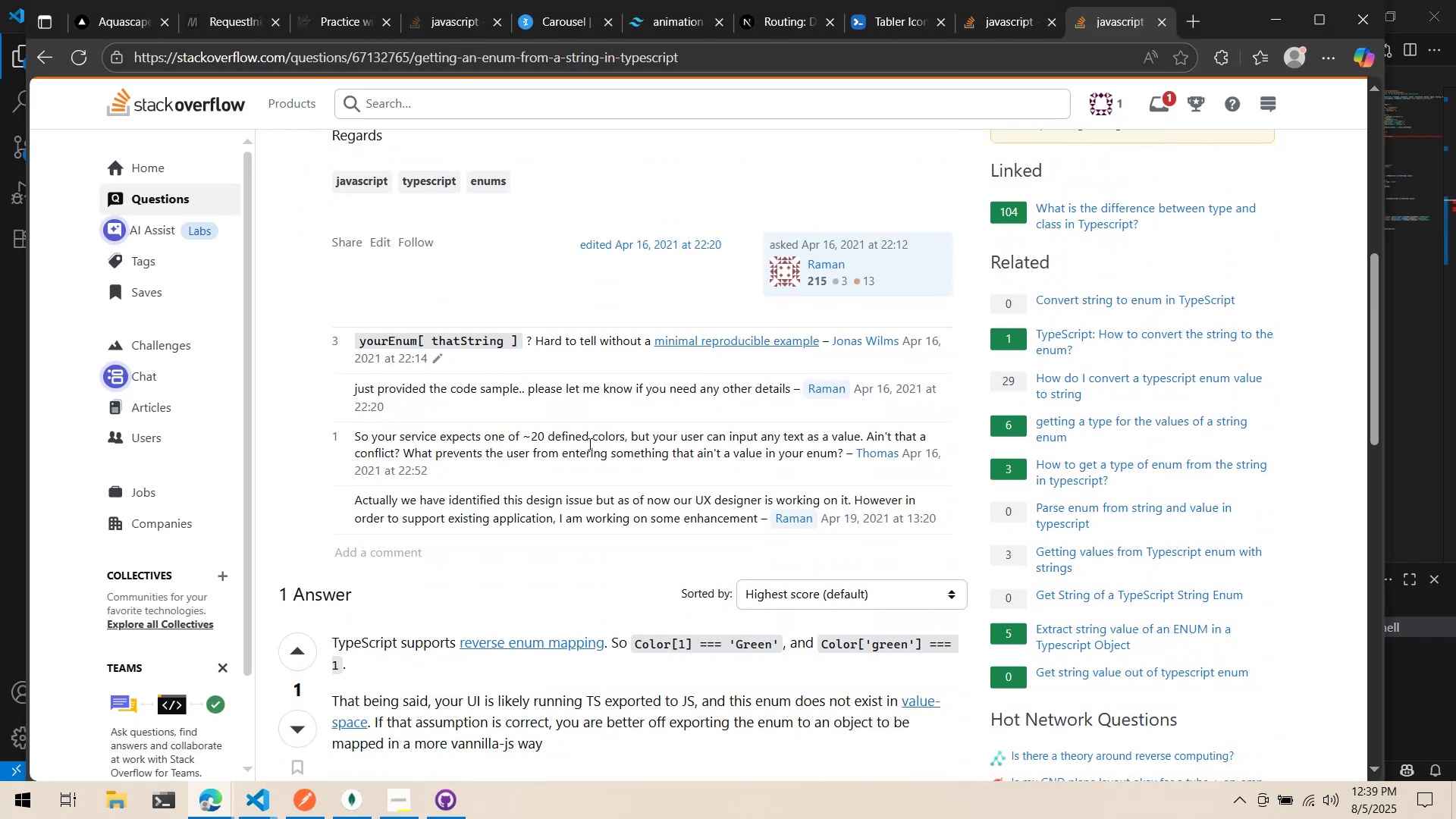 
scroll: coordinate [588, 444], scroll_direction: up, amount: 1.0
 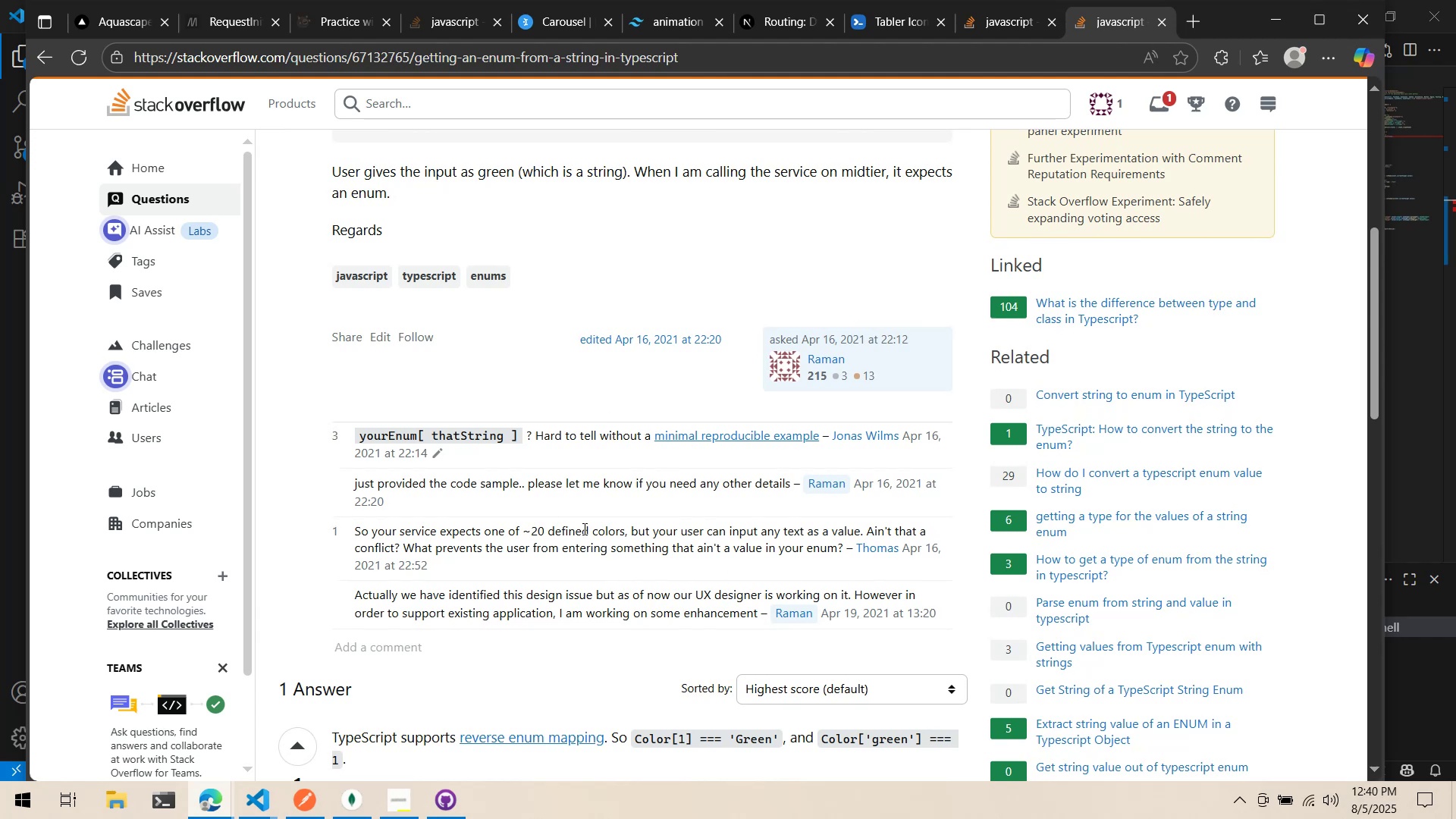 
wait(36.72)
 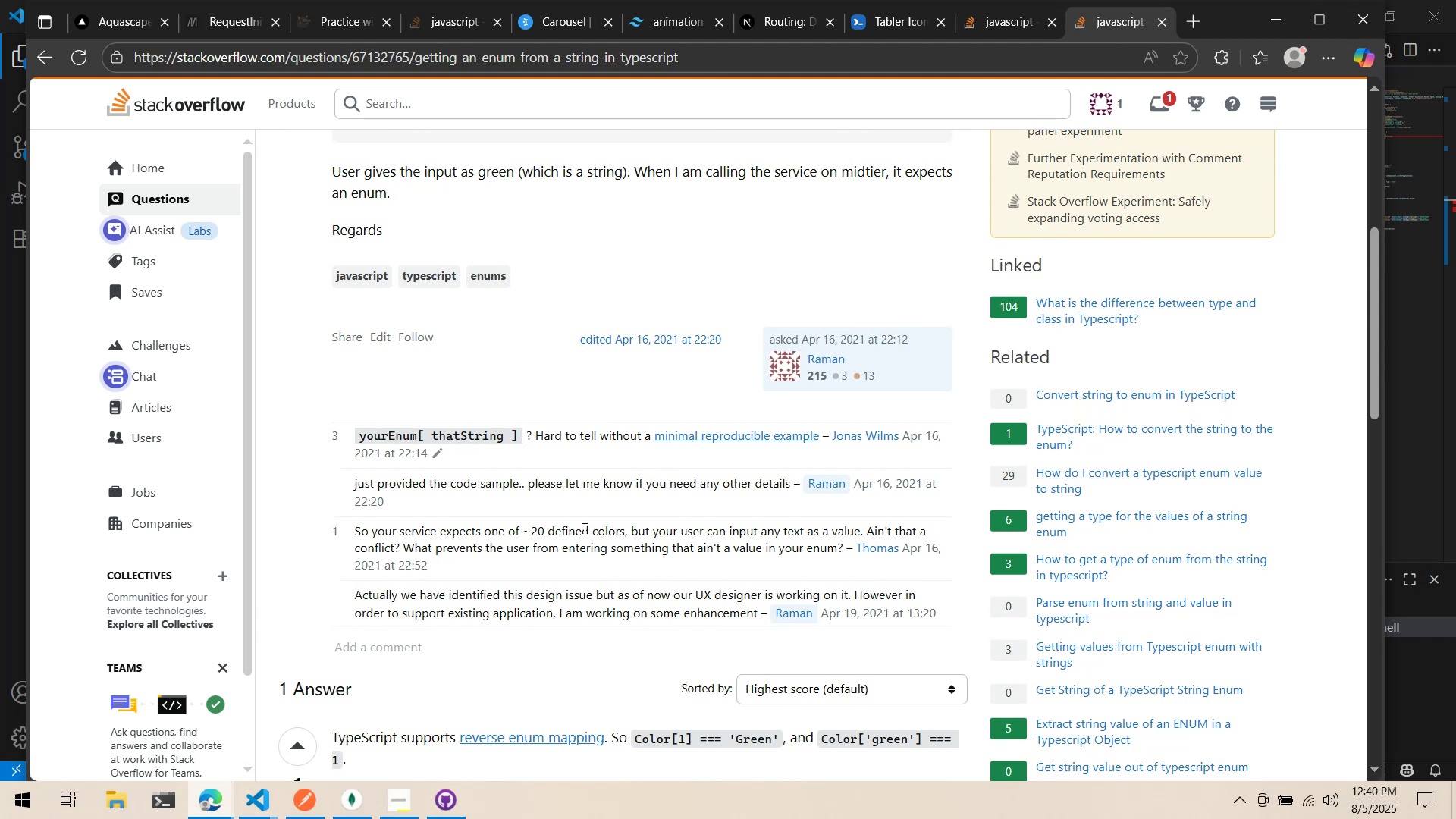 
key(Alt+AltLeft)
 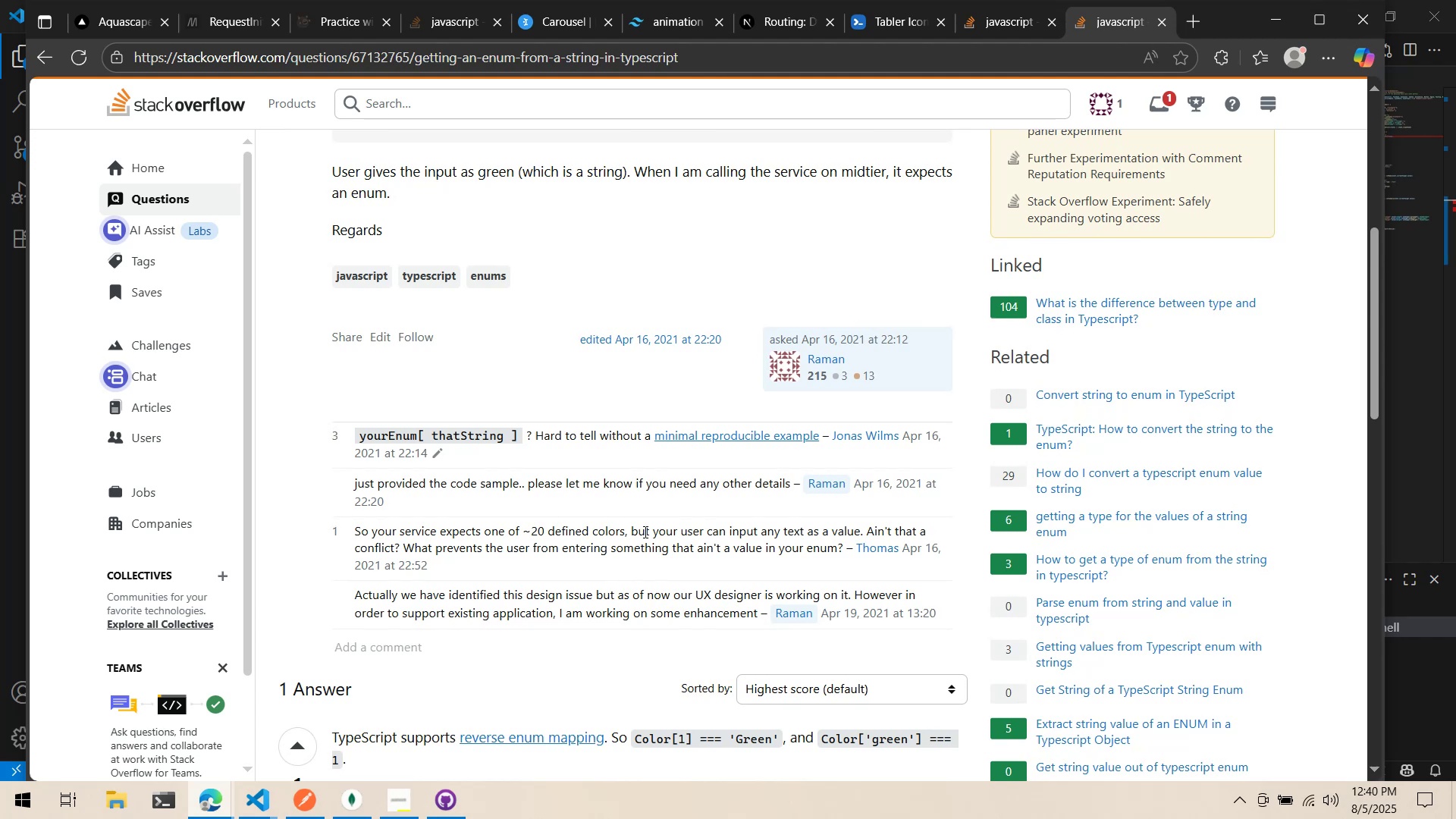 
key(Alt+Tab)
 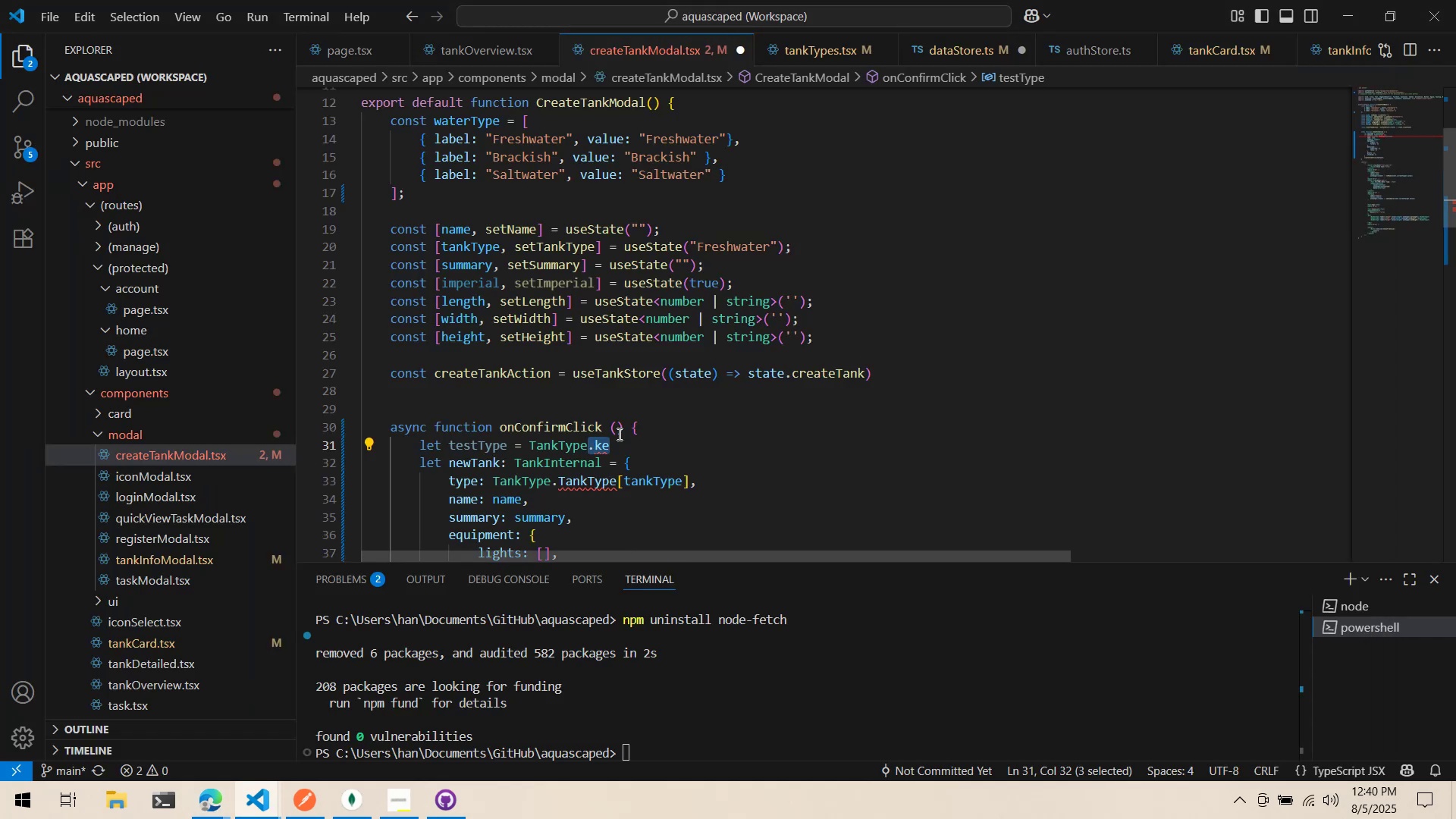 
left_click([607, 448])
 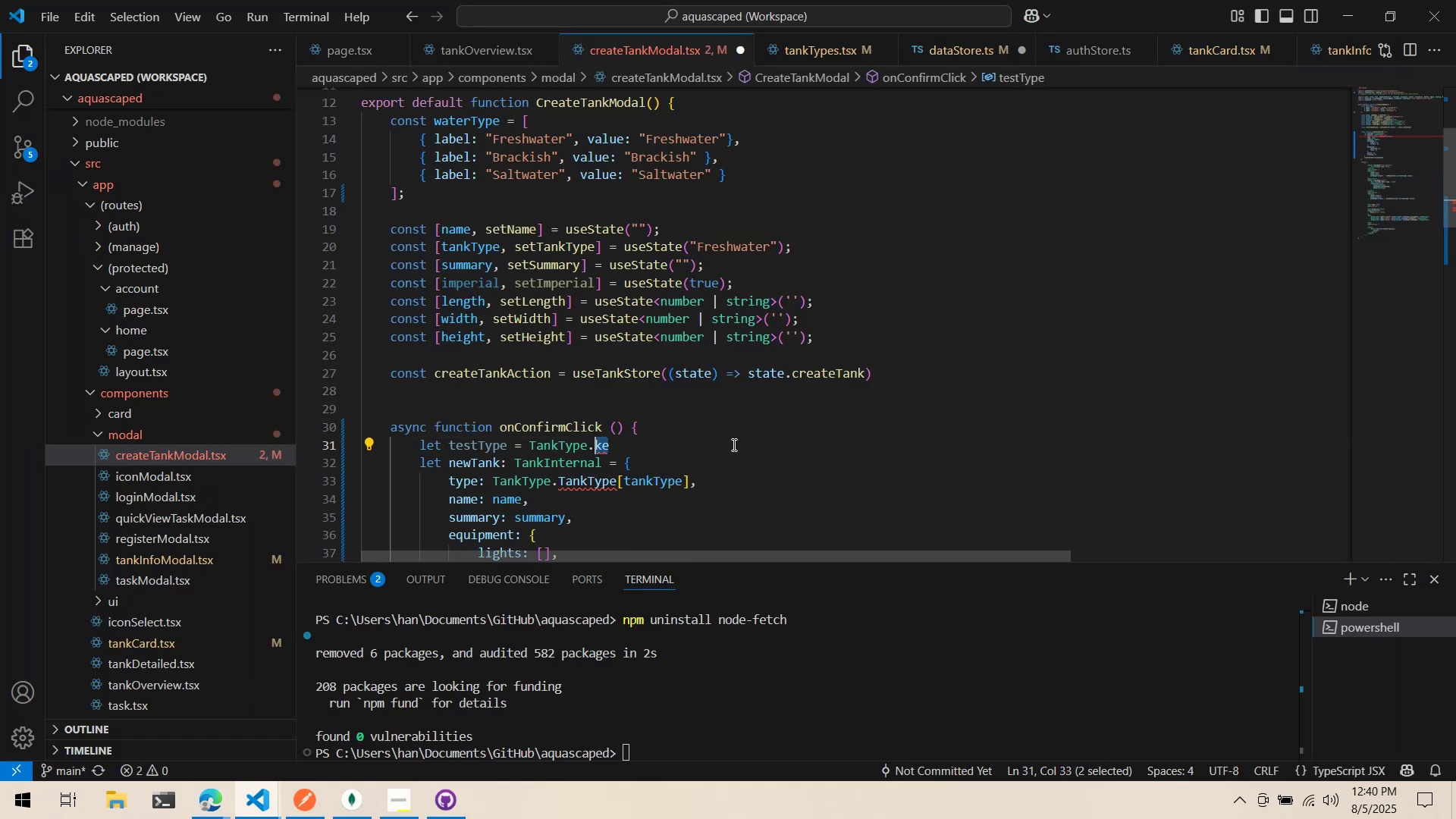 
scroll: coordinate [731, 442], scroll_direction: up, amount: 2.0
 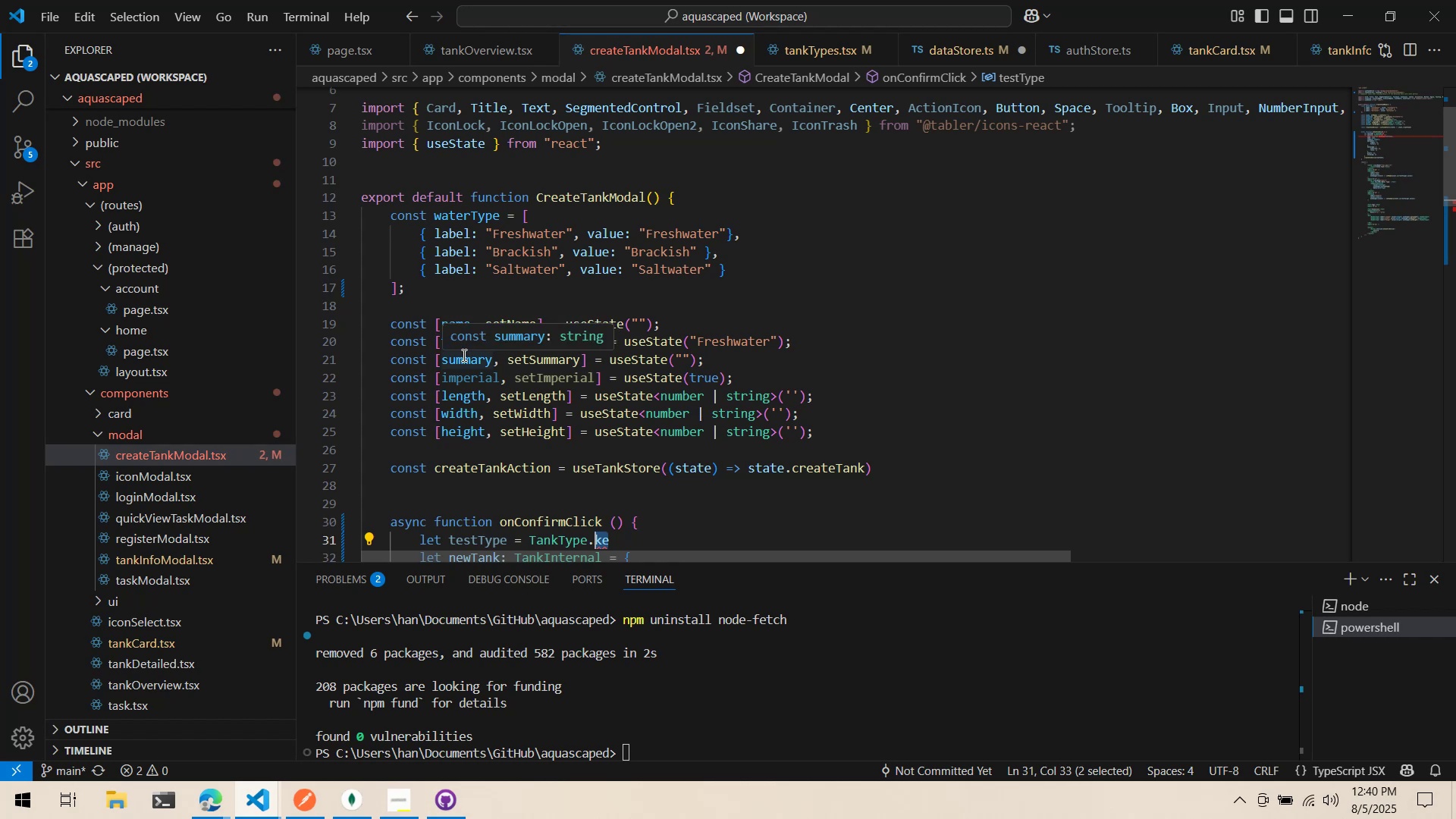 
left_click([604, 366])
 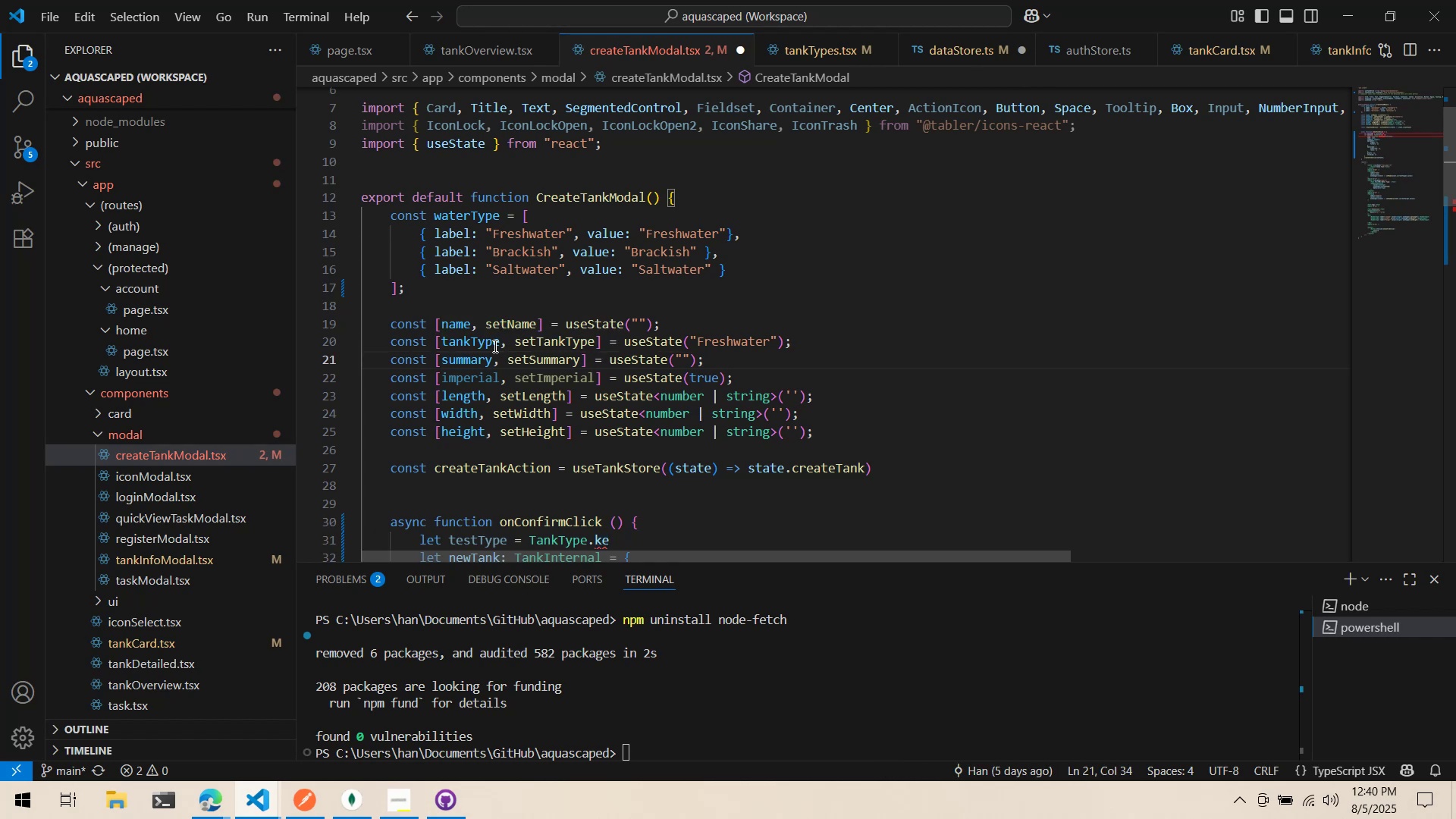 
key(Alt+AltLeft)
 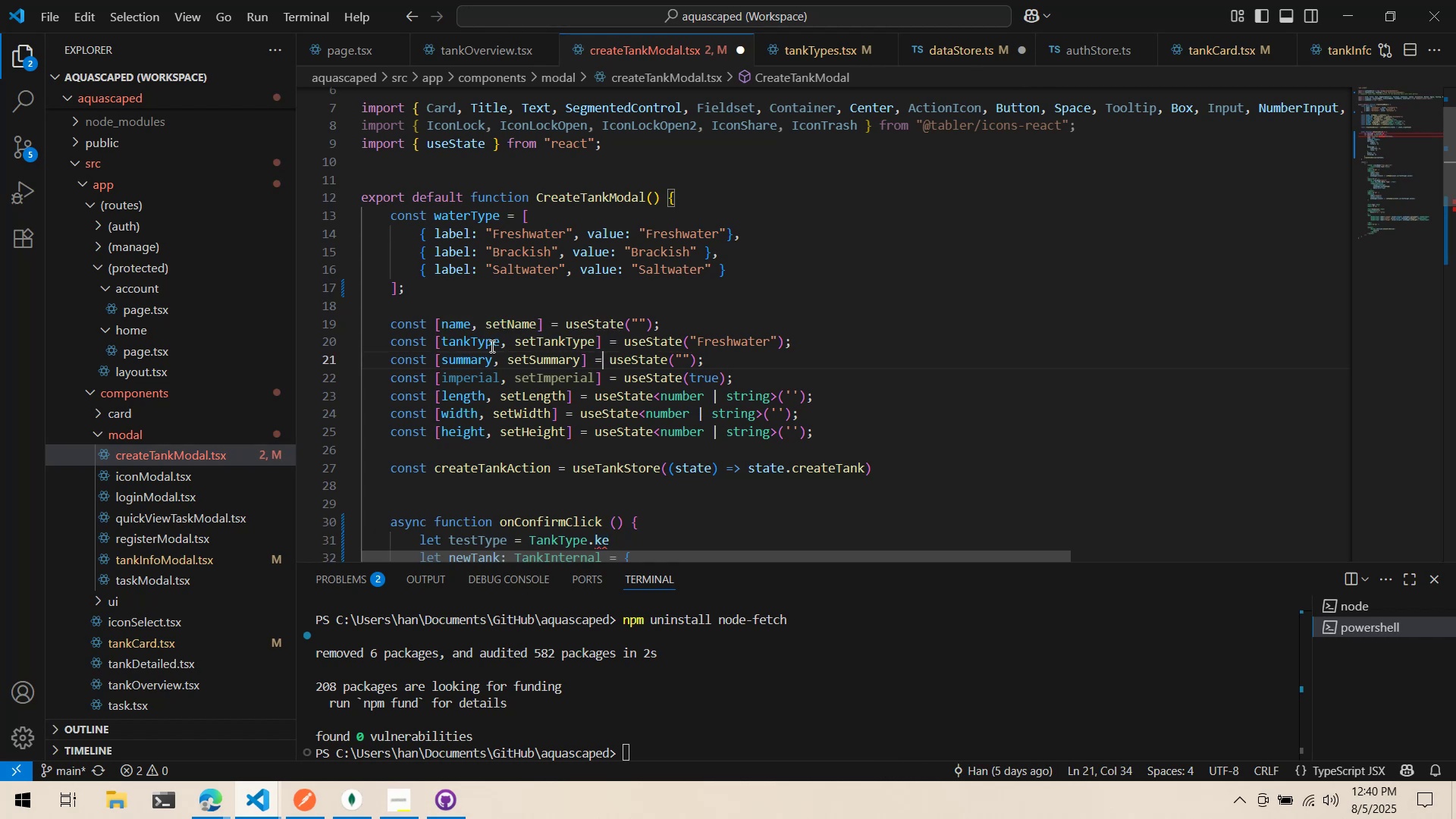 
key(Alt+Tab)
 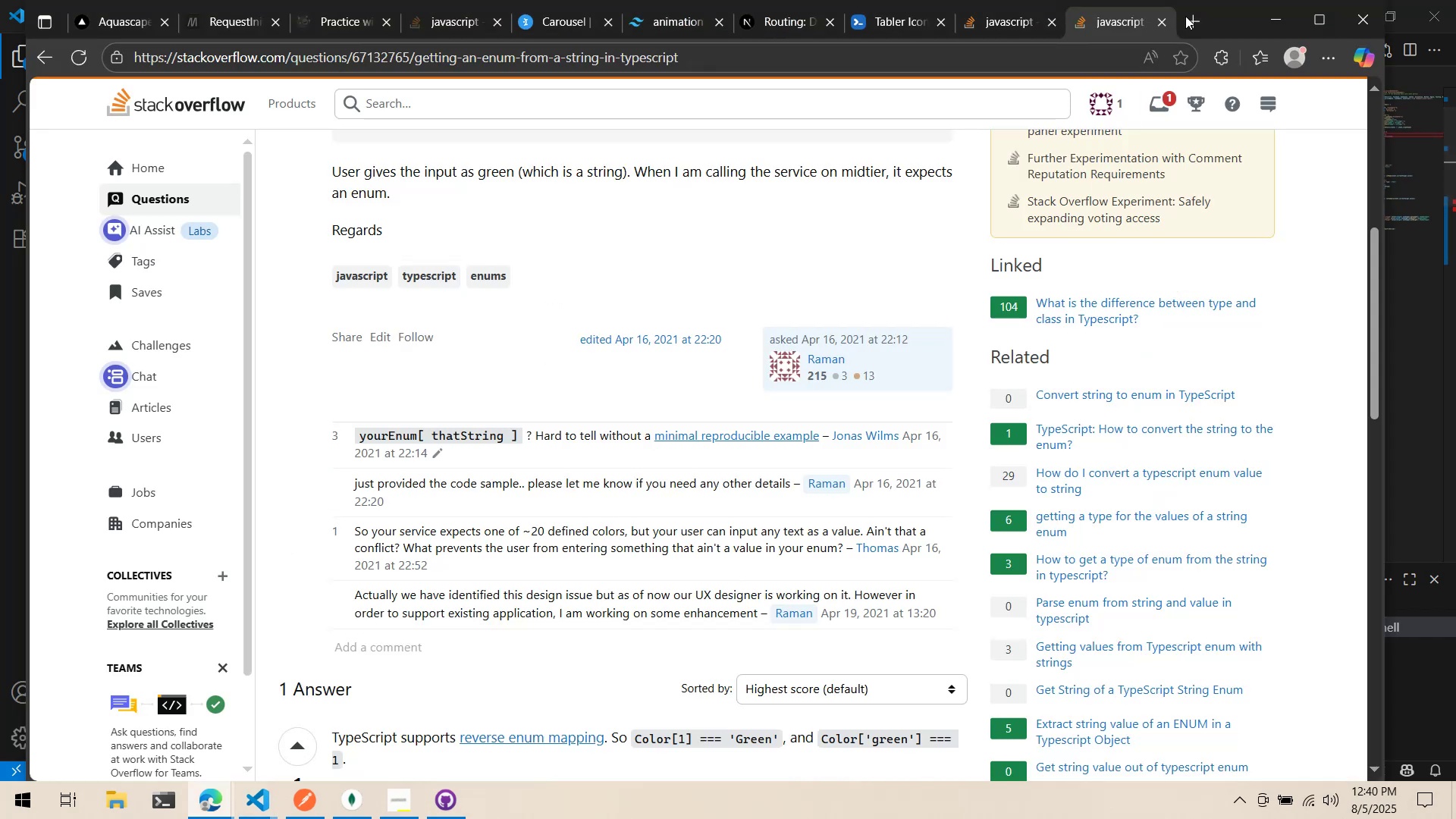 
left_click([1191, 14])
 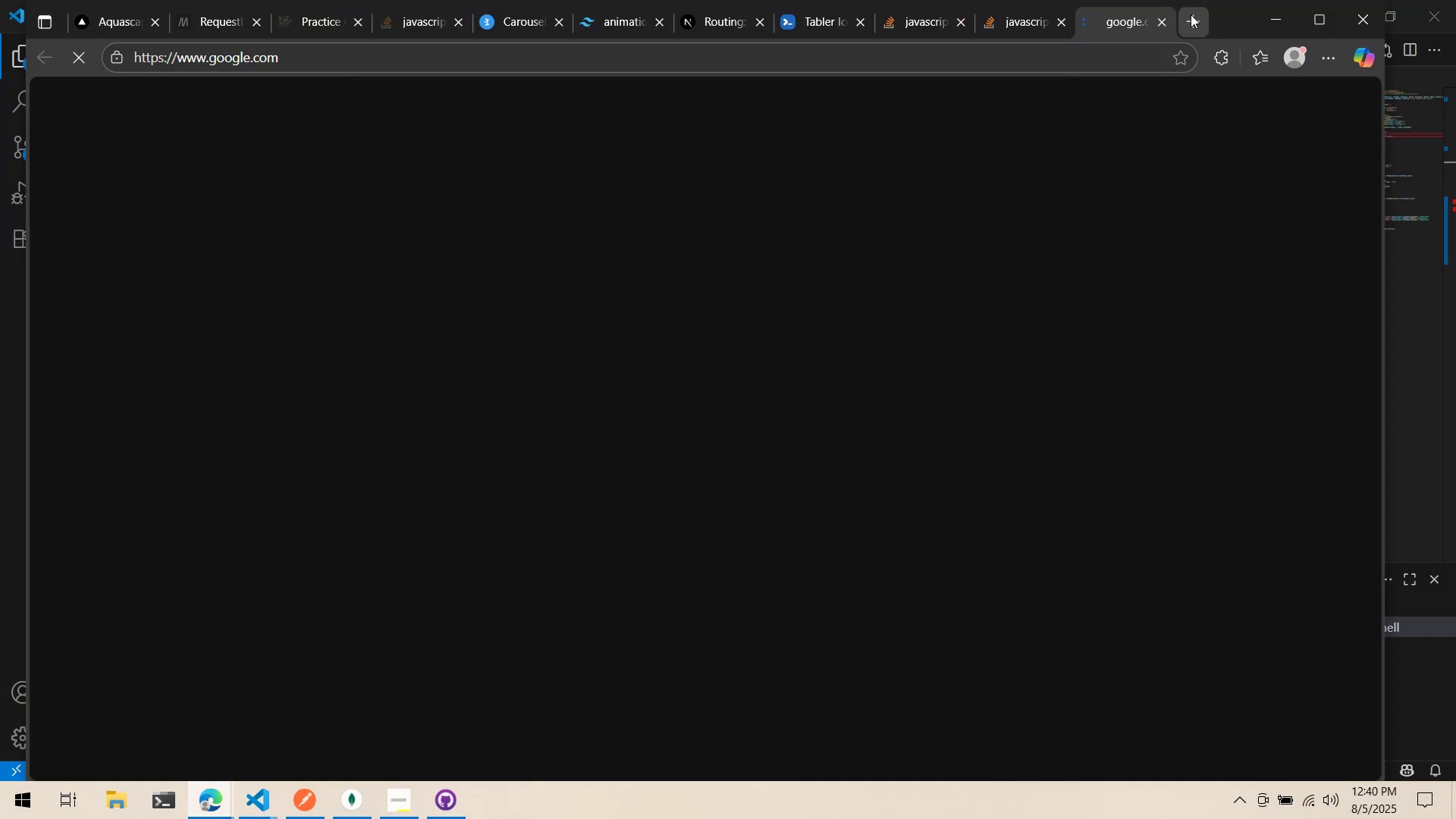 
type(use state tpe)
key(Backspace)
key(Backspace)
type(ype)
 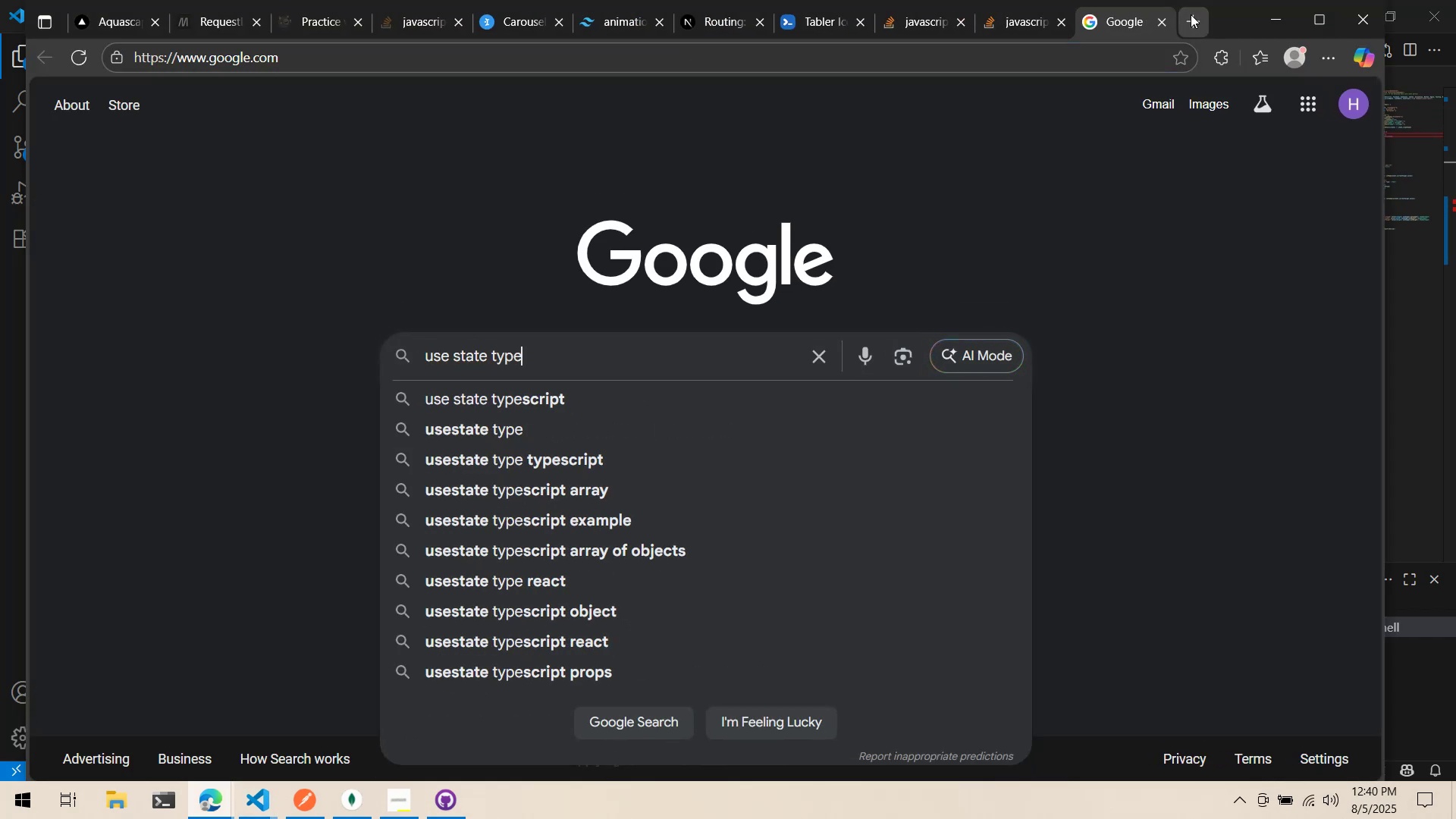 
key(Enter)
 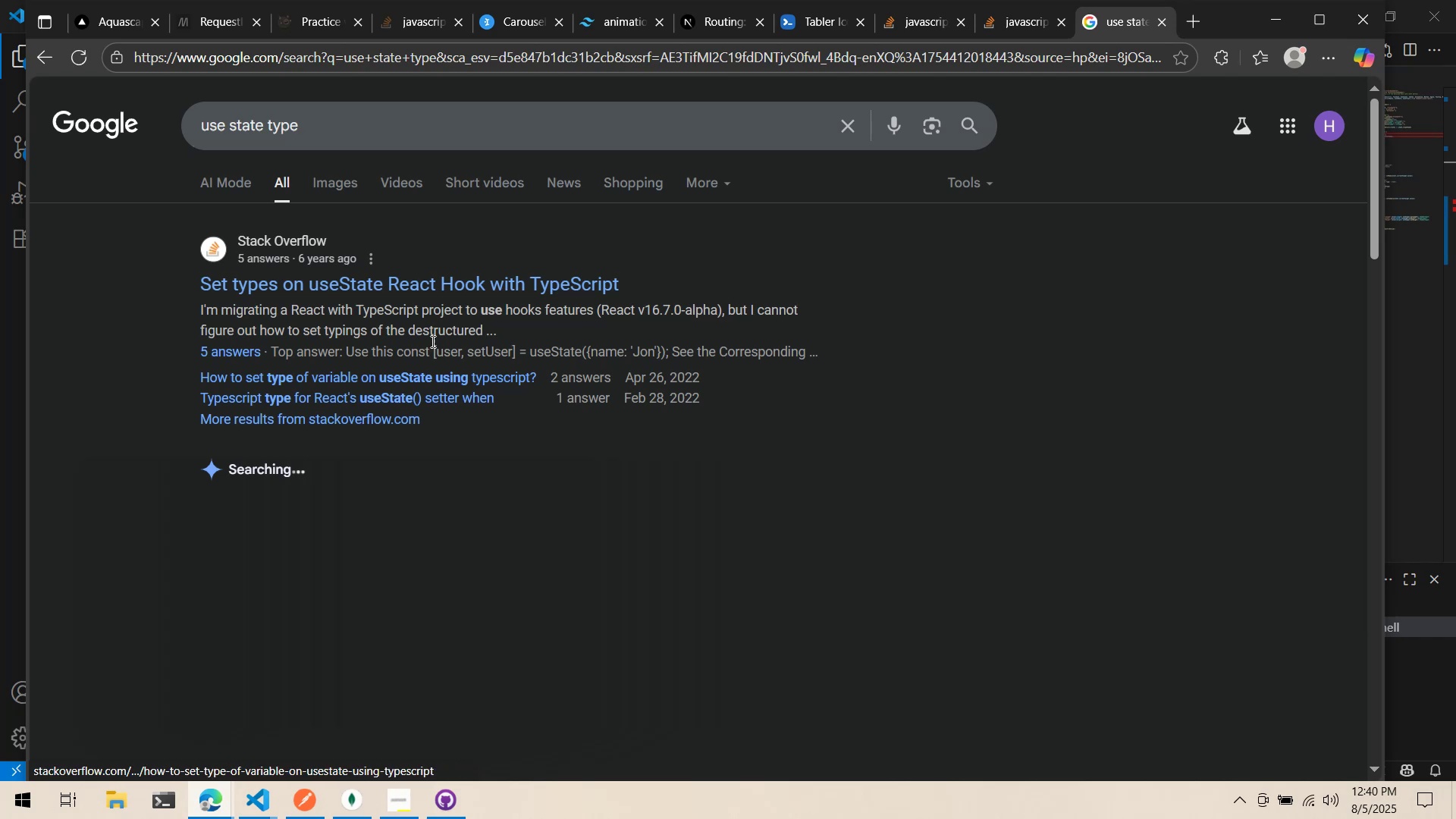 
left_click([397, 290])
 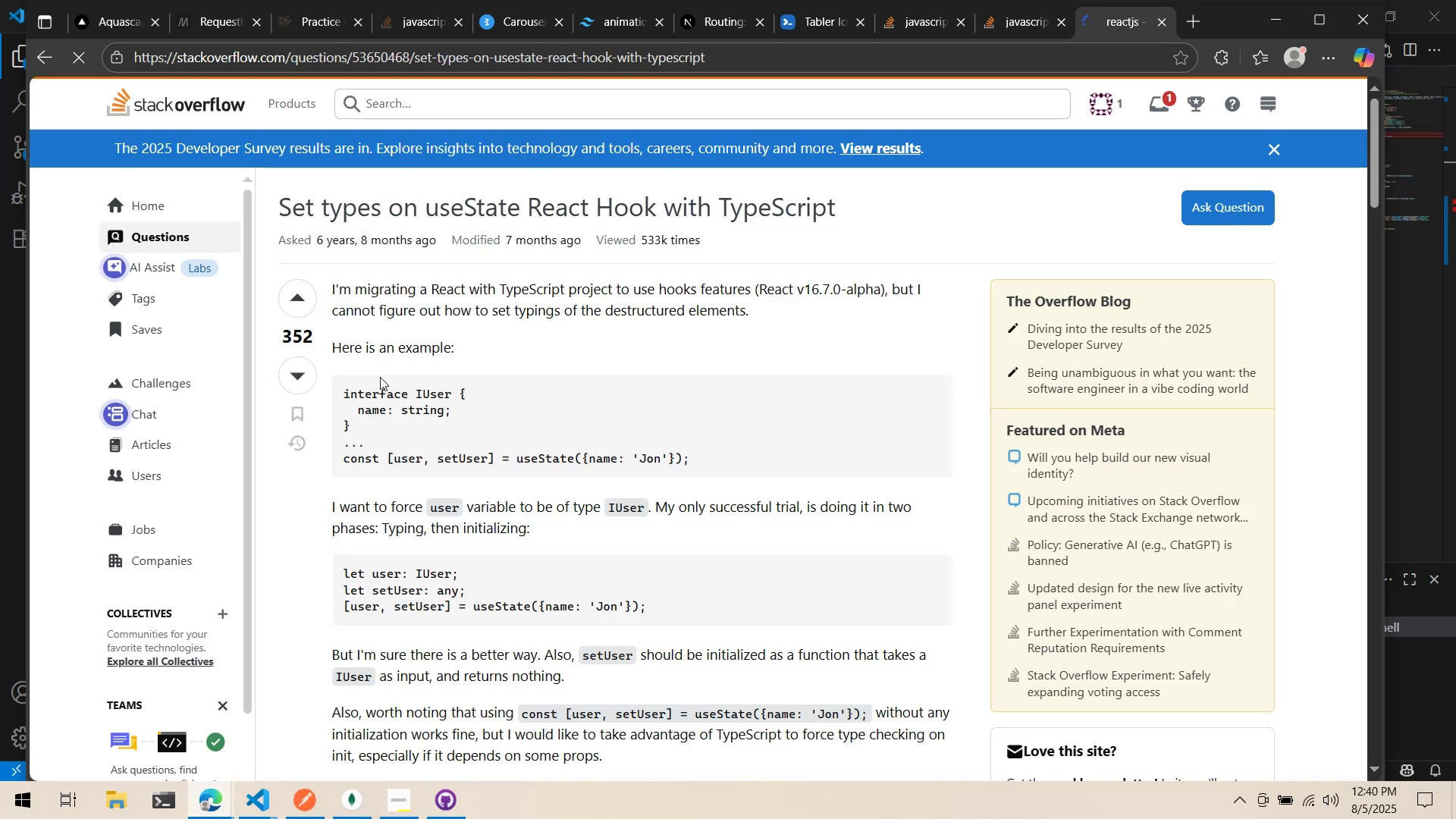 
scroll: coordinate [380, 377], scroll_direction: down, amount: 7.0
 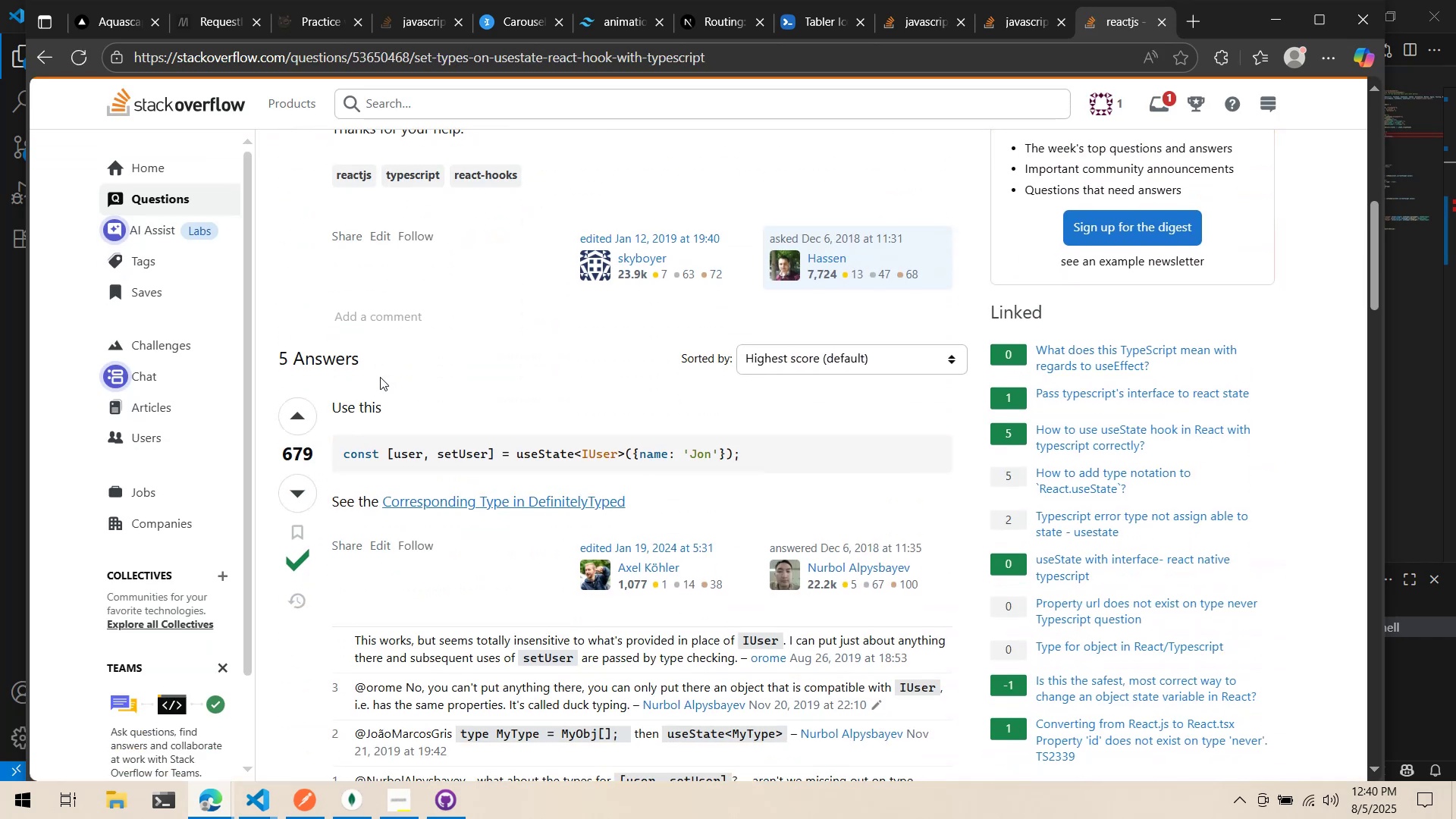 
key(Alt+AltLeft)
 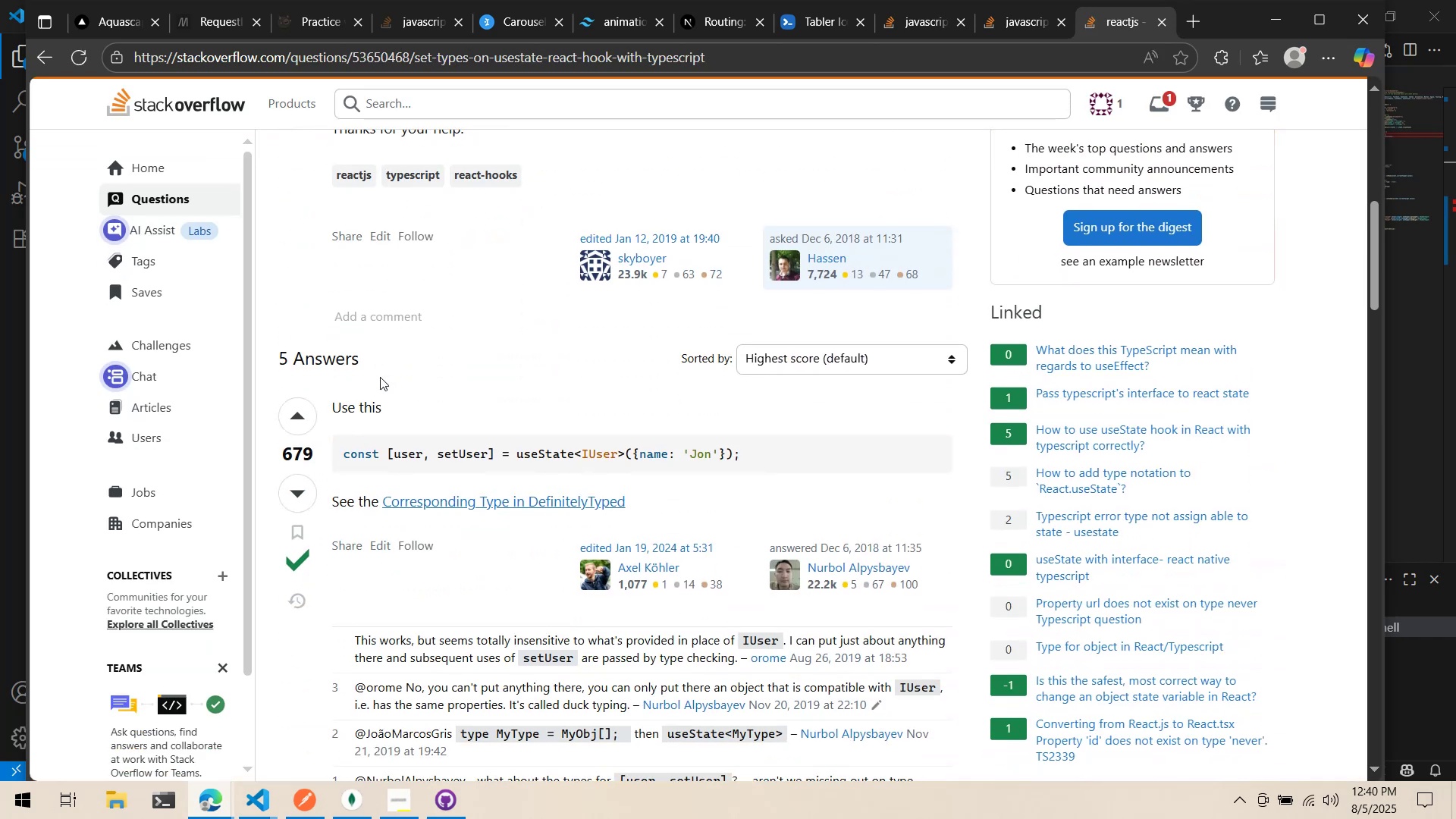 
key(Alt+Tab)
 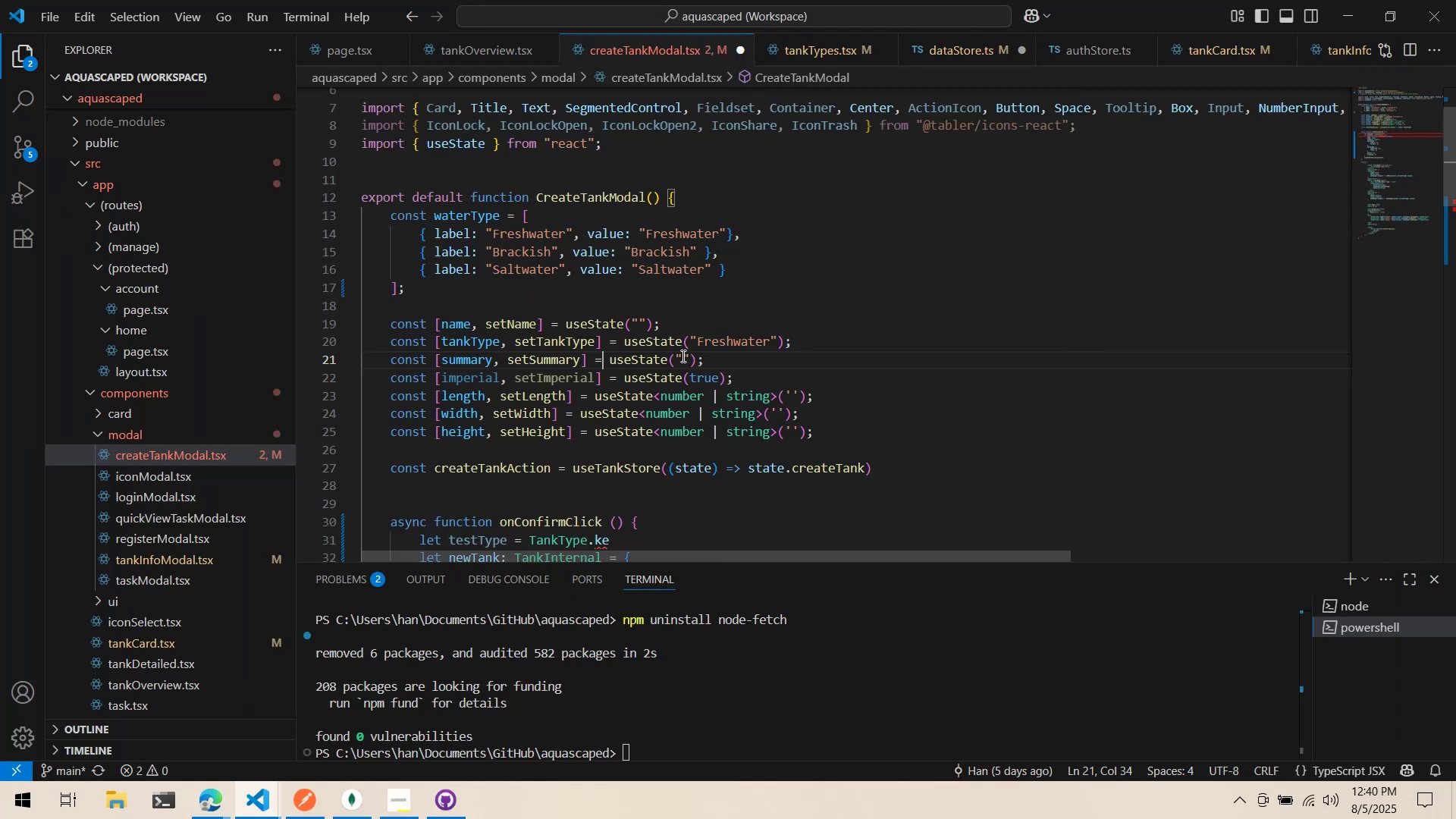 
left_click([670, 359])
 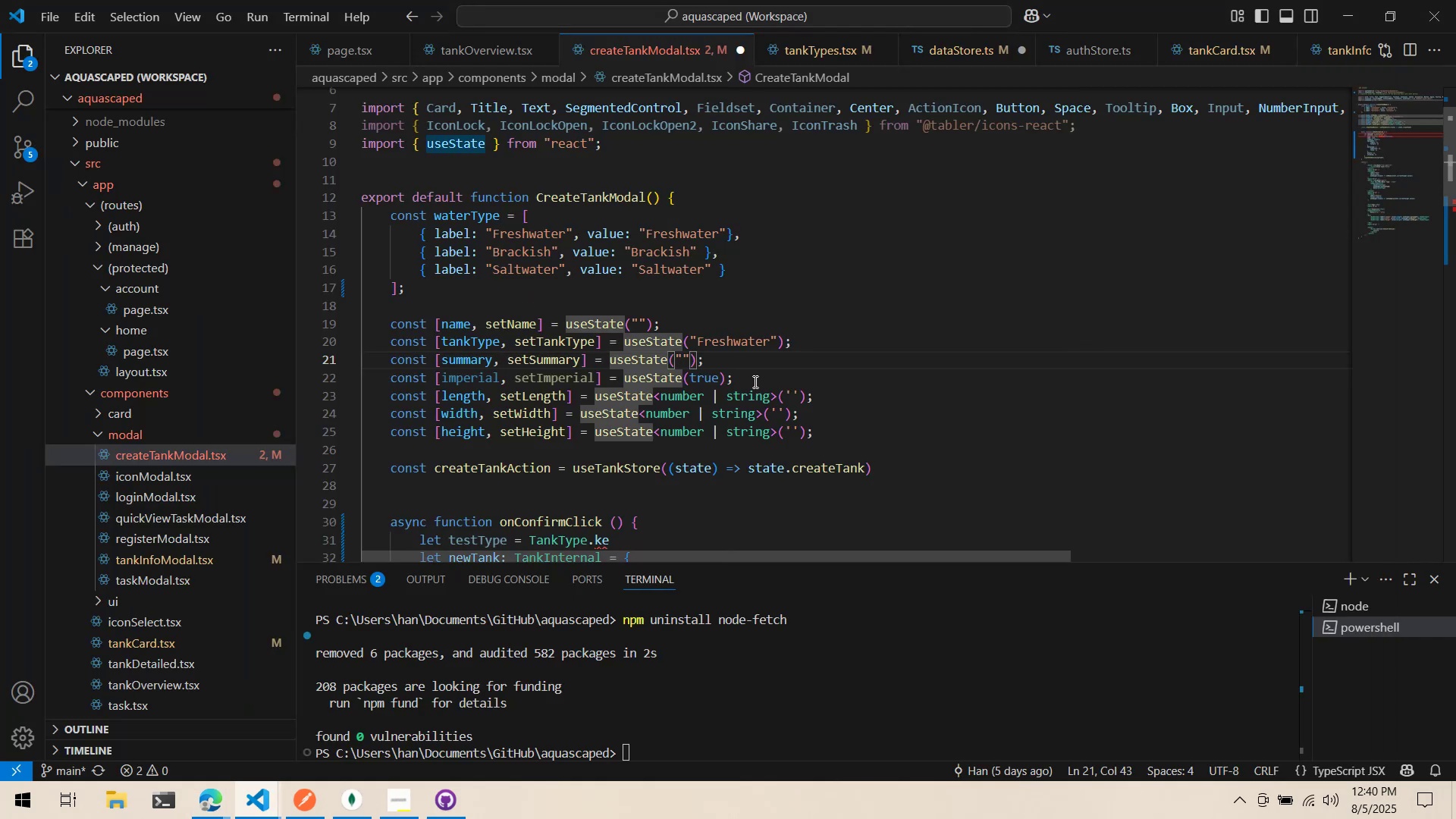 
type(<T)
key(Backspace)
type(S)
key(Backspace)
type(string>)
 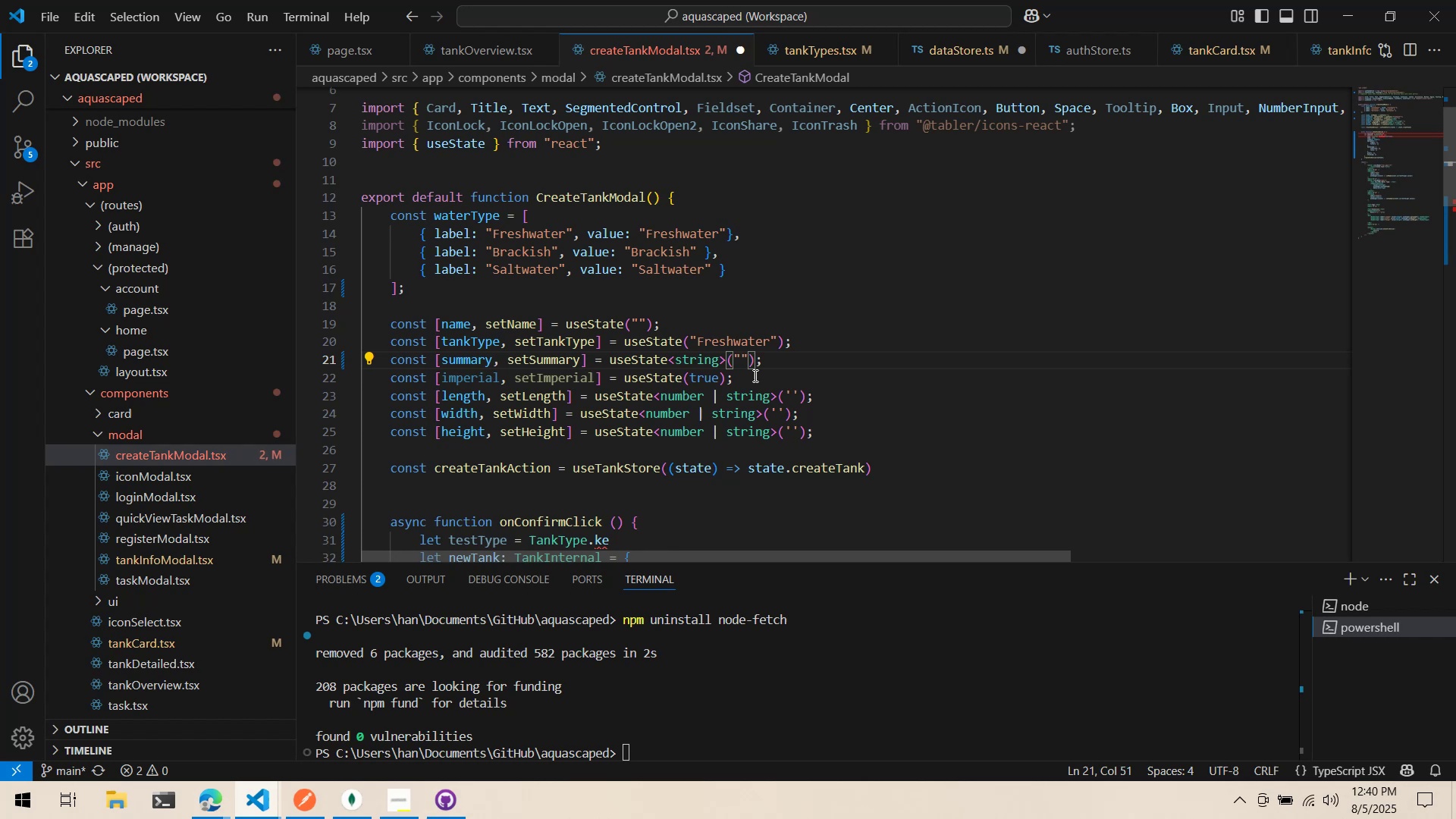 
left_click([625, 349])
 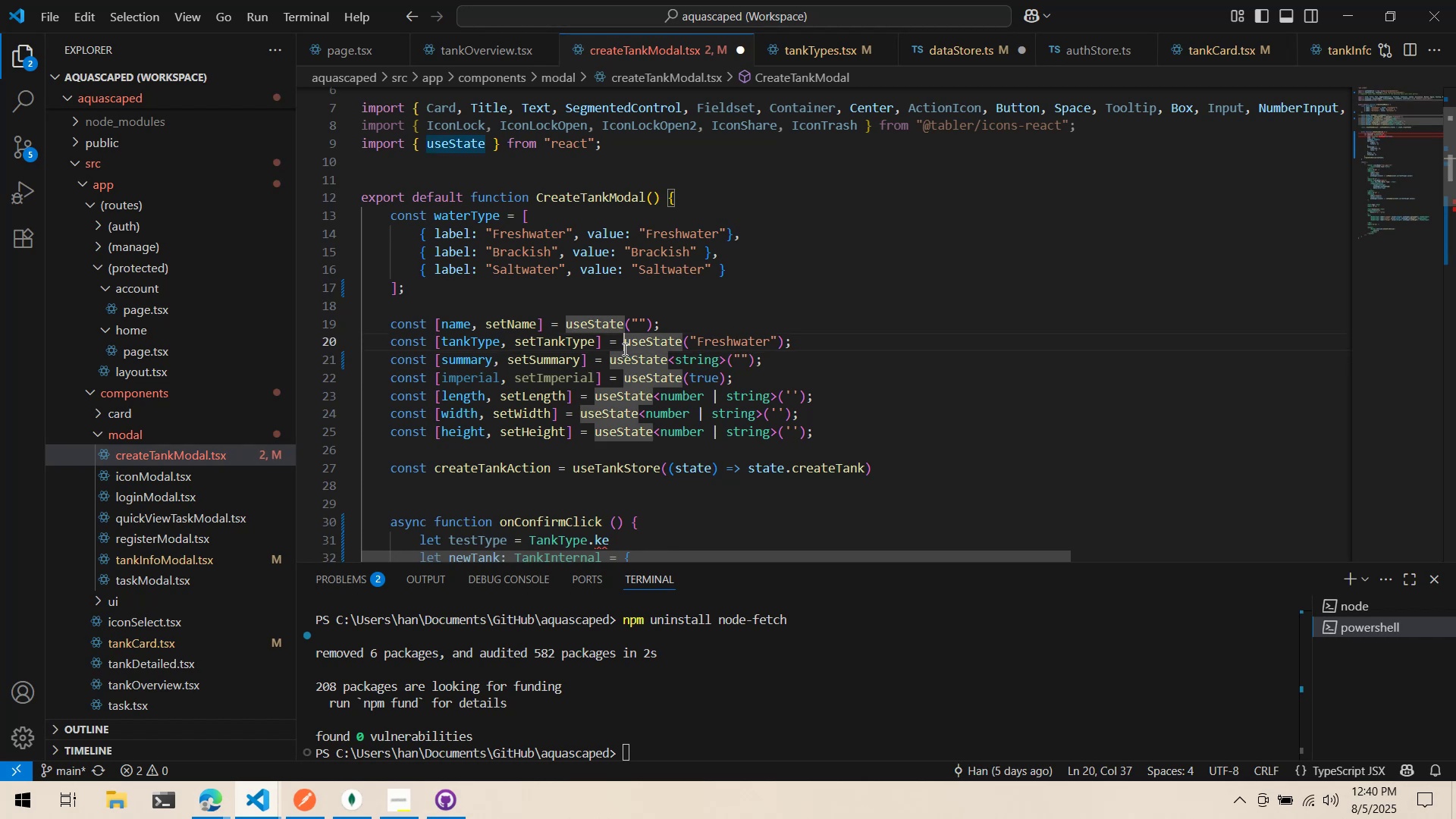 
scroll: coordinate [623, 349], scroll_direction: down, amount: 4.0
 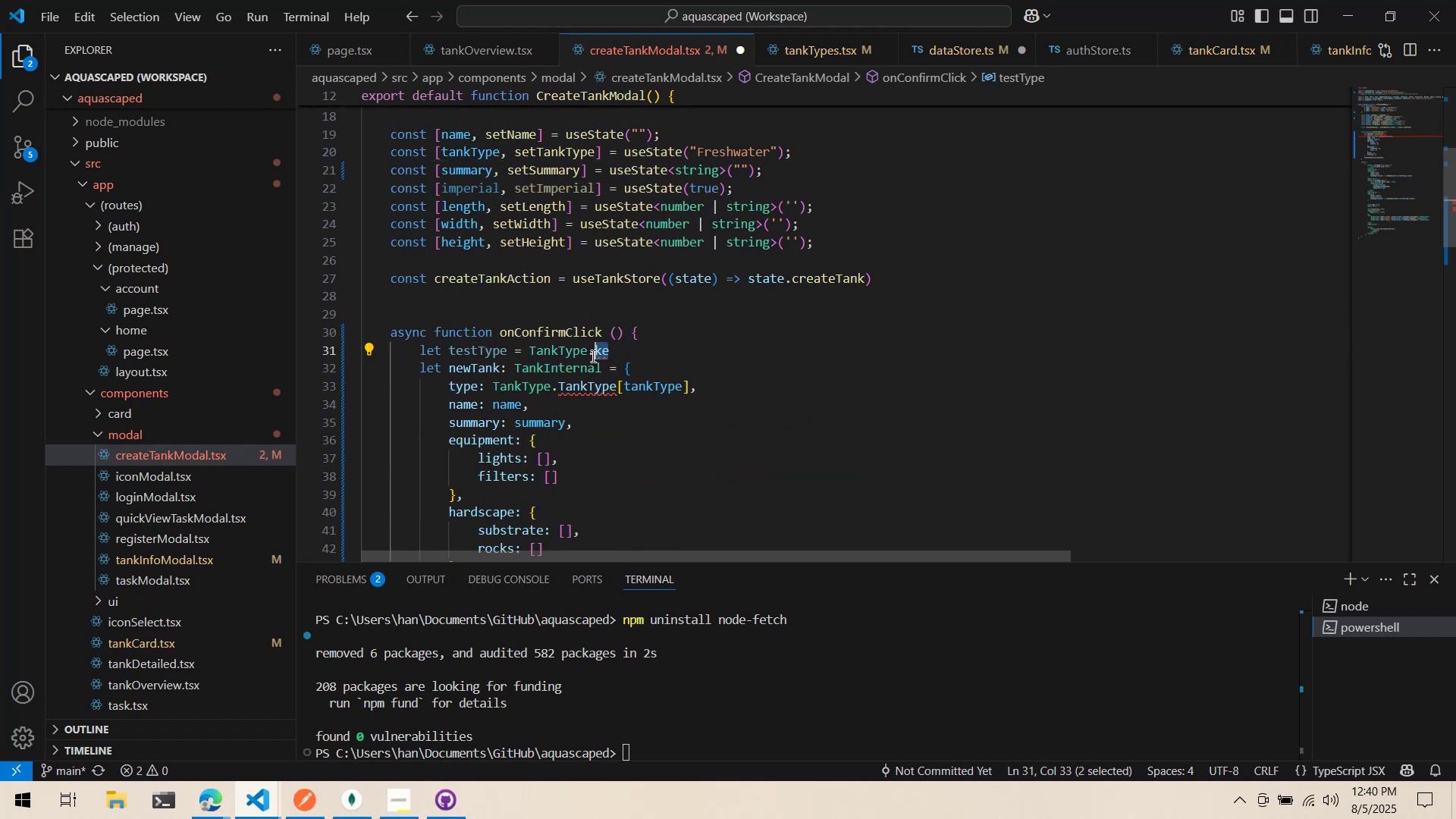 
key(Backspace)
key(Backspace)
type([tank)
 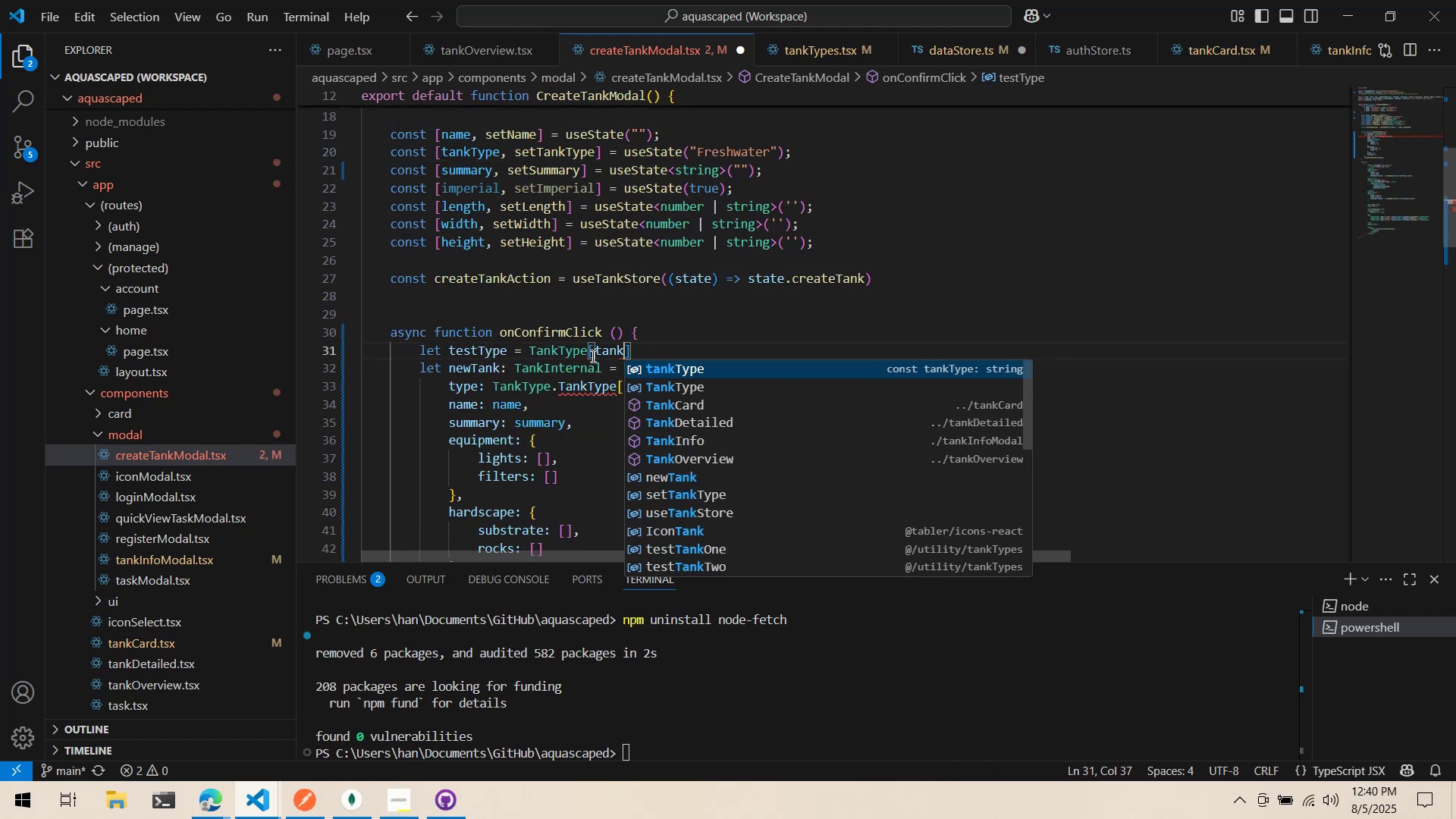 
key(Enter)
 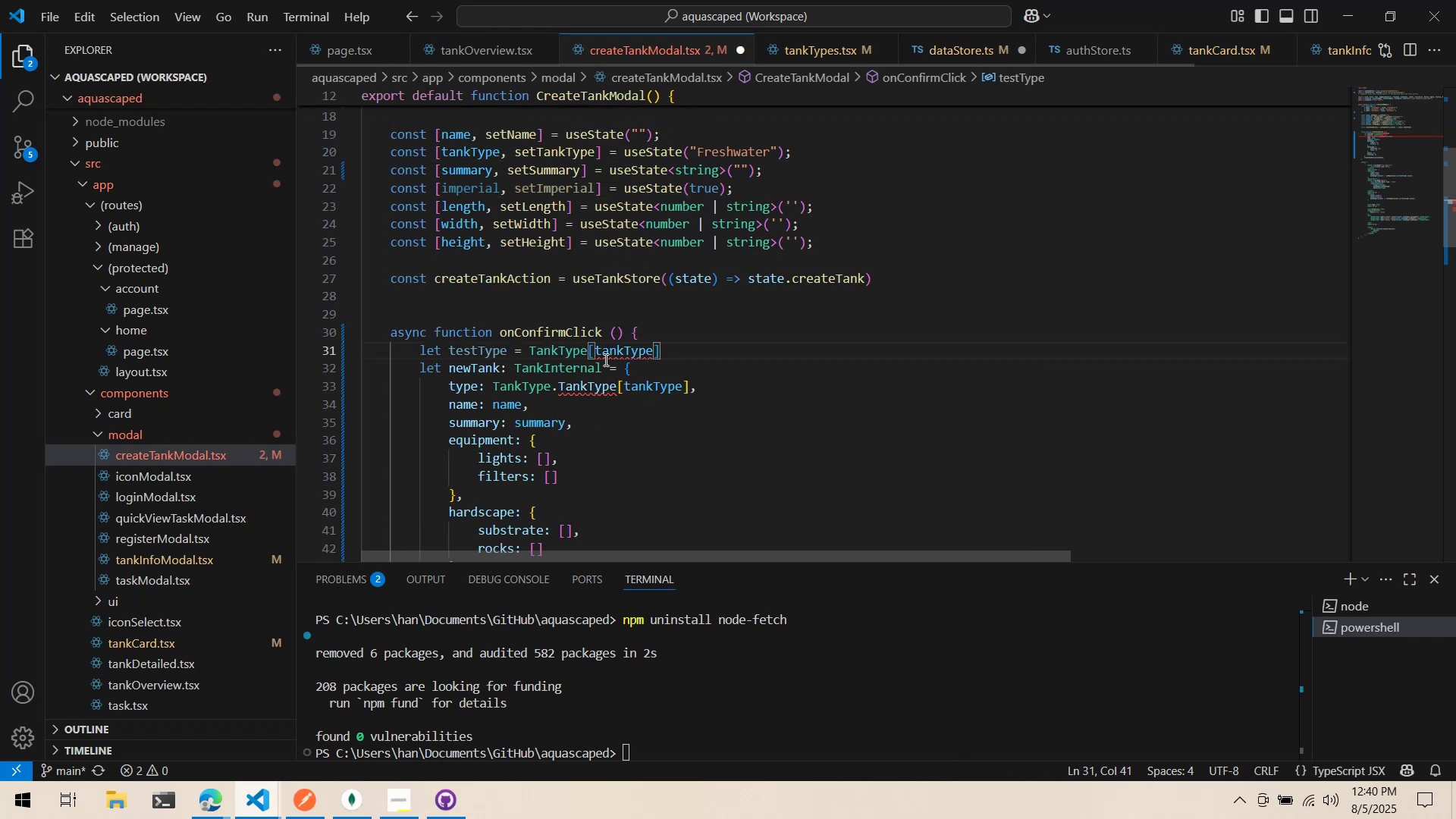 
left_click([649, 380])
 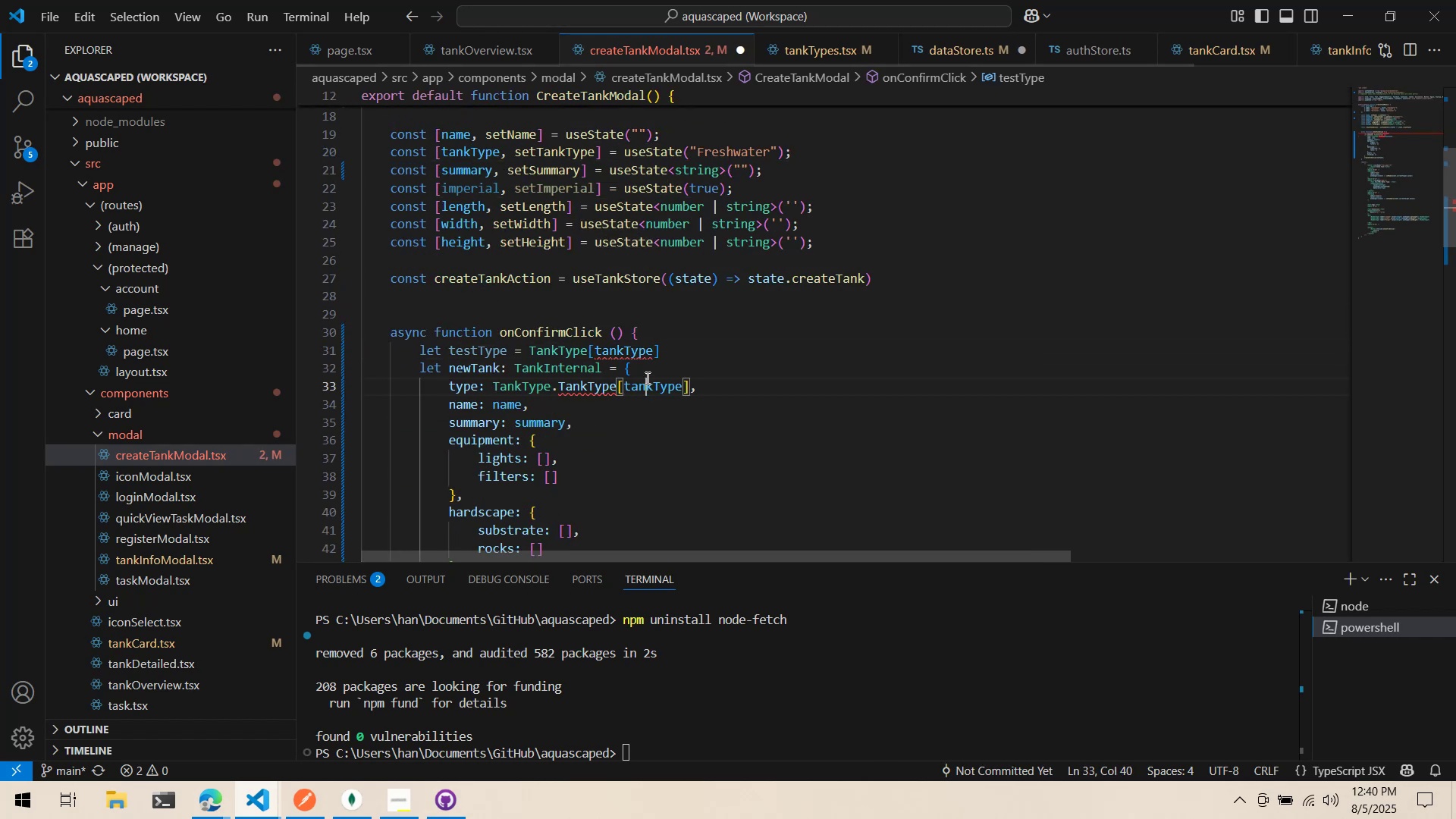 
mouse_move([617, 357])
 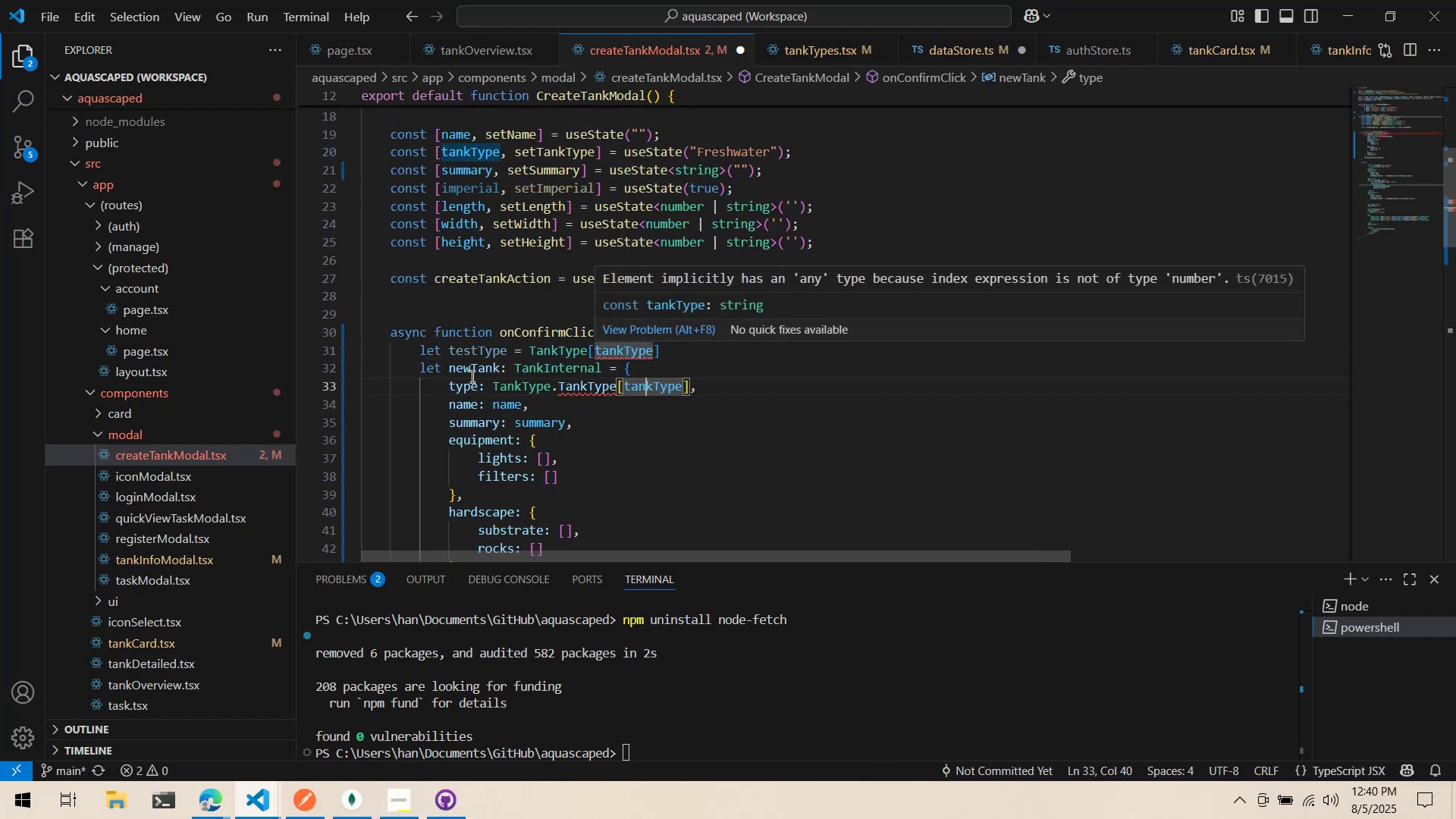 
left_click([471, 376])
 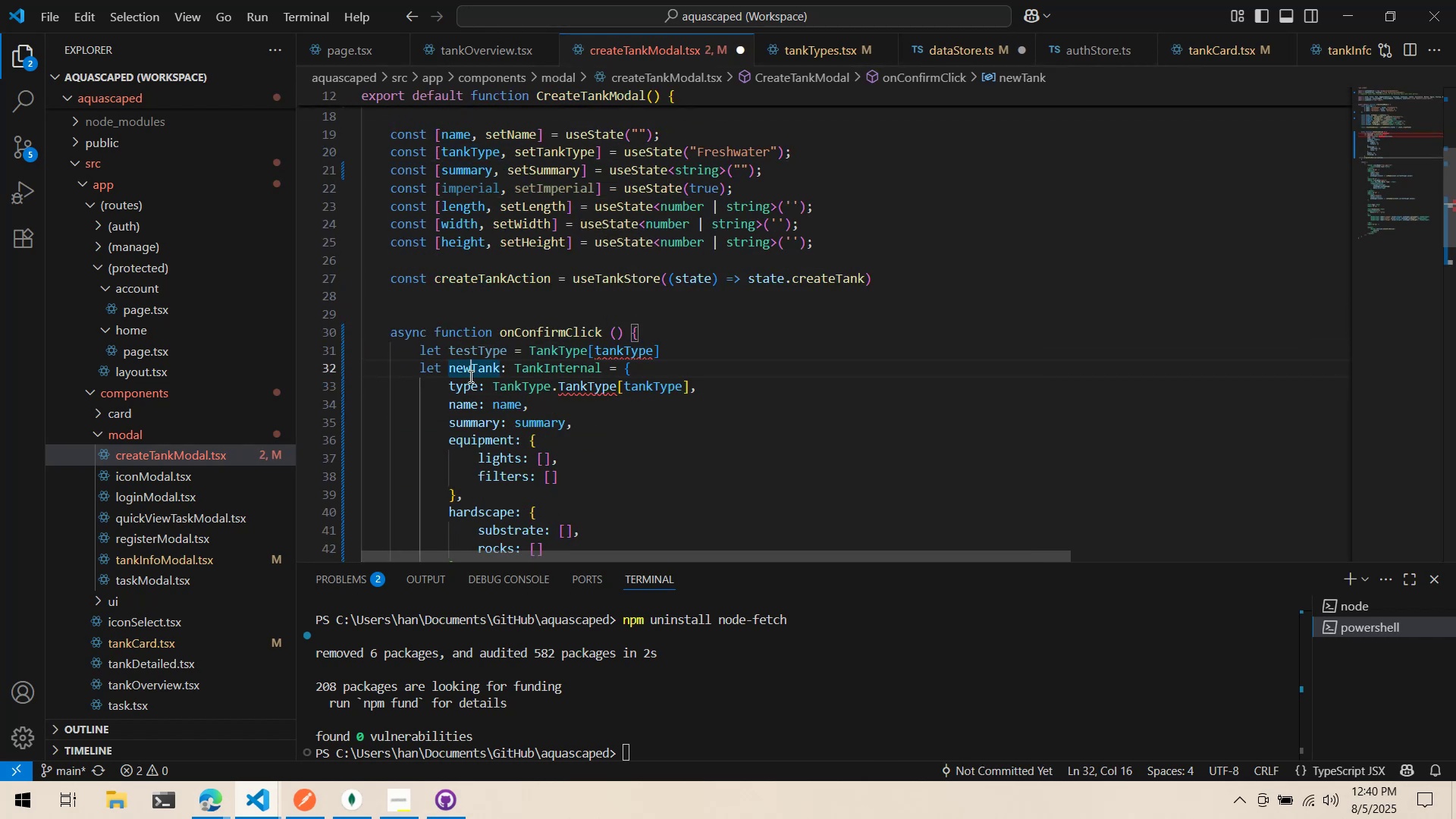 
key(Control+ControlLeft)
 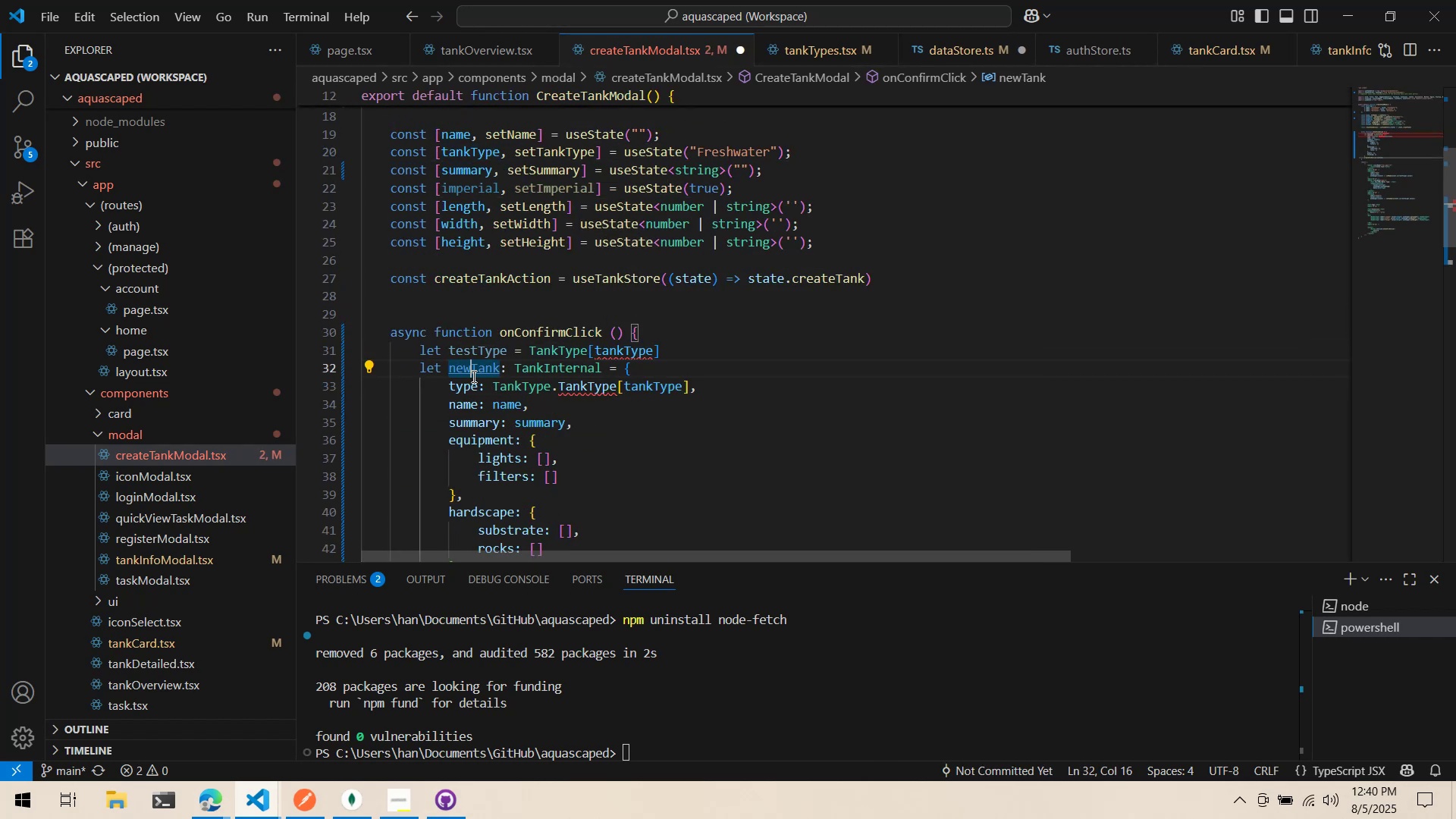 
key(Control+S)
 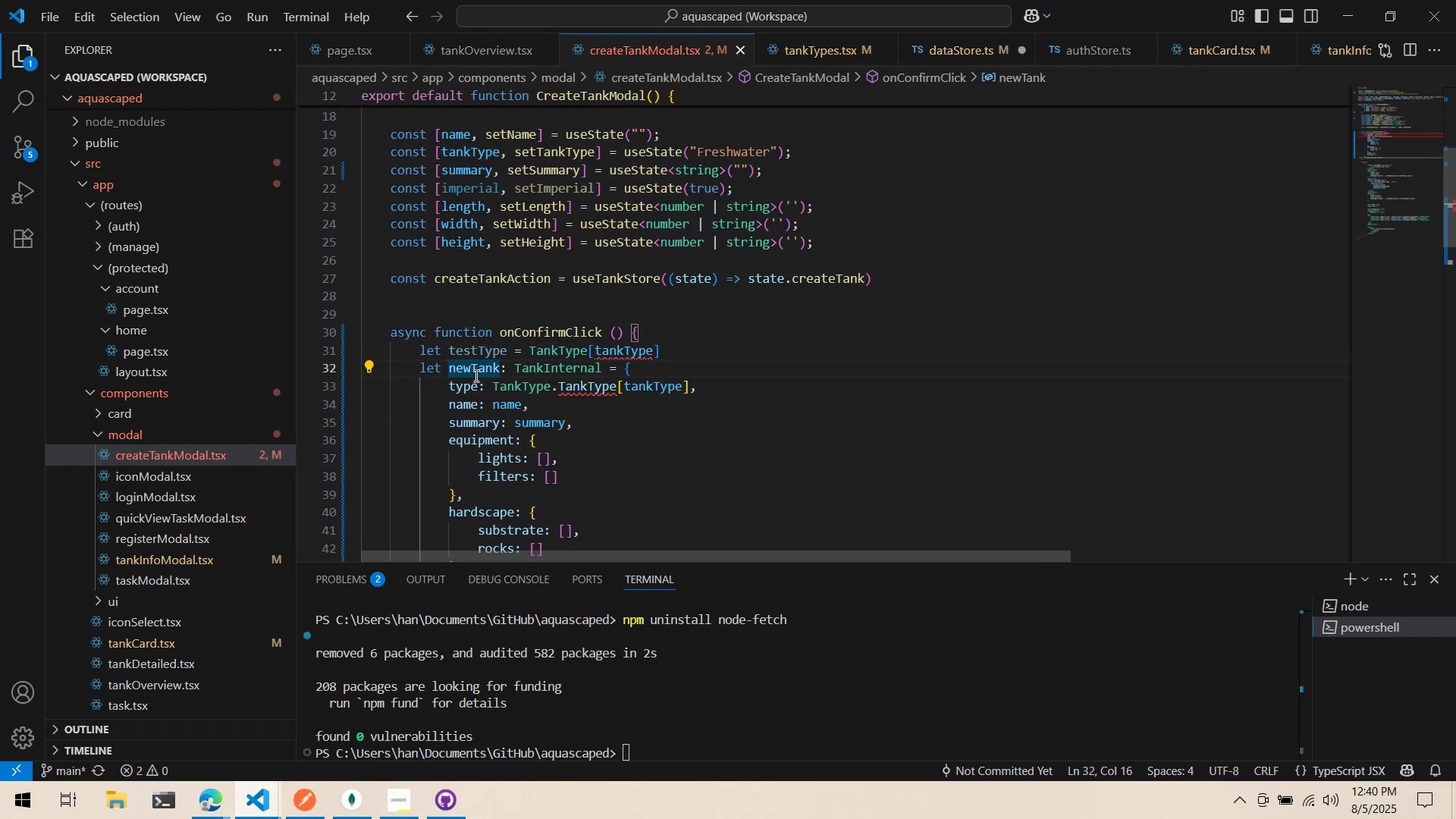 
scroll: coordinate [476, 372], scroll_direction: up, amount: 3.0
 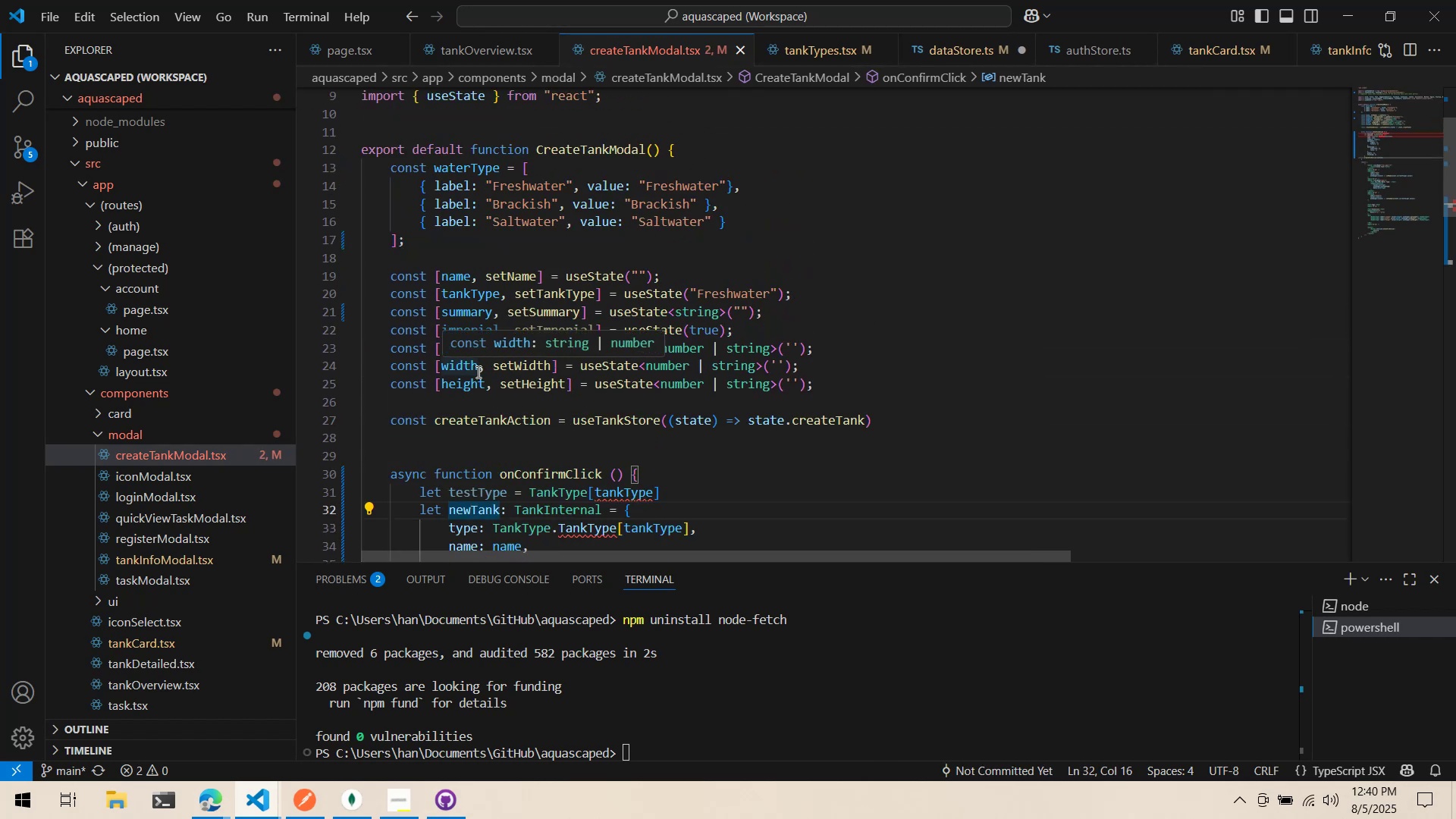 
scroll: coordinate [477, 372], scroll_direction: down, amount: 3.0
 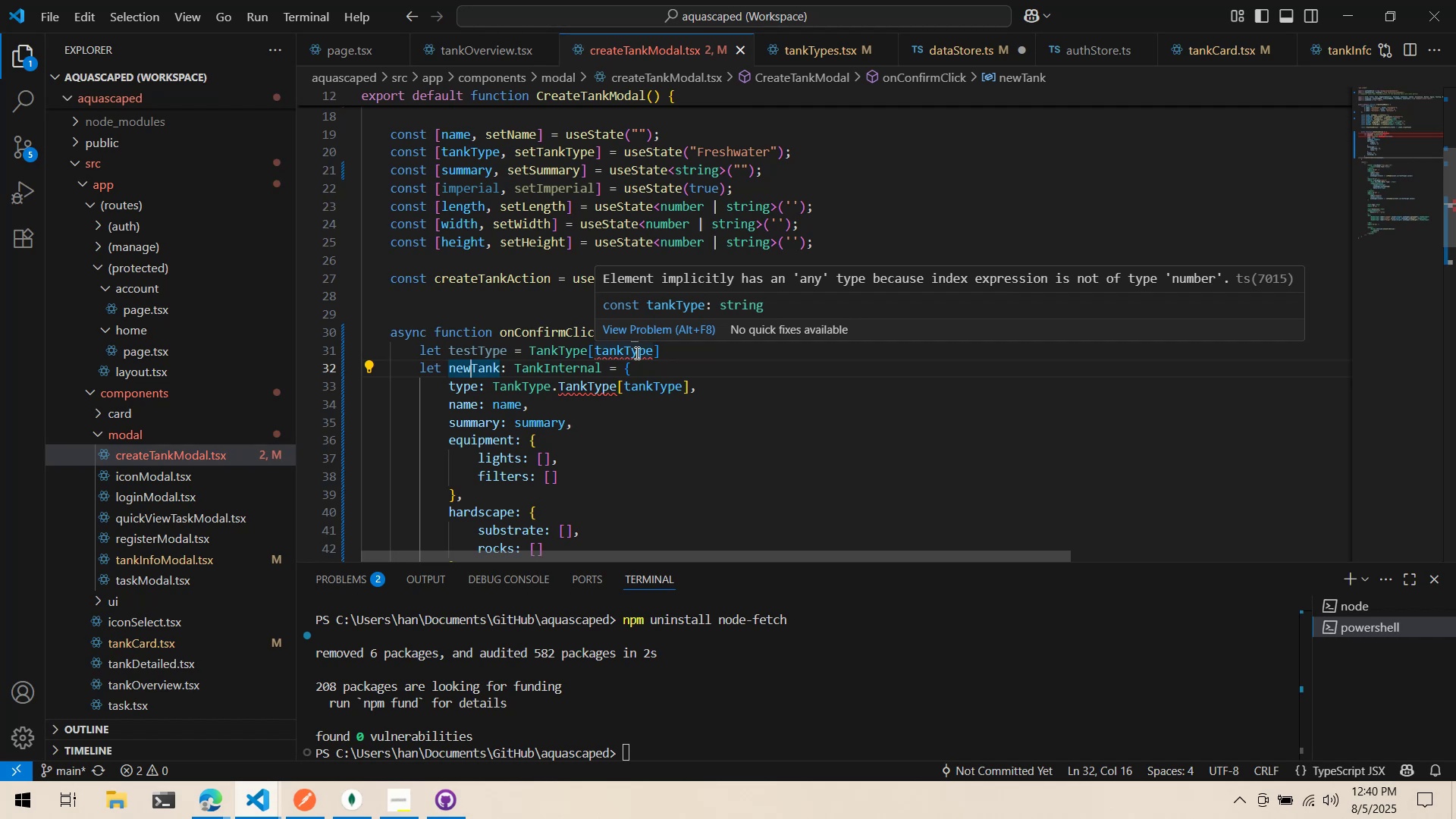 
wait(17.83)
 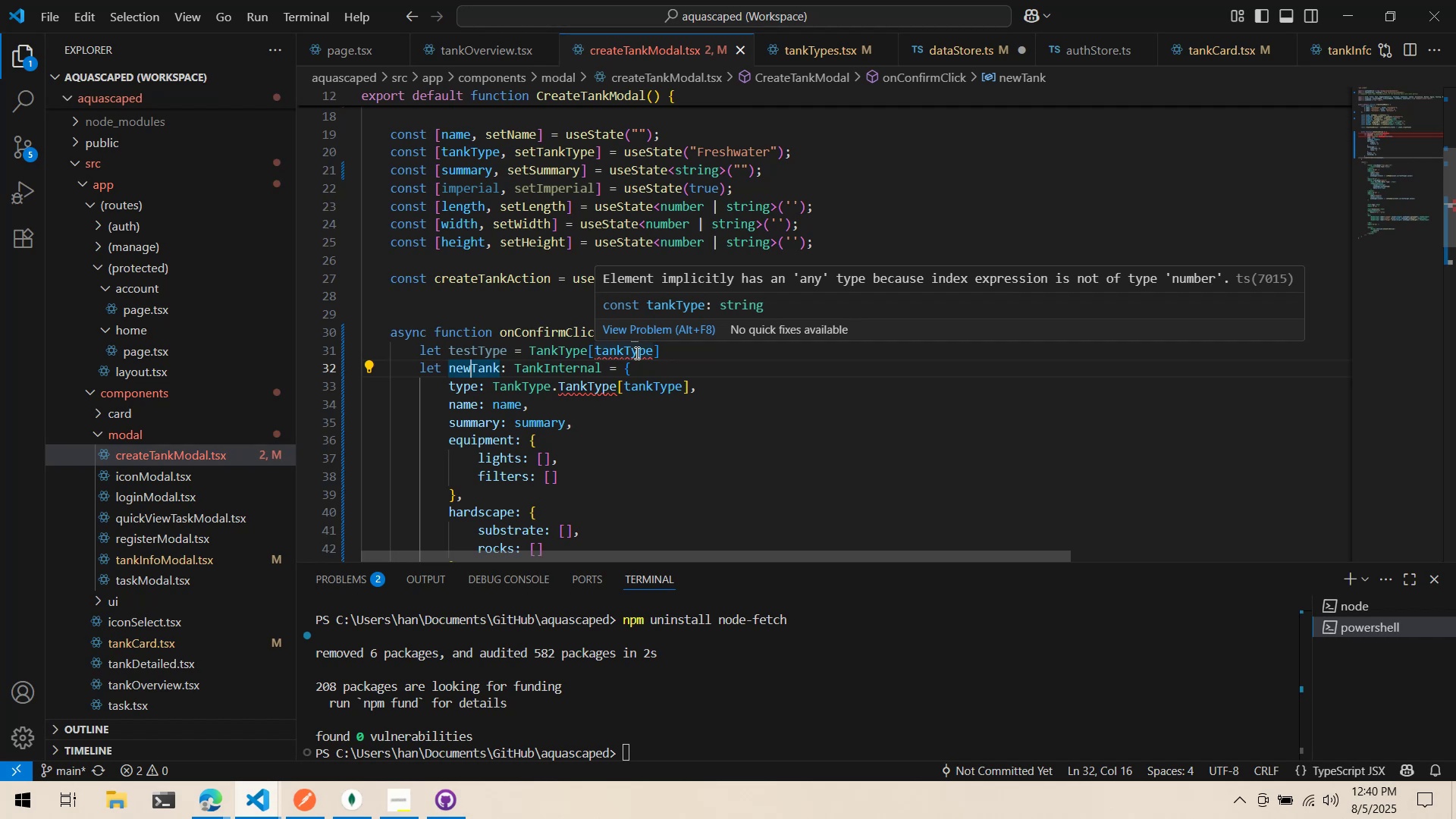 
scroll: coordinate [691, 375], scroll_direction: up, amount: 2.0
 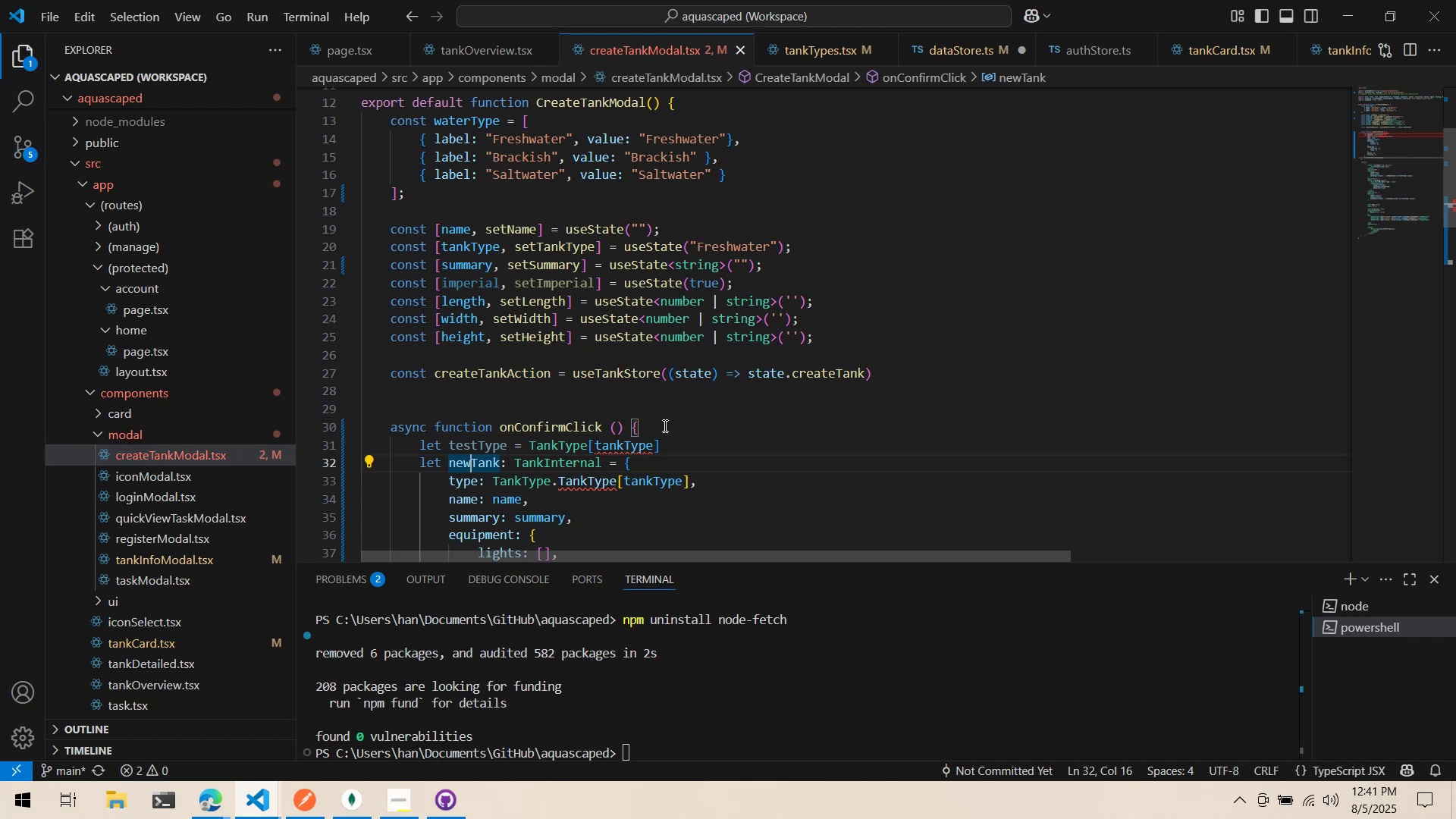 
mouse_move([649, 449])
 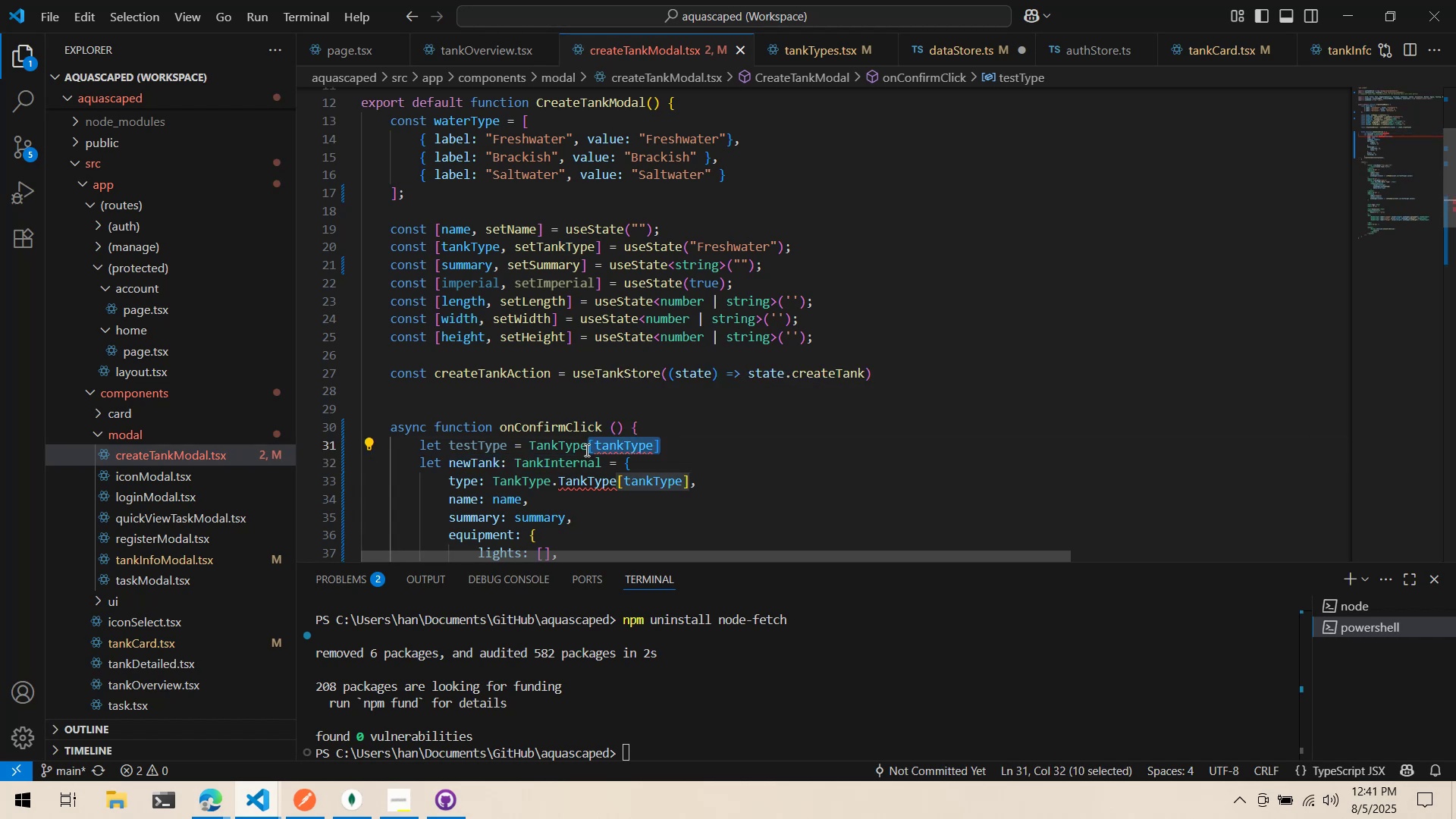 
key(Backspace)
 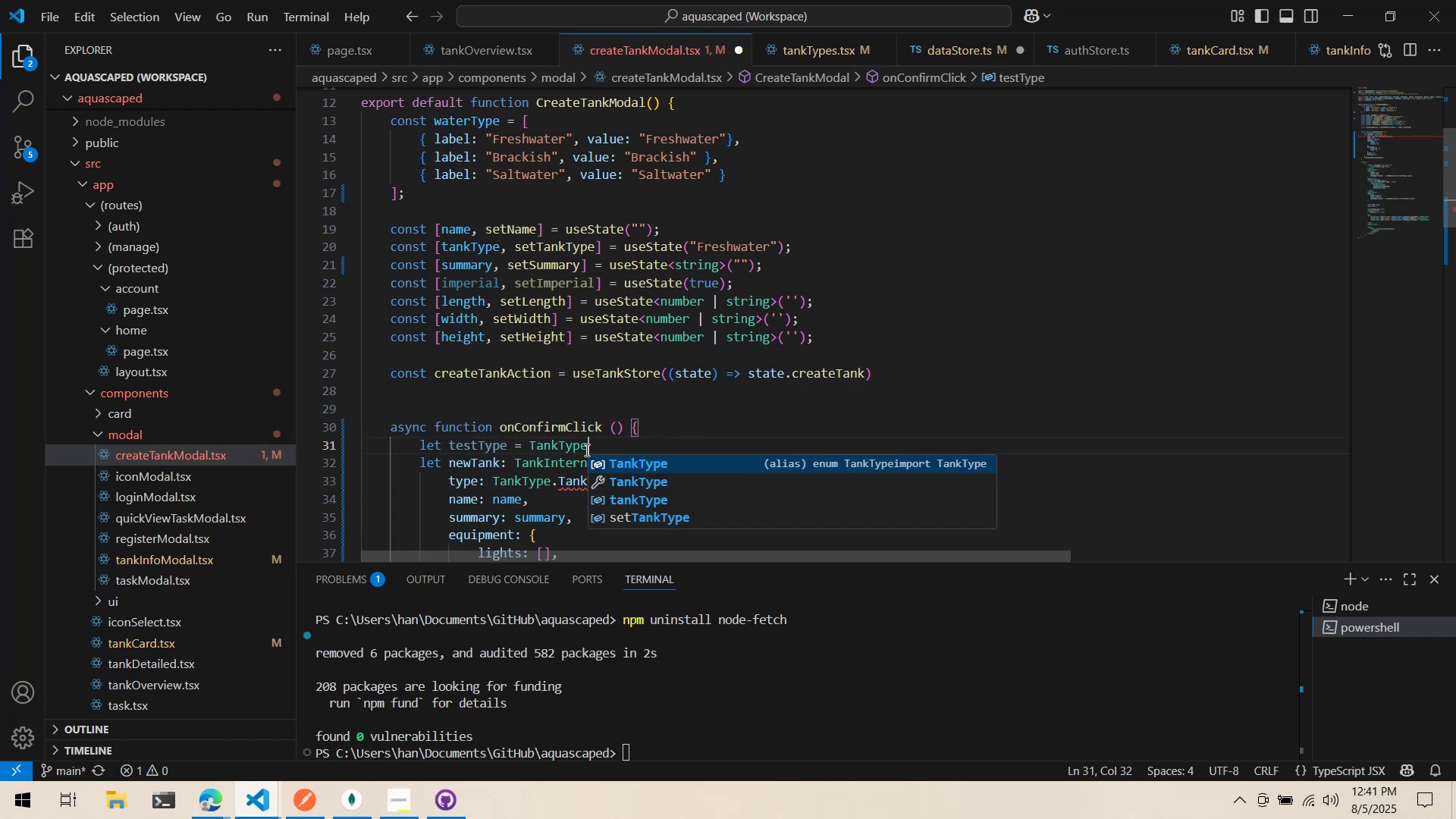 
key(Period)
 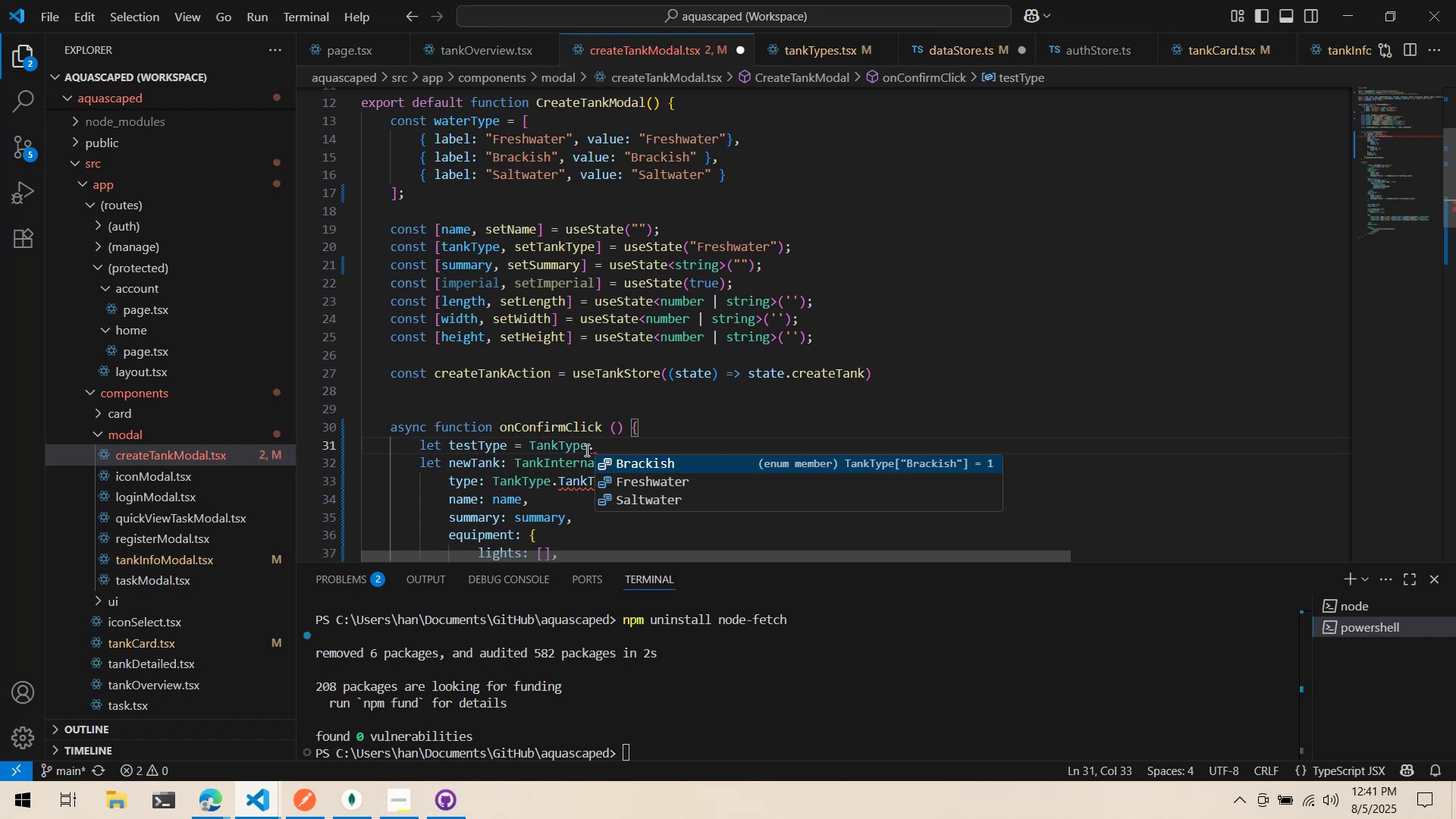 
key(ArrowDown)
 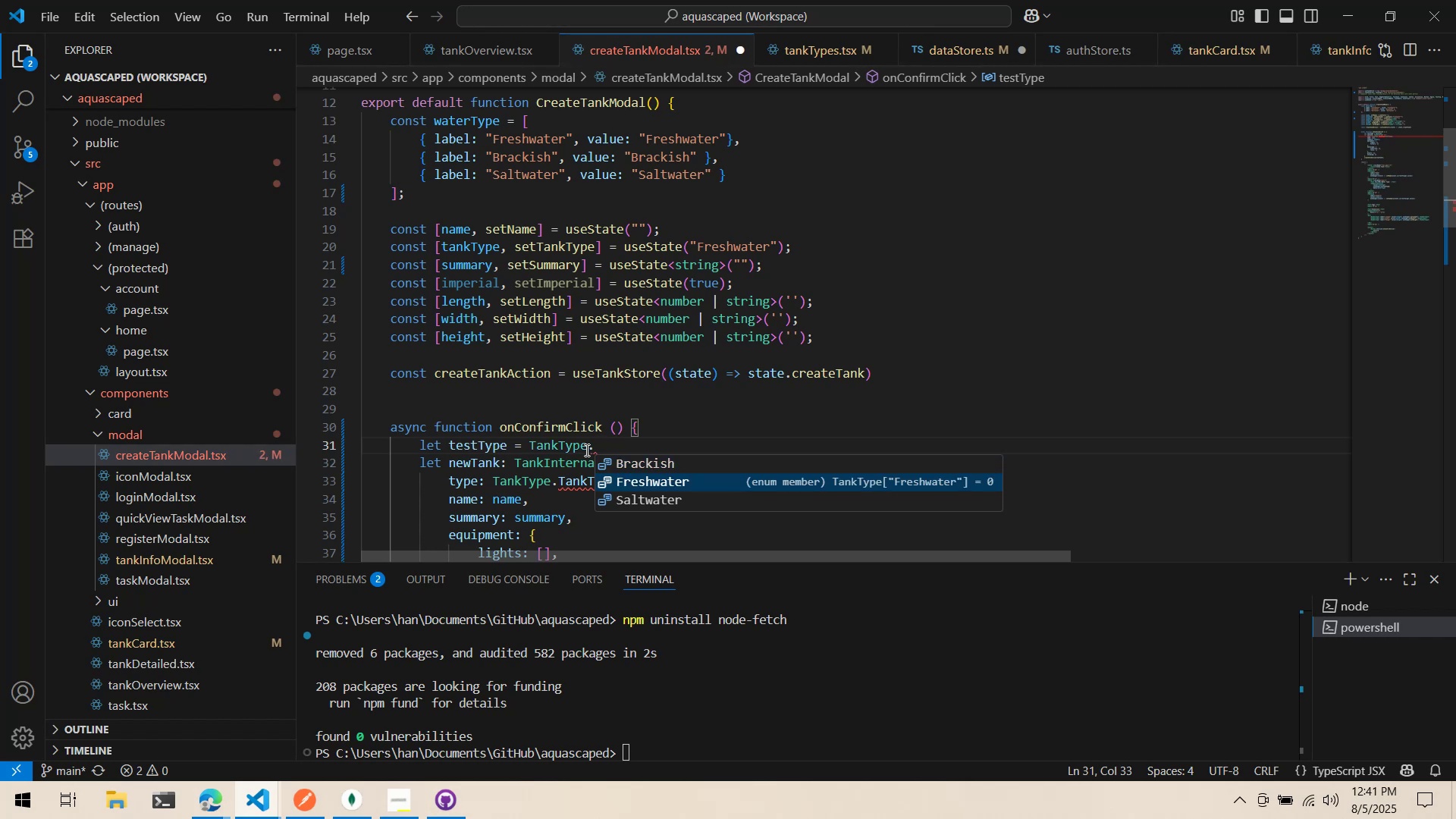 
key(ArrowDown)
 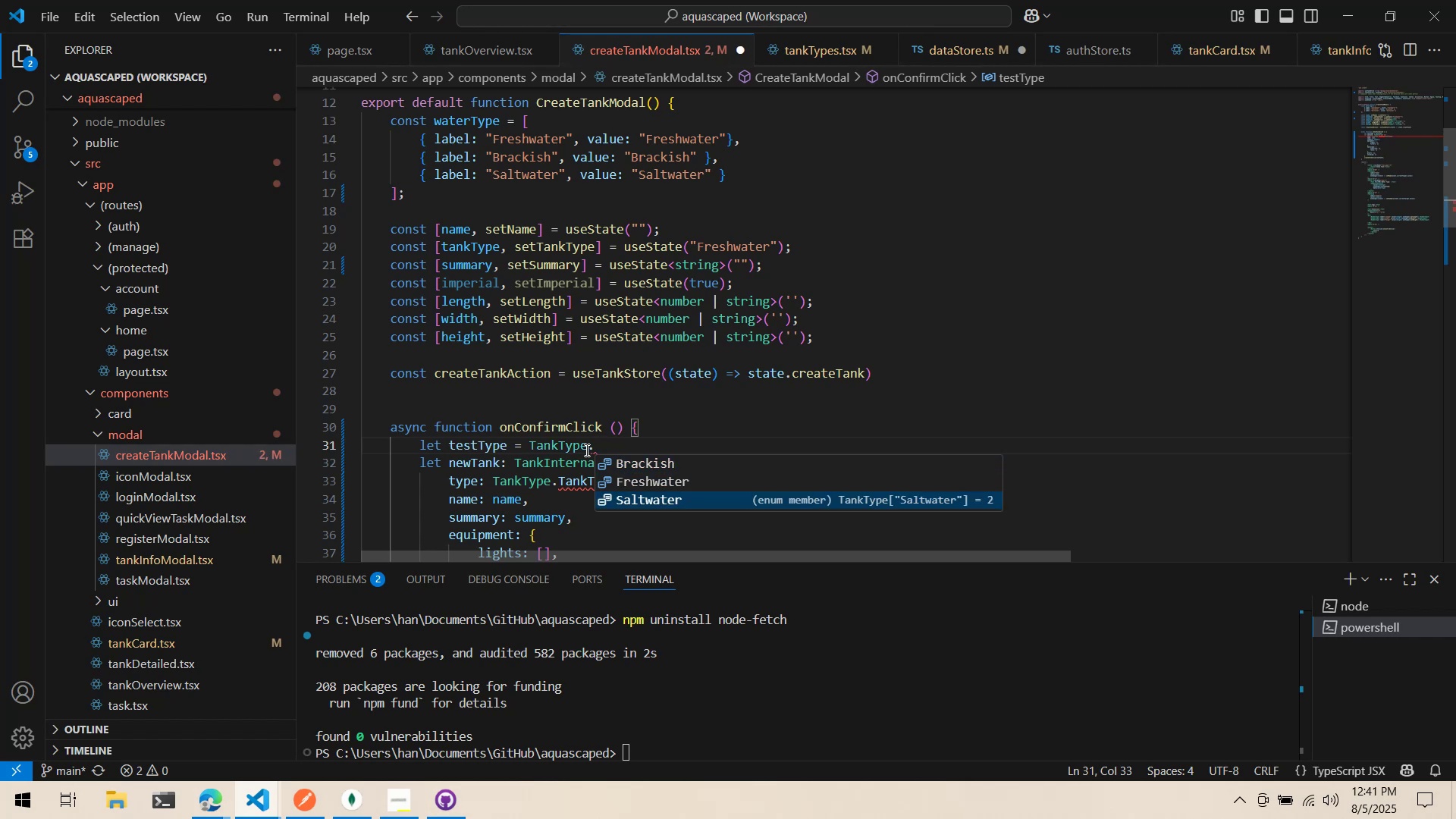 
wait(9.78)
 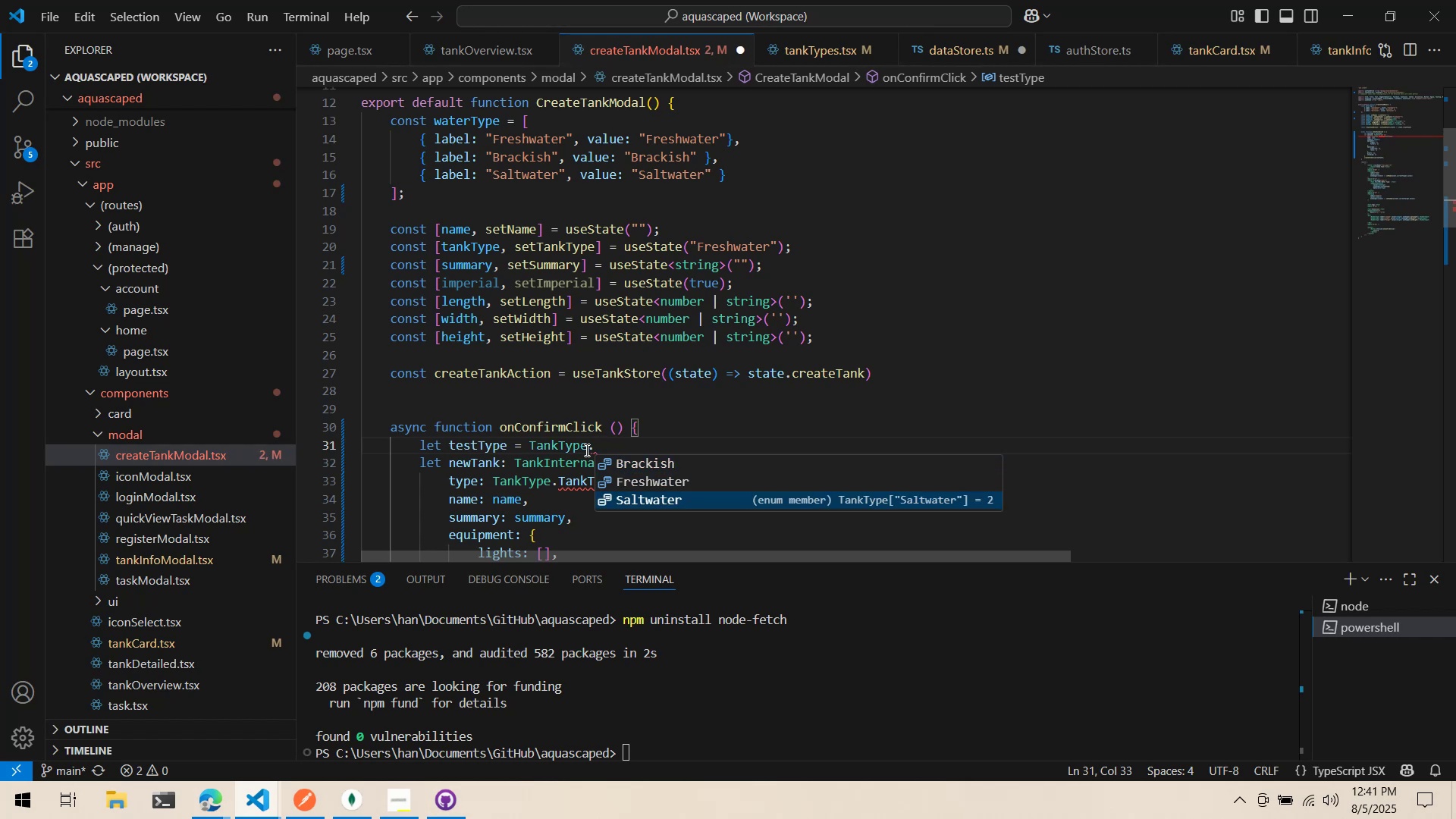 
key(Alt+AltLeft)
 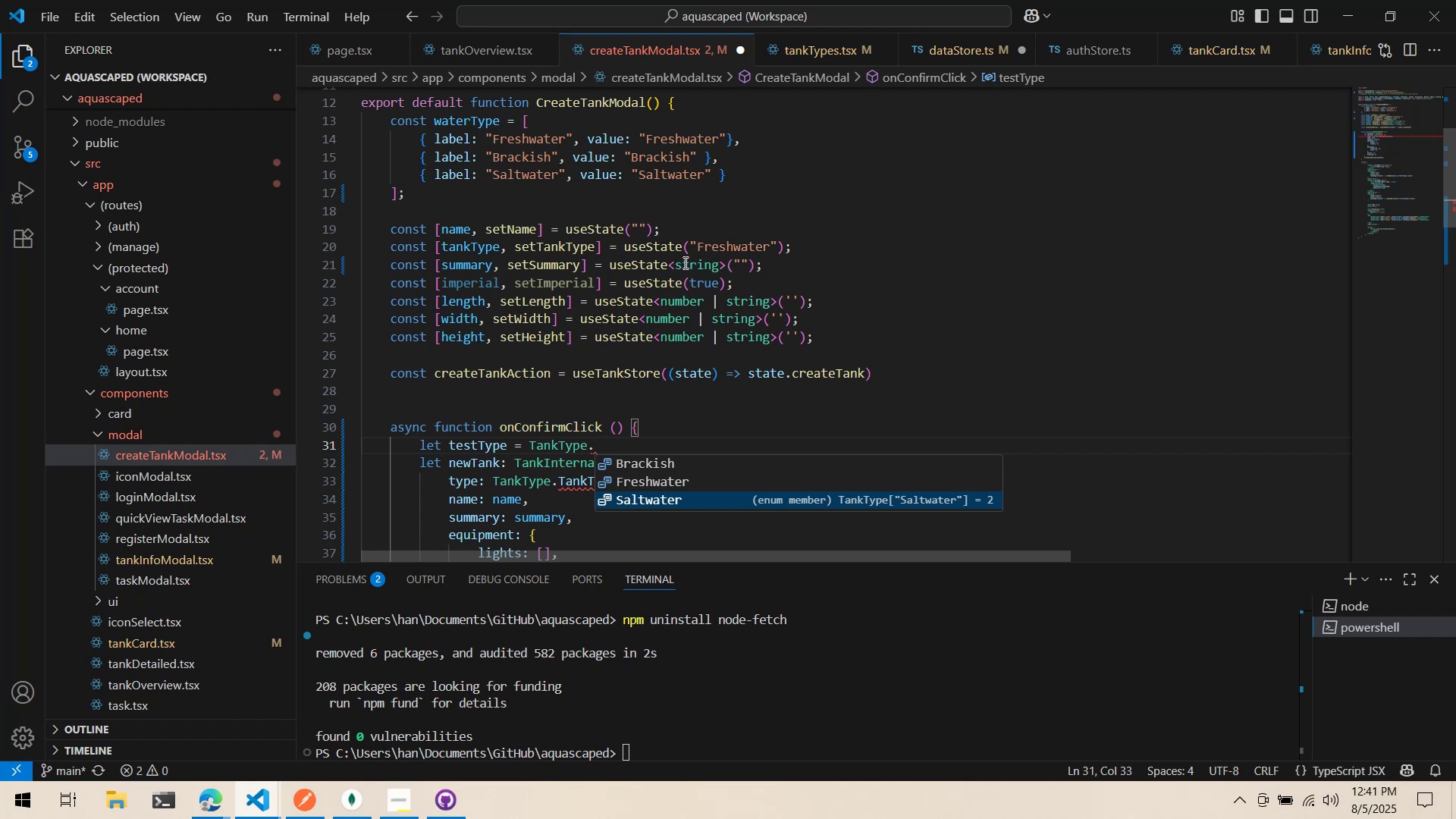 
key(Alt+Tab)
 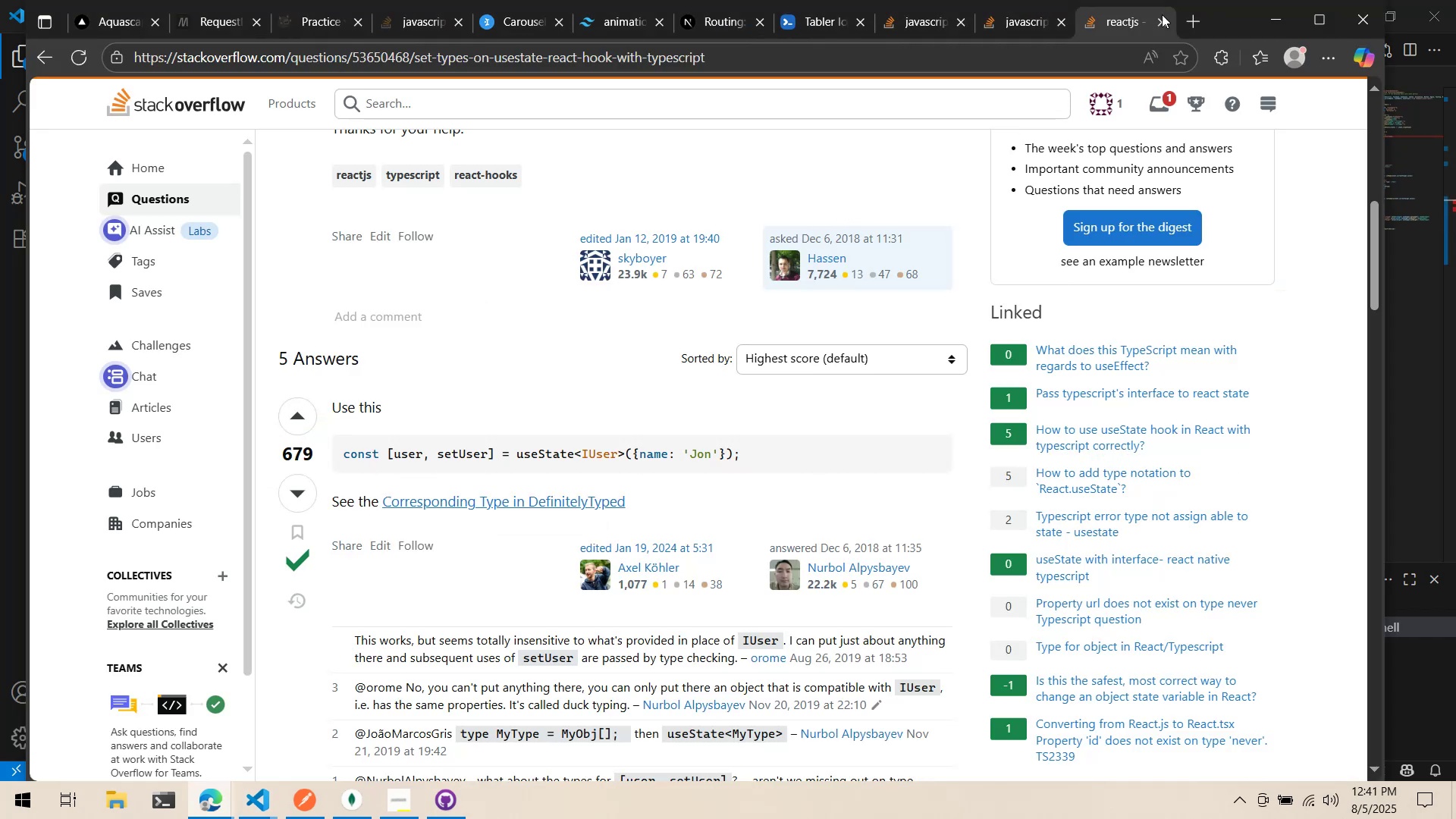 
key(Alt+AltLeft)
 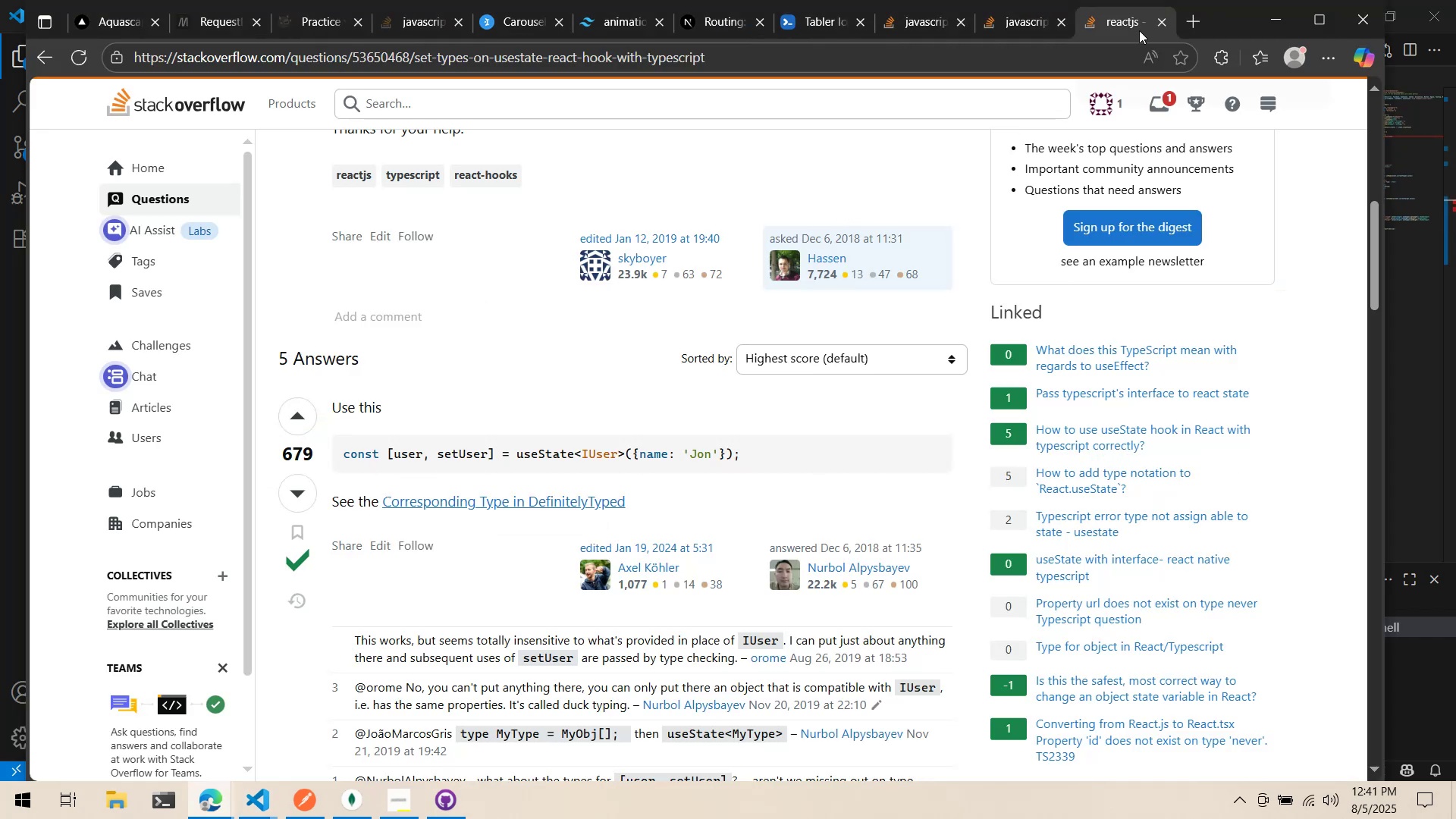 
key(Alt+Tab)
 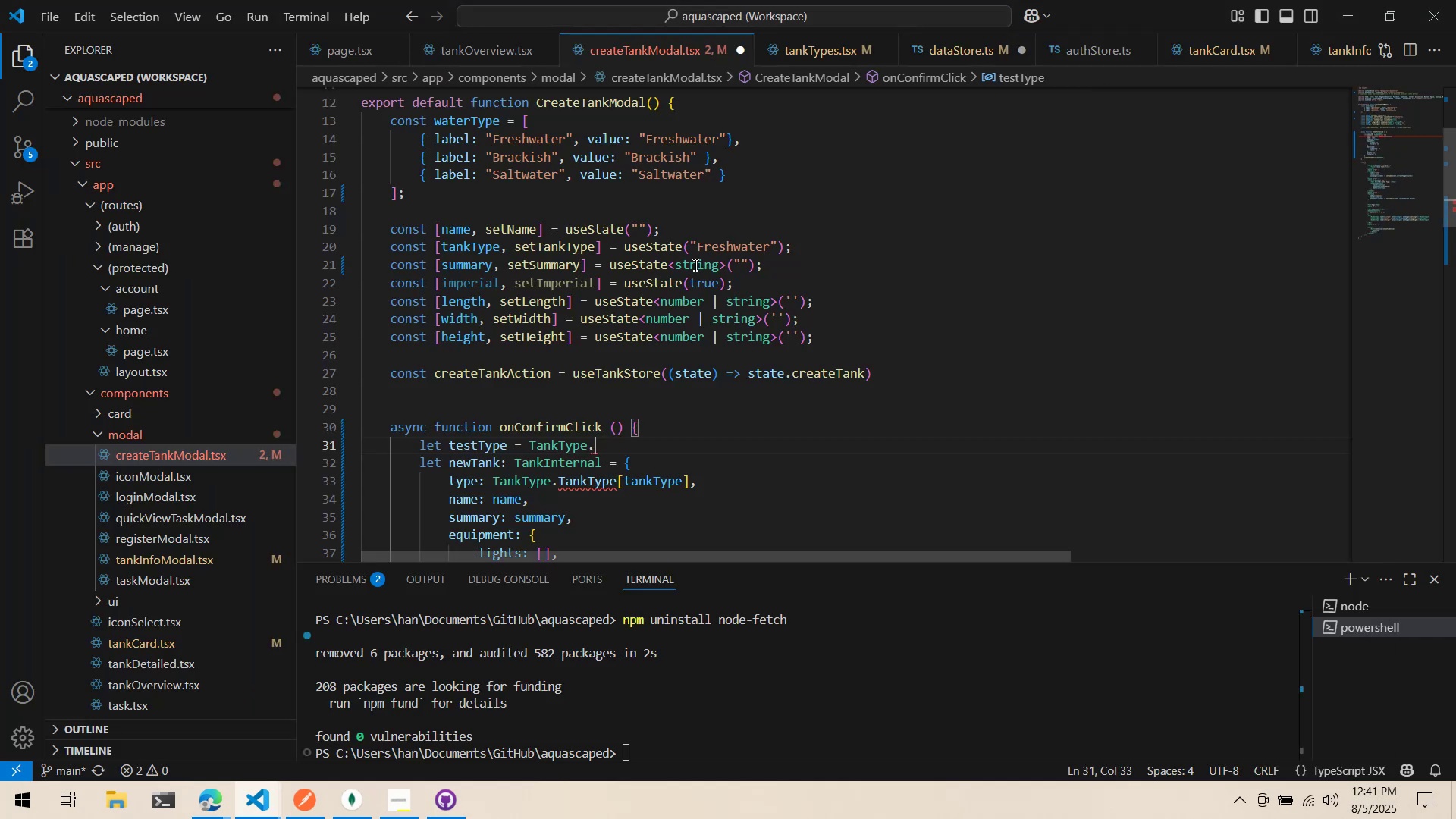 
double_click([694, 265])
 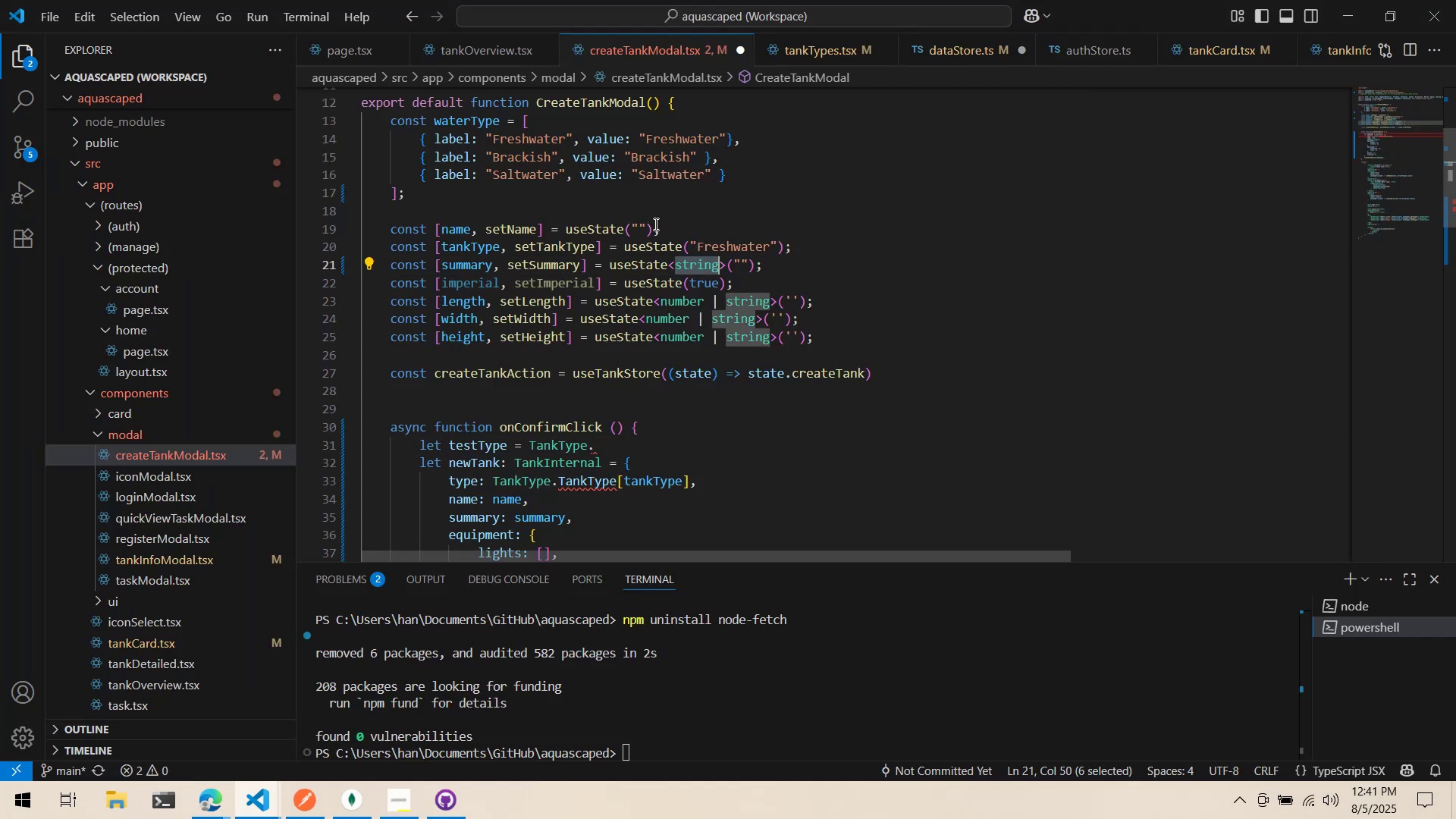 
triple_click([654, 224])
 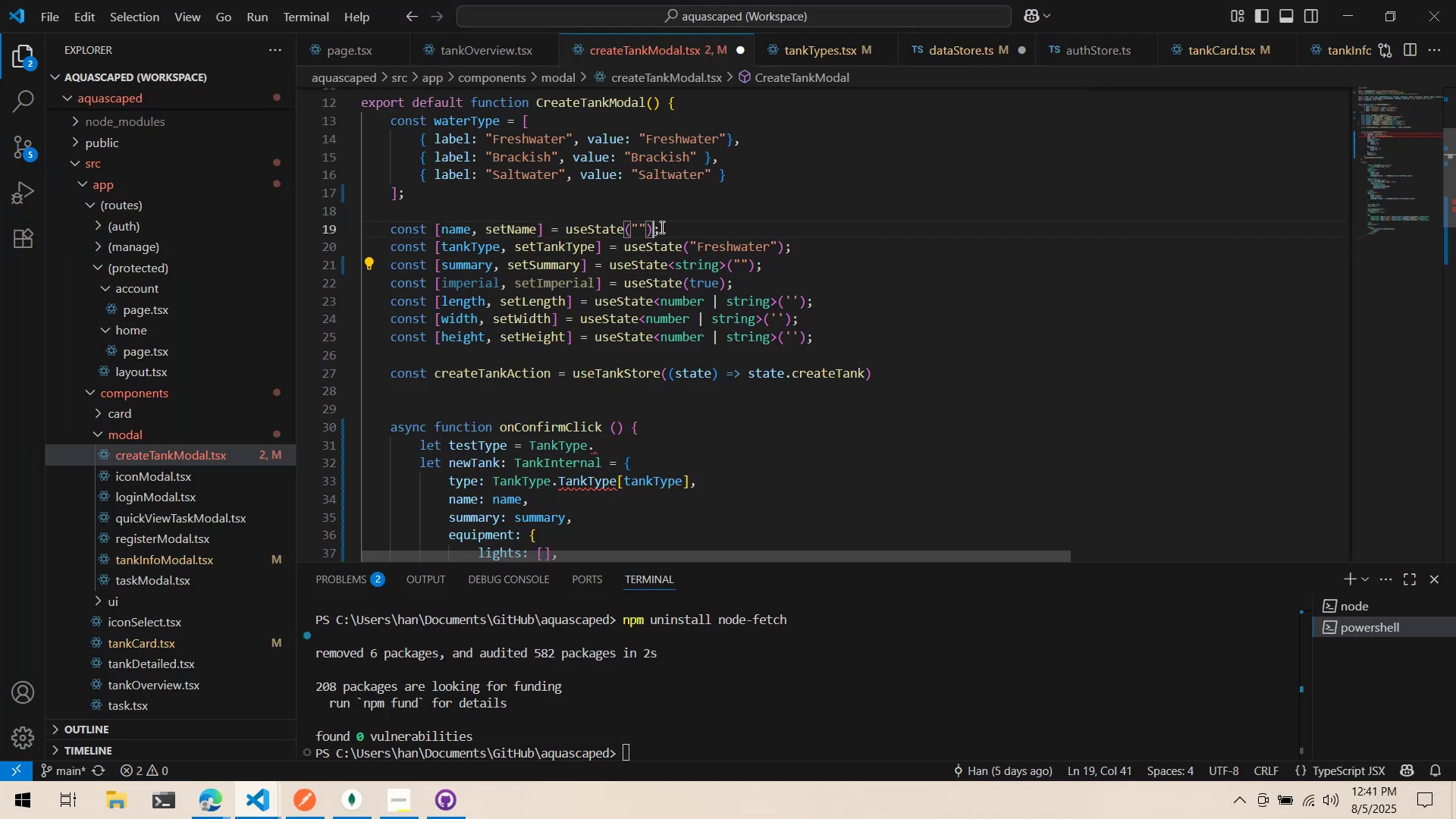 
mouse_move([711, 256])
 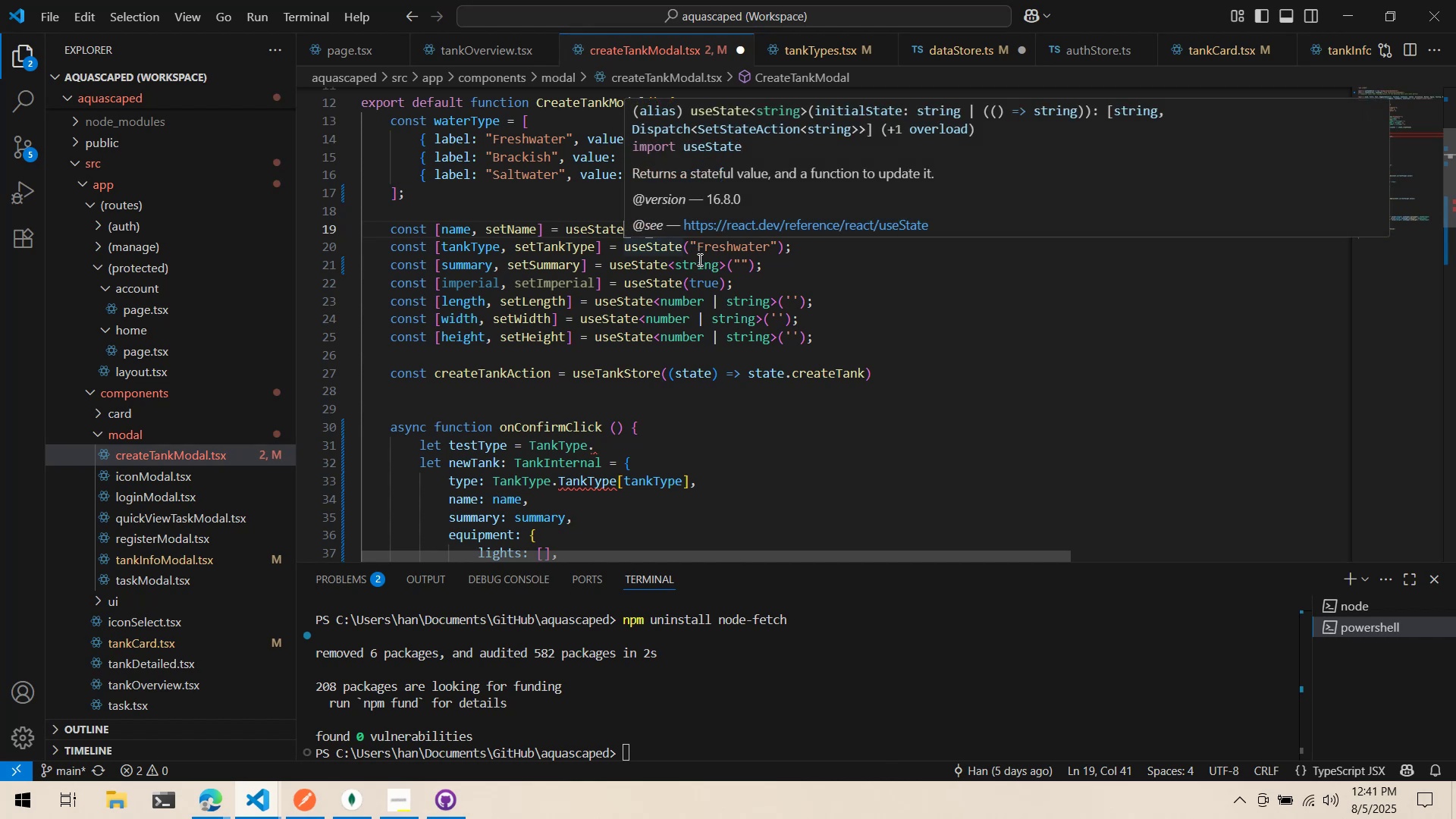 
left_click([692, 256])
 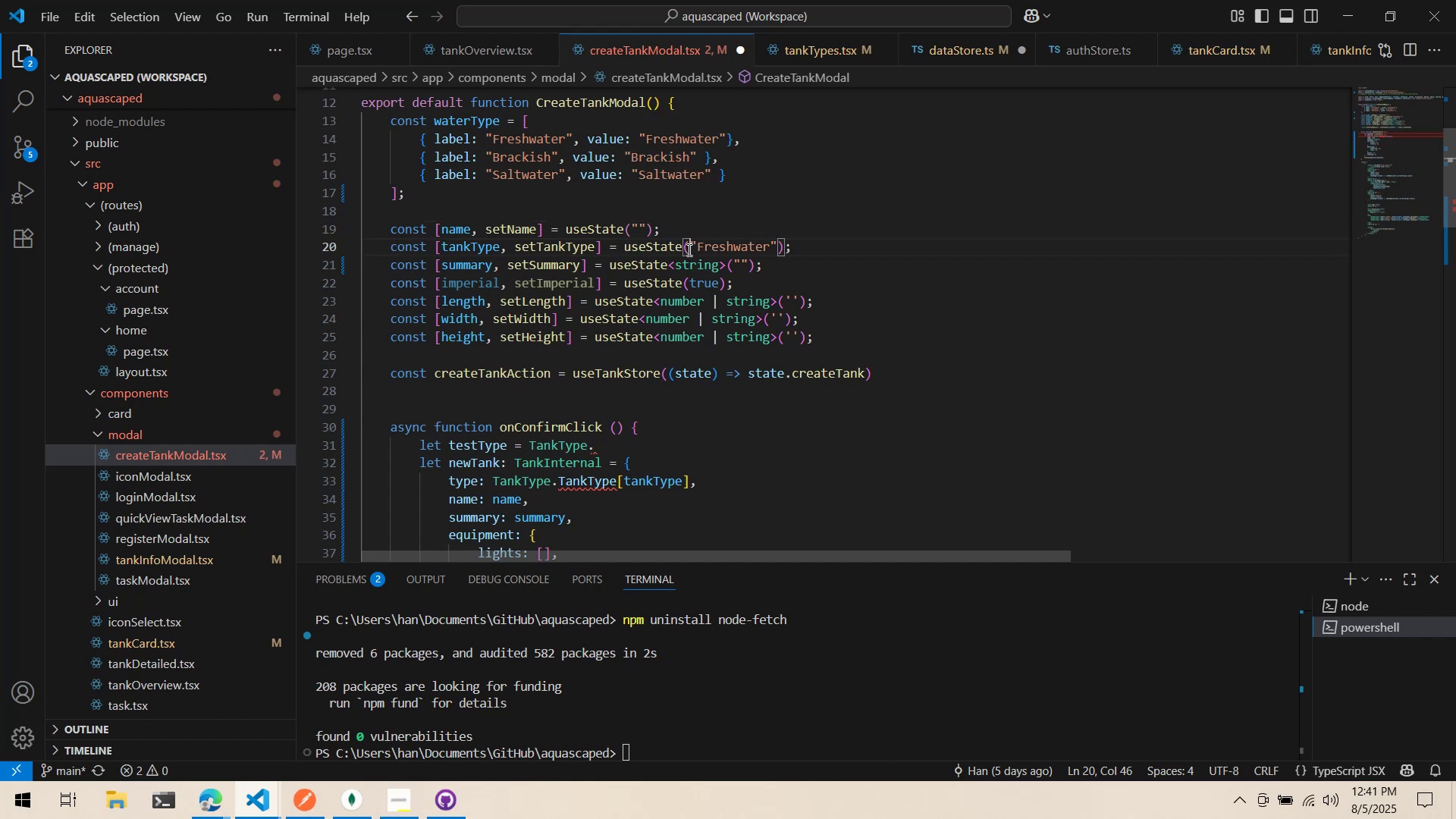 
left_click([682, 246])
 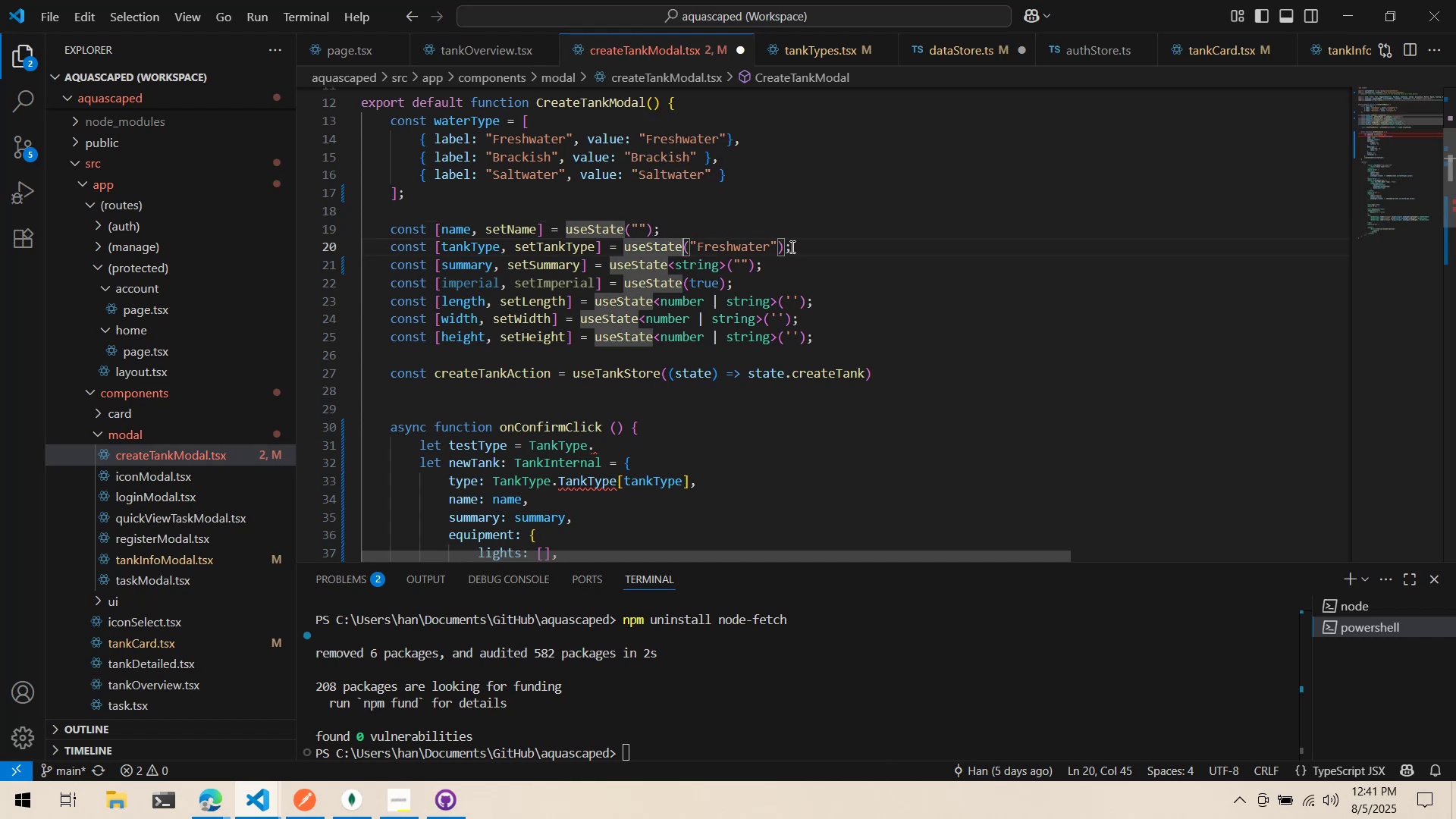 
hold_key(key=ShiftLeft, duration=1.52)
 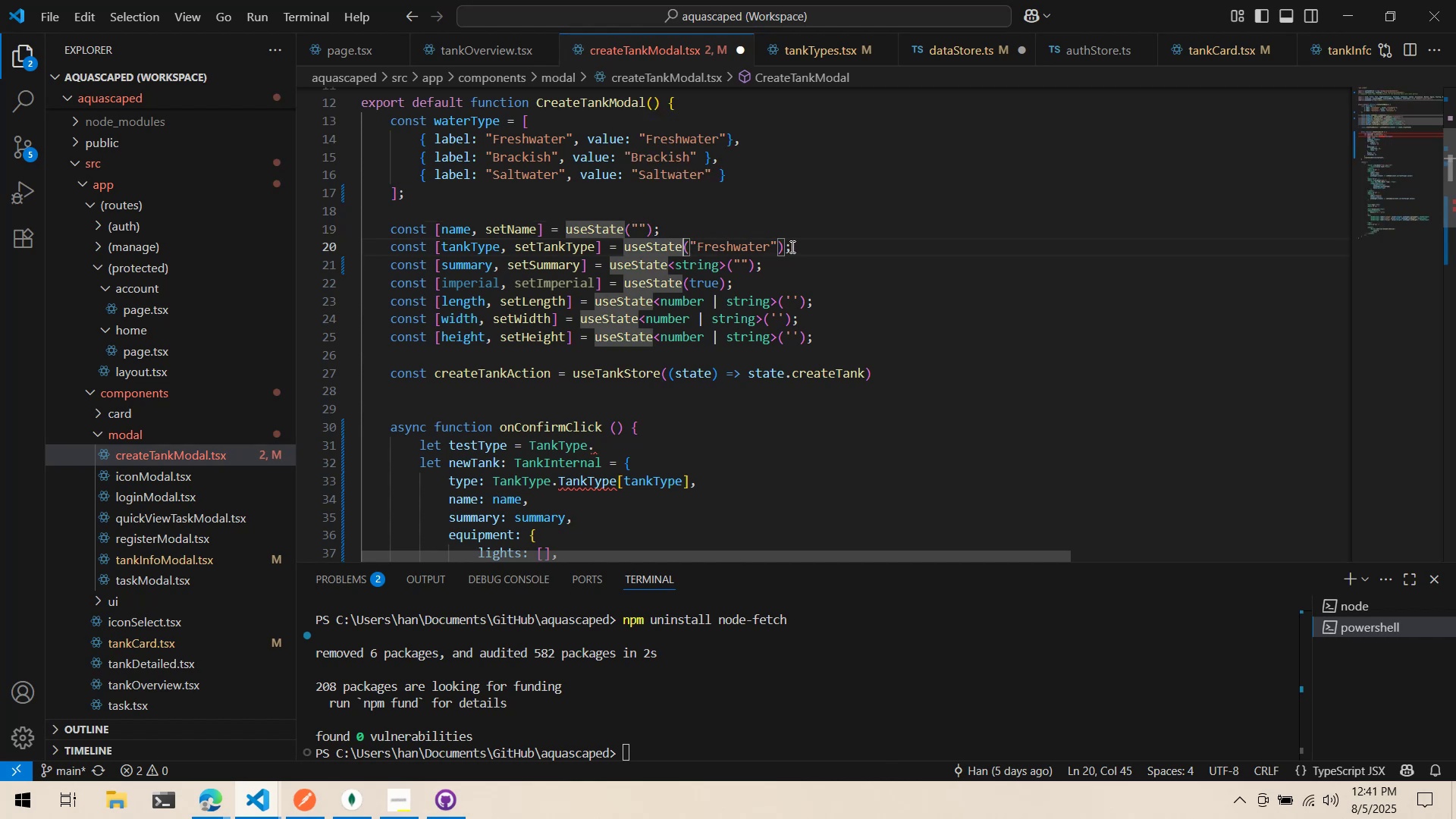 
key(Shift+Comma)
 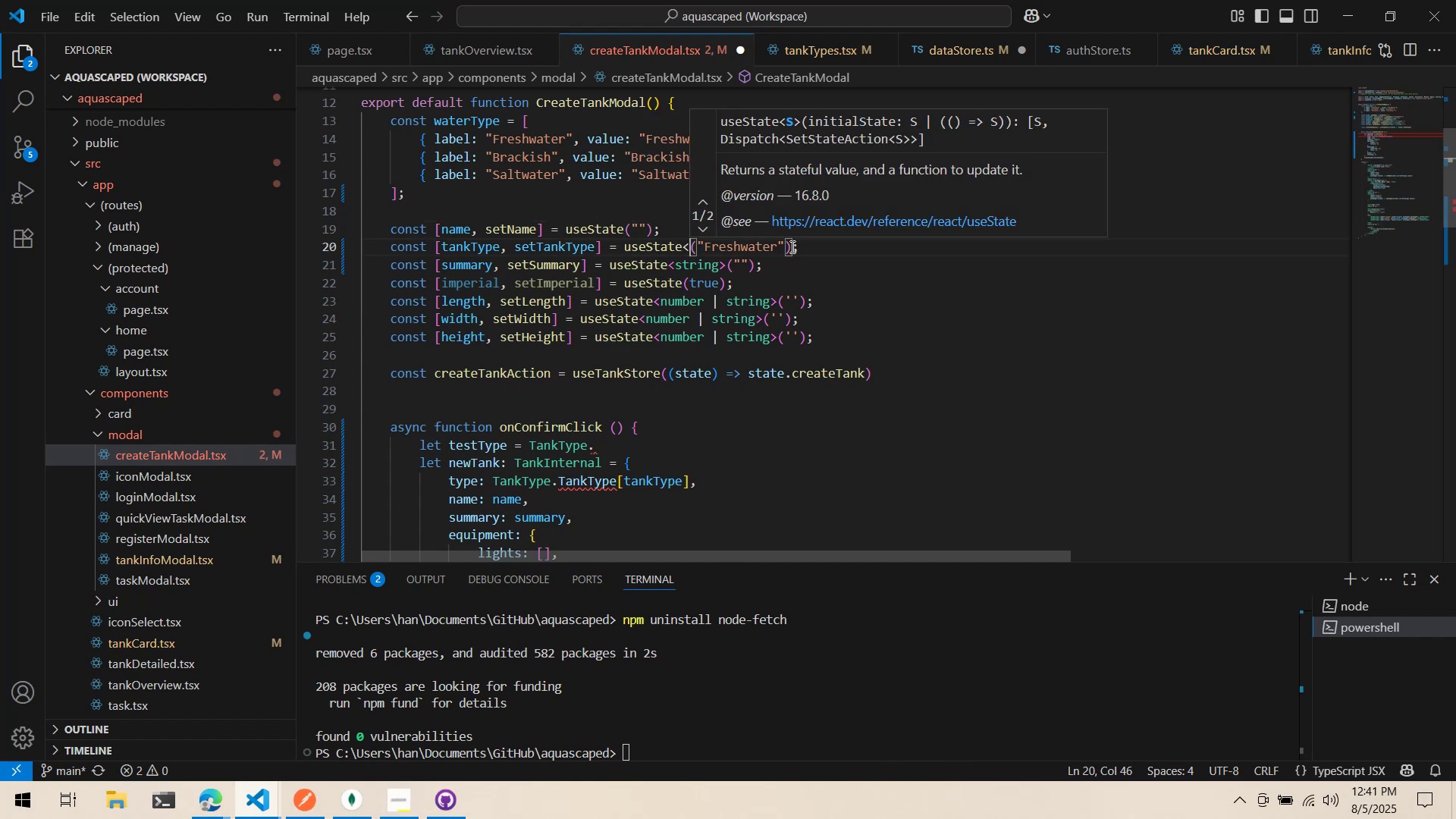 
key(Shift+Period)
 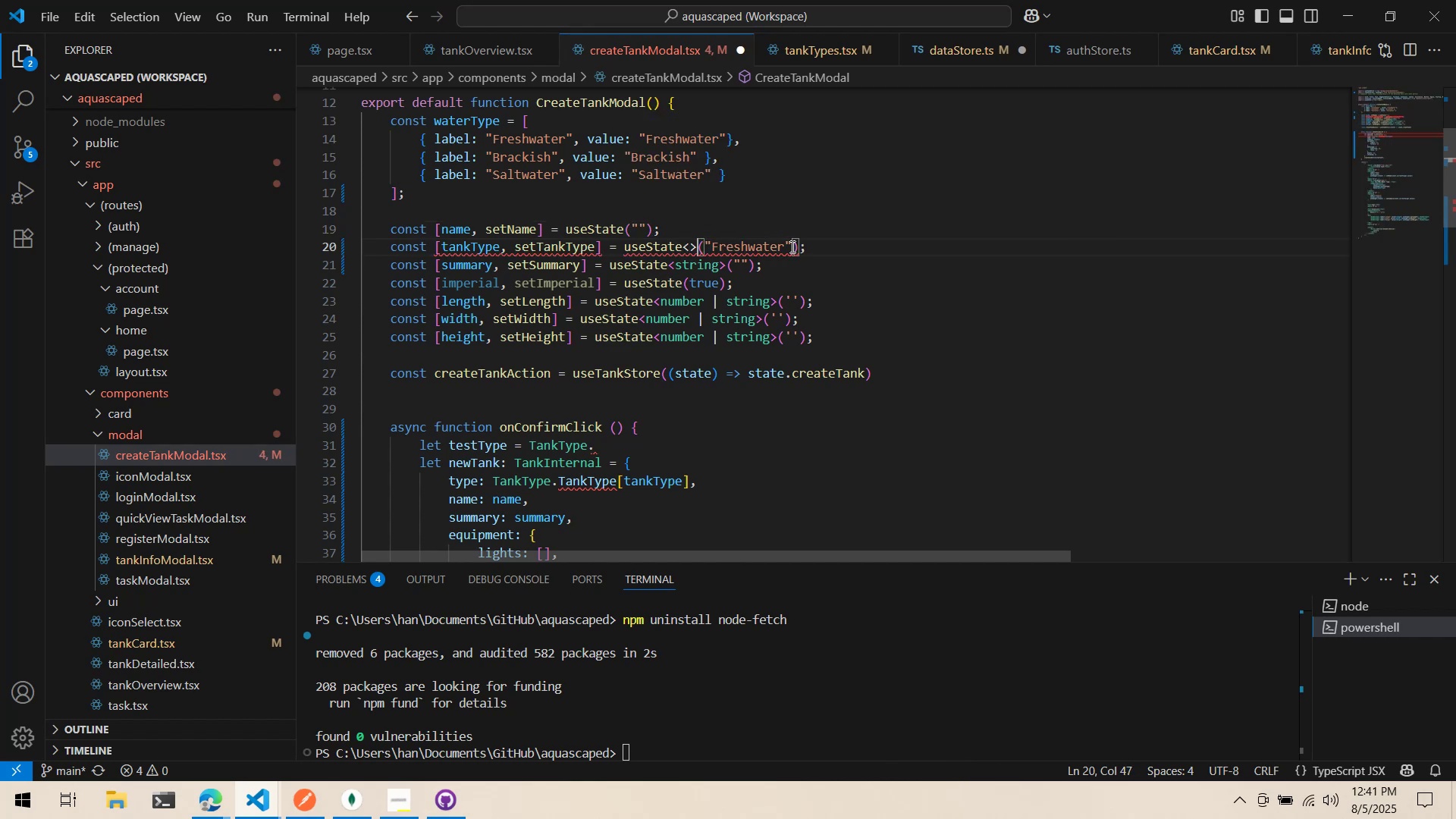 
key(ArrowLeft)
 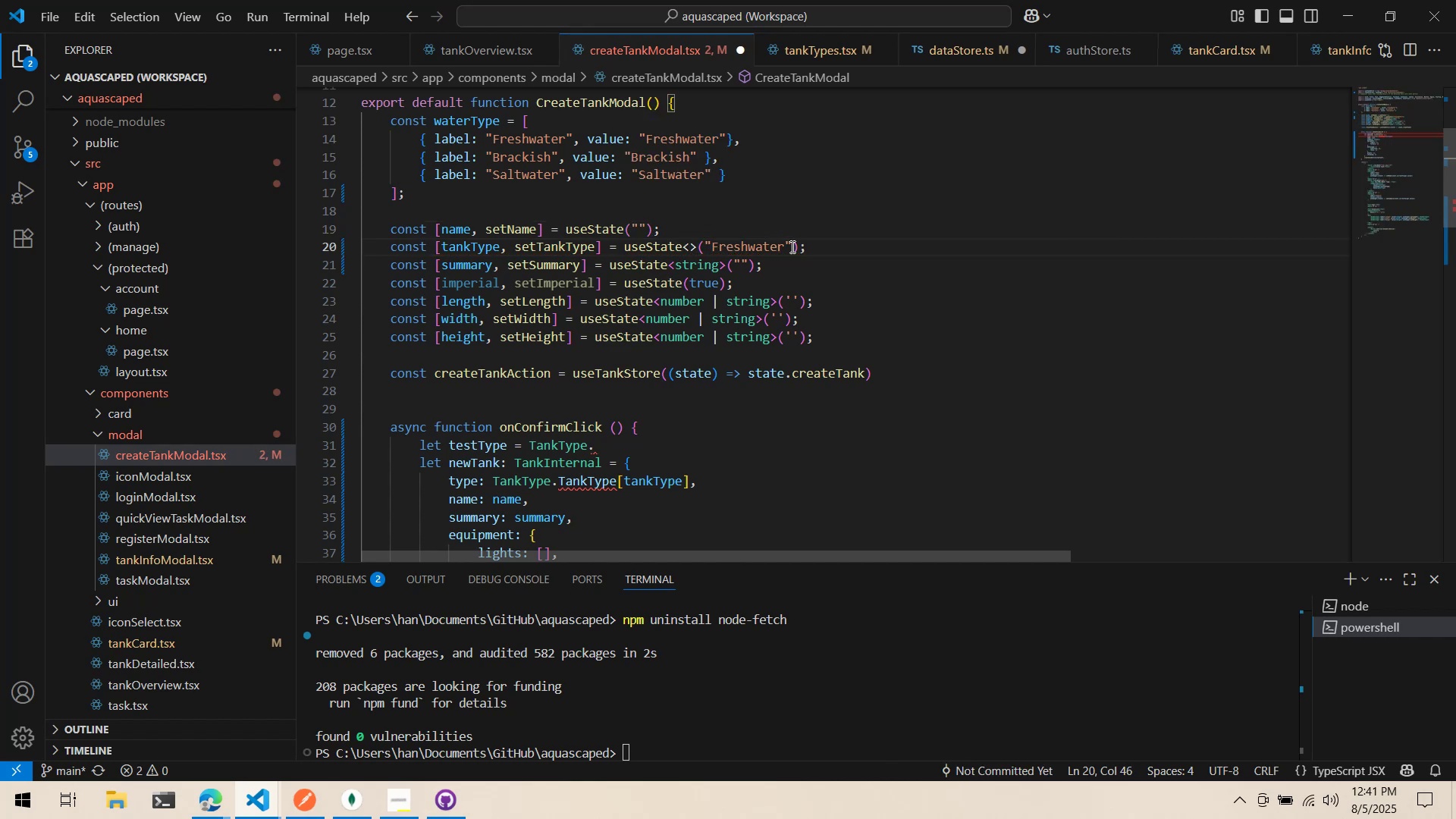 
type(TankType.)
key(Backspace)
 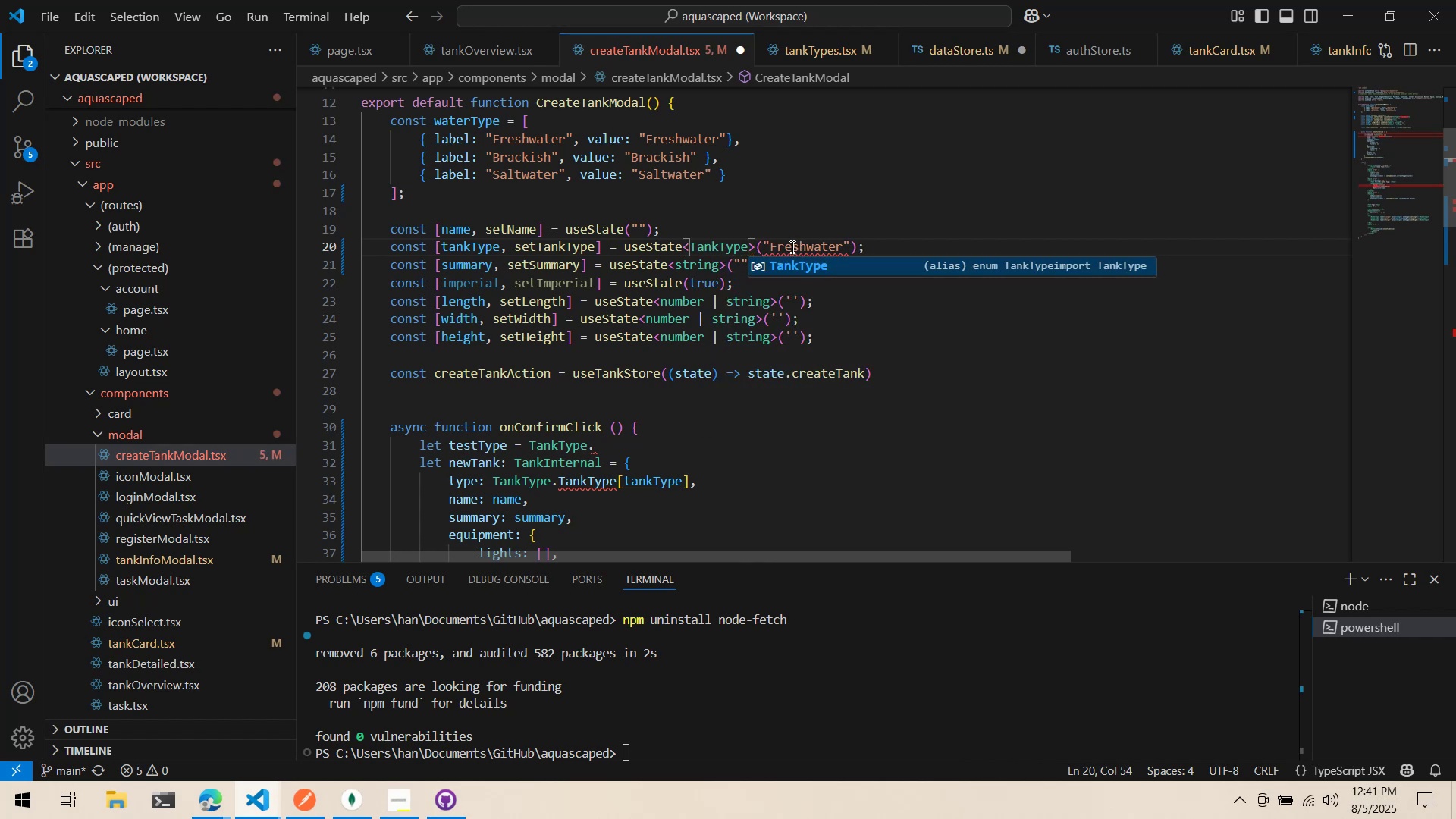 
left_click([791, 246])
 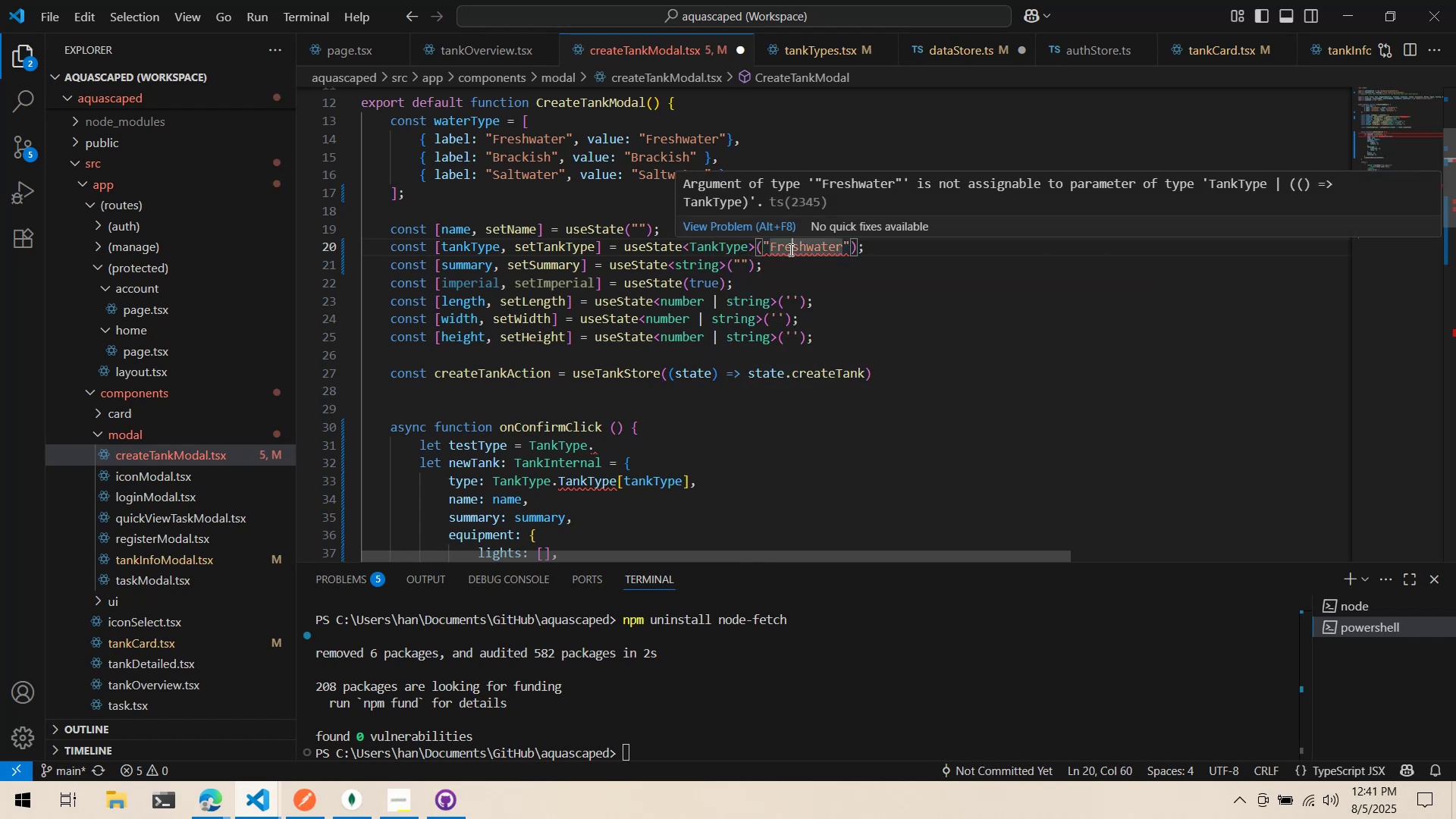 
wait(5.91)
 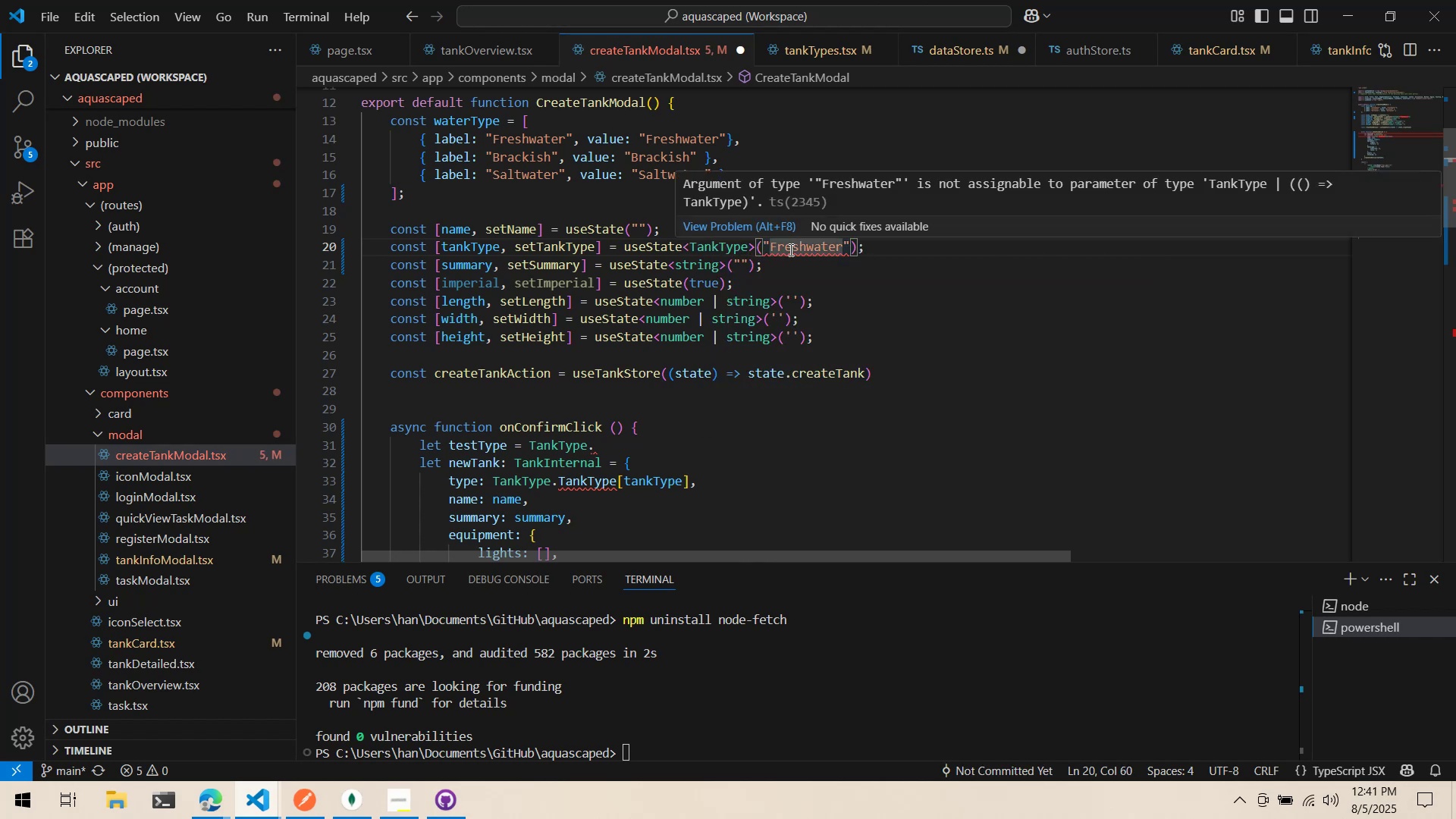 
scroll: coordinate [786, 284], scroll_direction: none, amount: 0.0
 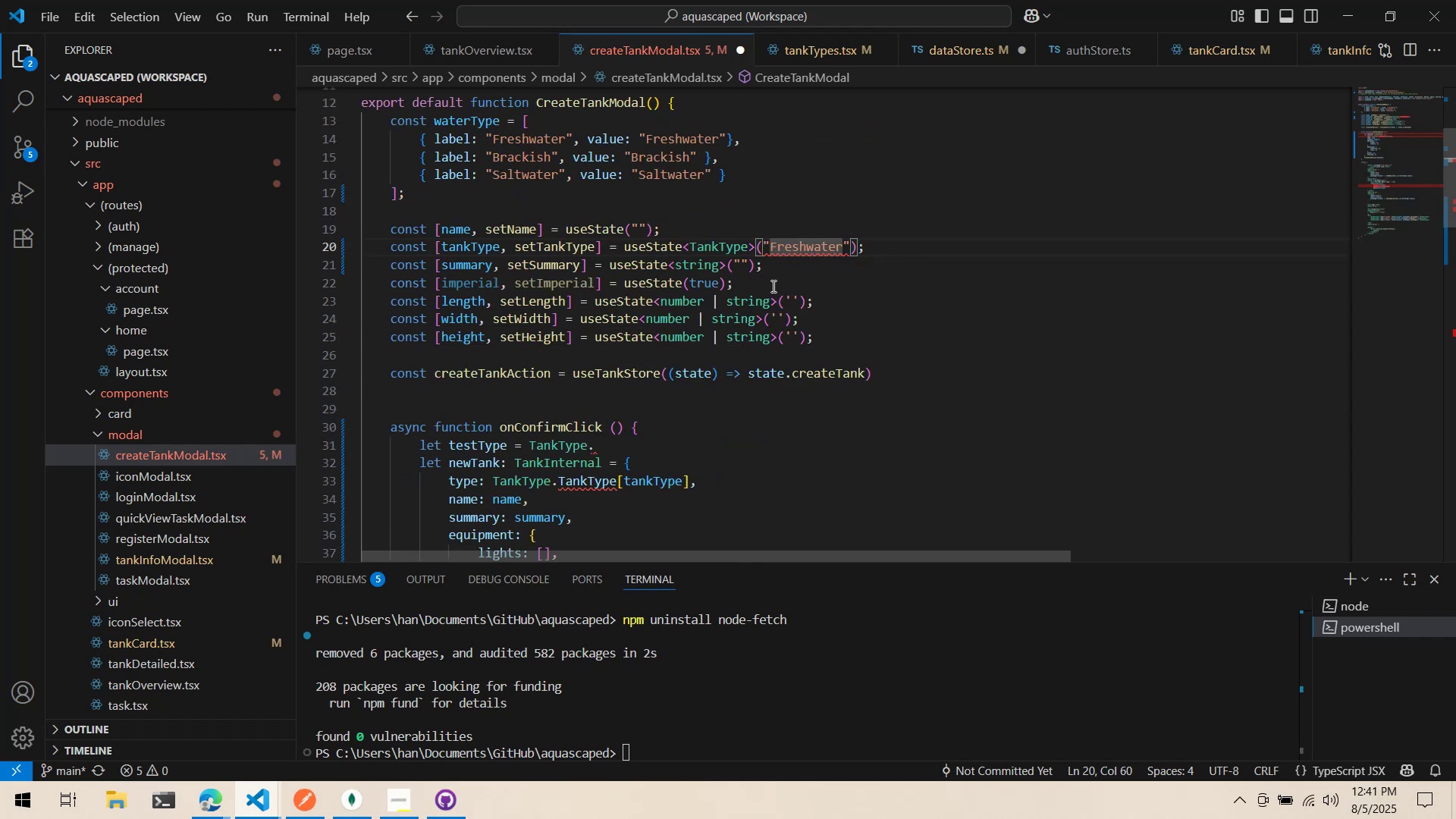 
scroll: coordinate [770, 286], scroll_direction: up, amount: 3.0
 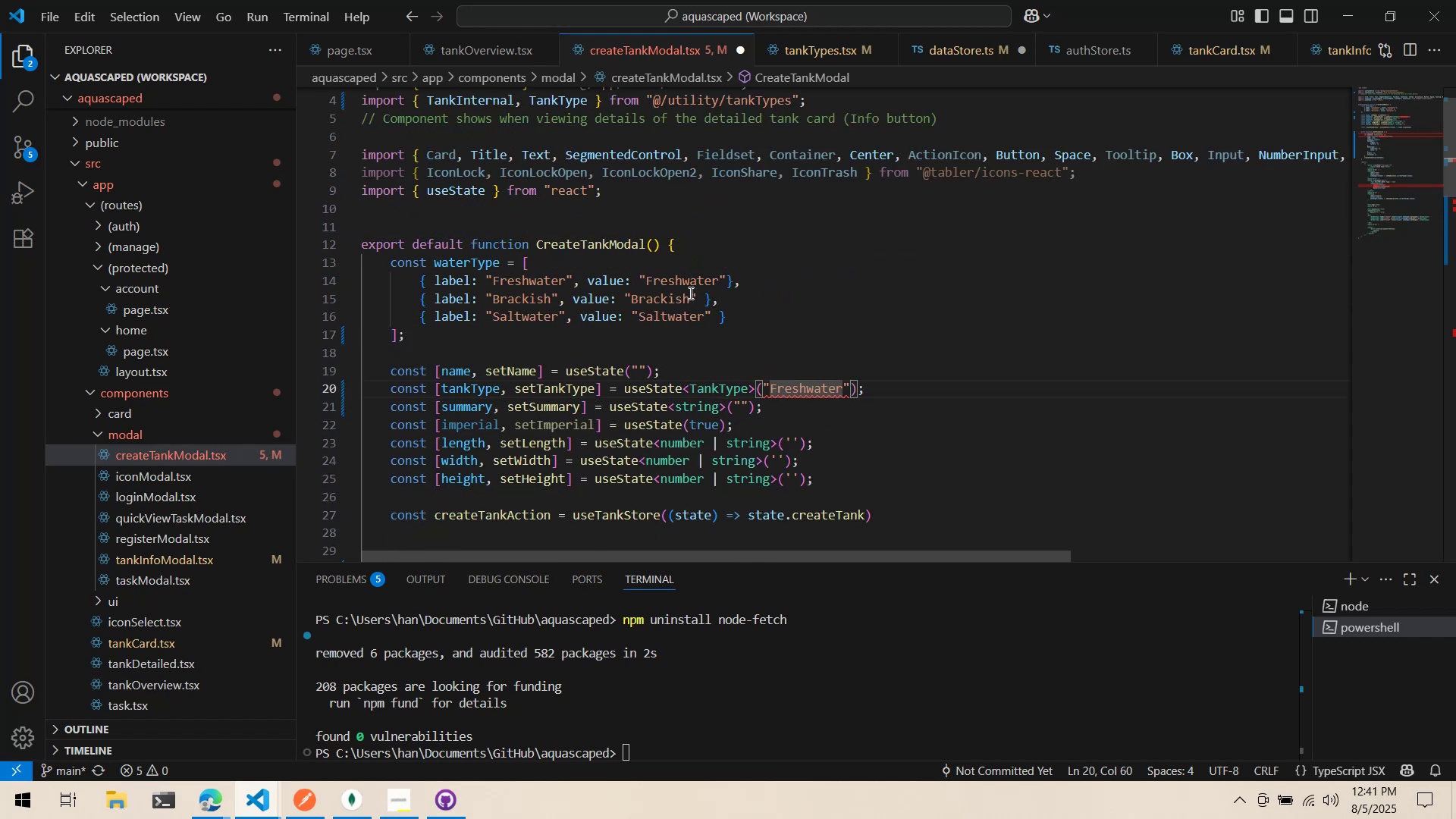 
key(Alt+AltLeft)
 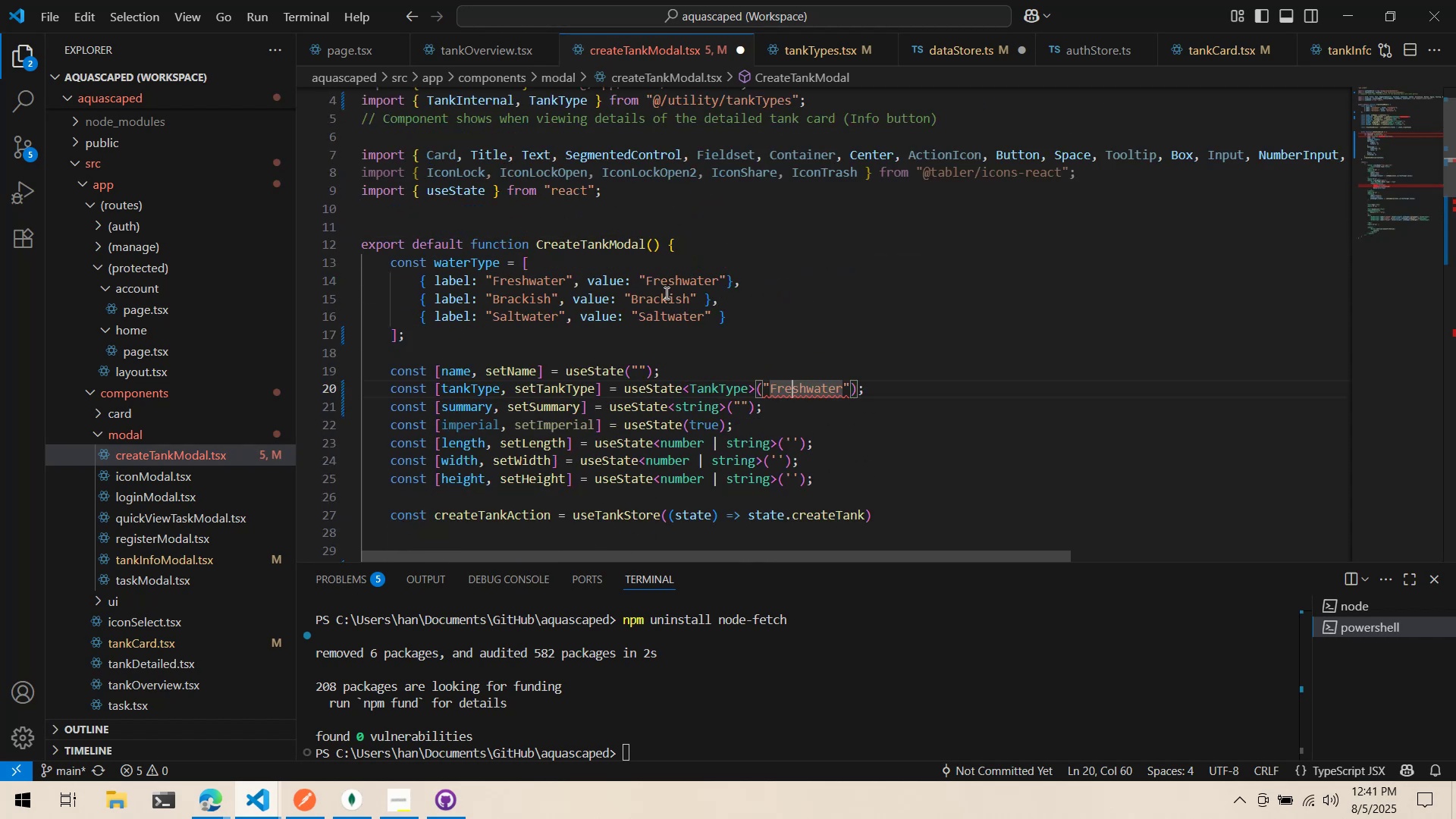 
key(Alt+Tab)
 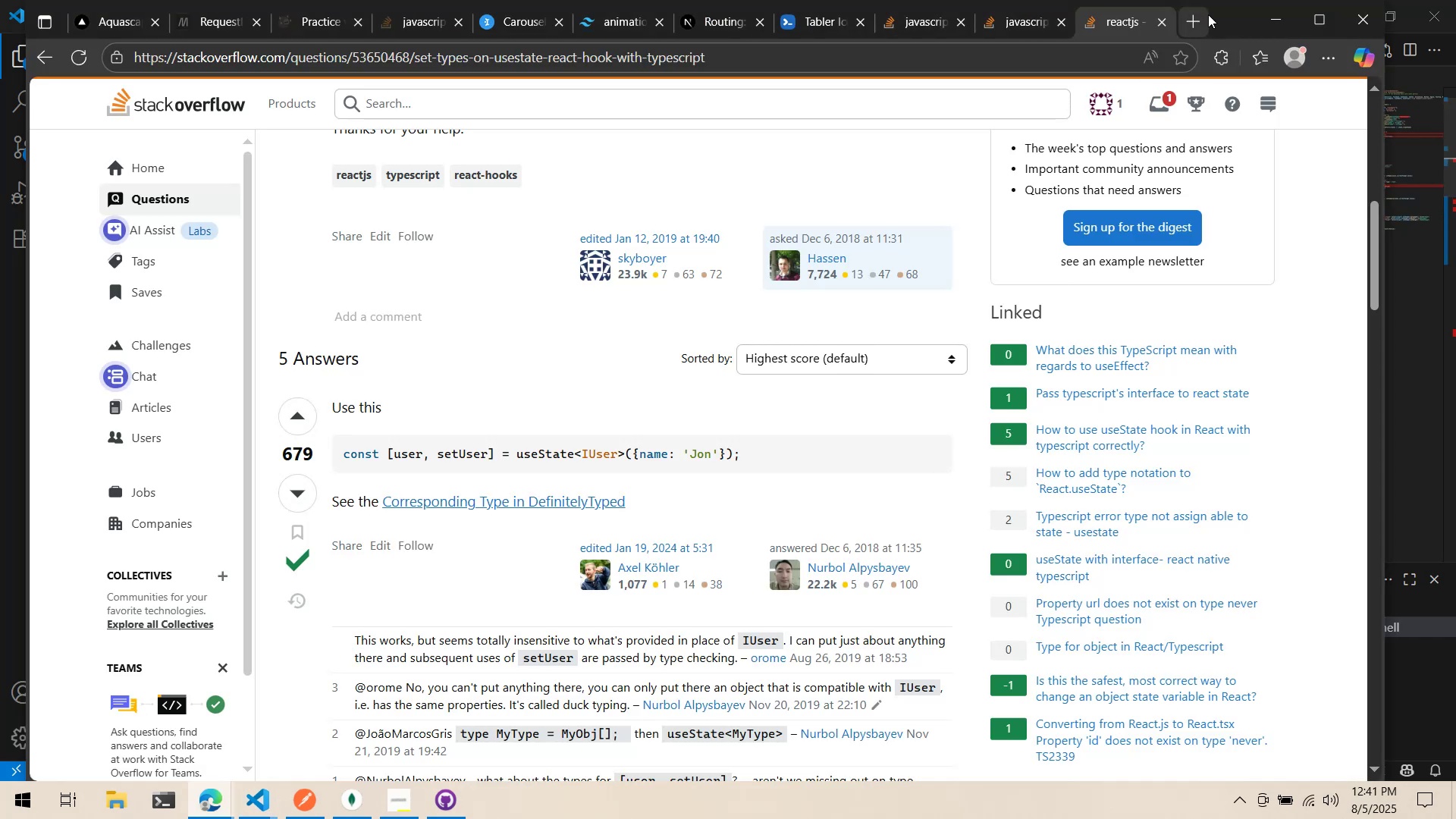 
left_click([1197, 15])
 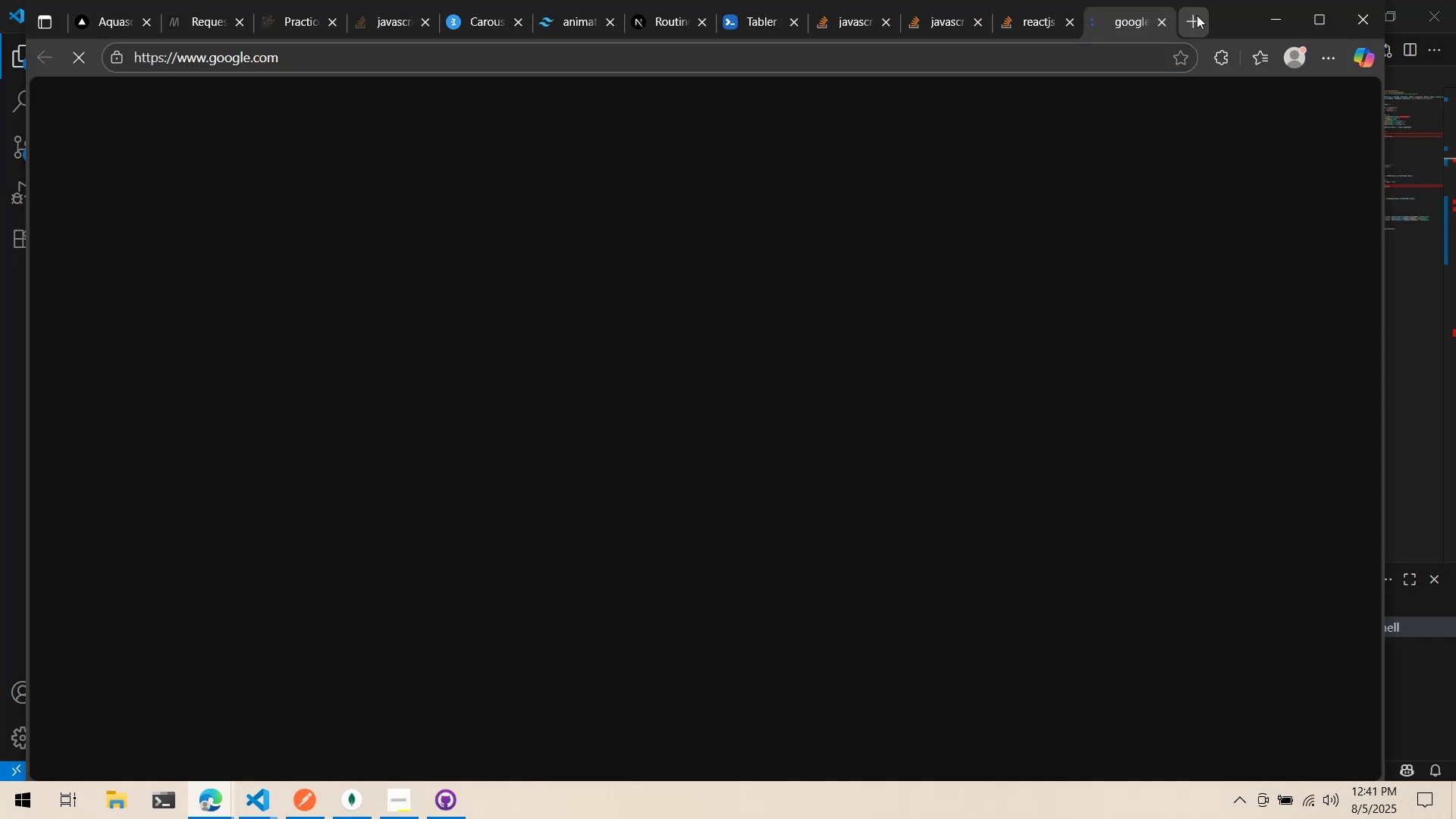 
type(segmented control mantine )
 